 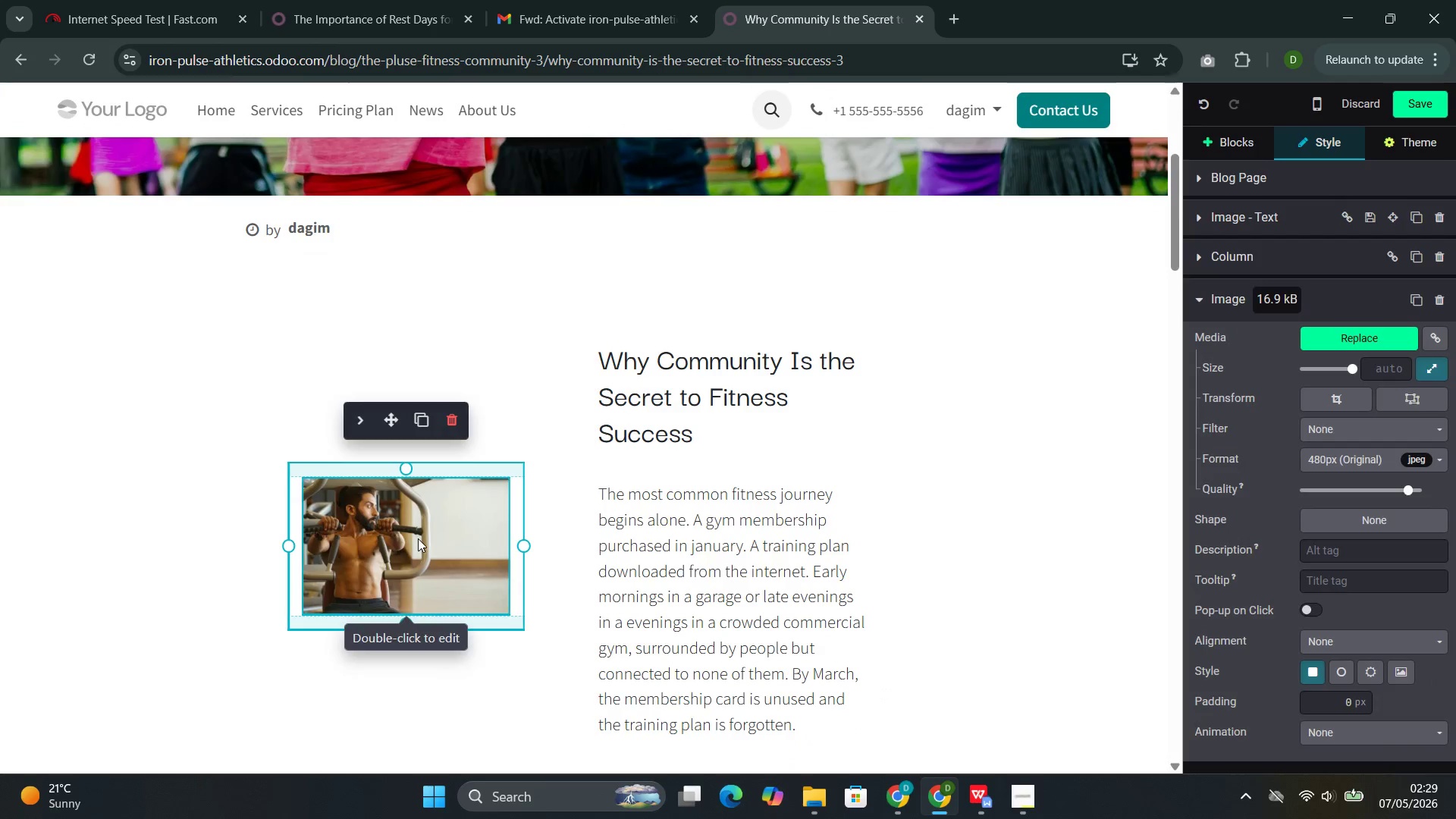 
left_click([320, 247])
 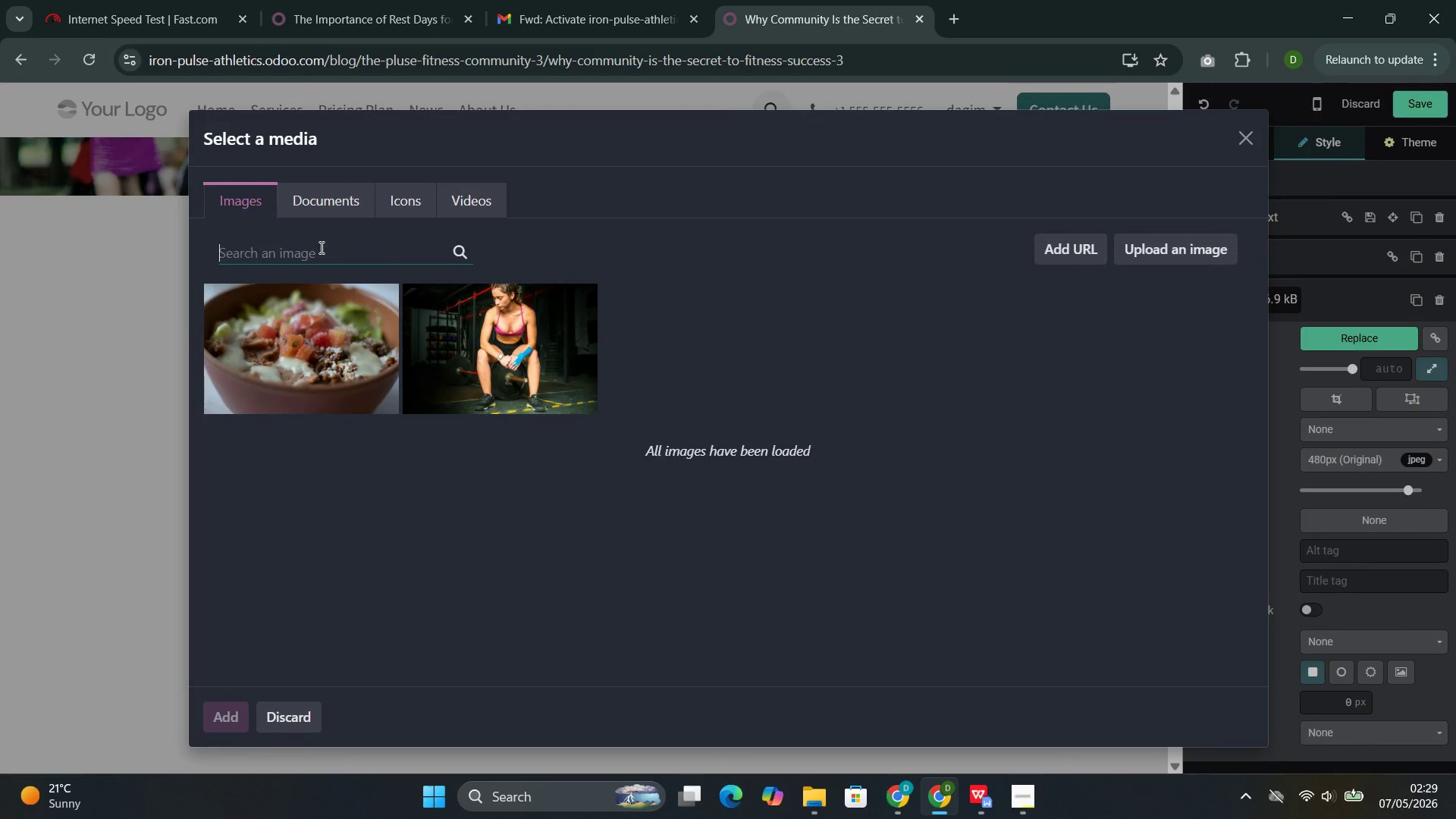 
key(Control+V)
 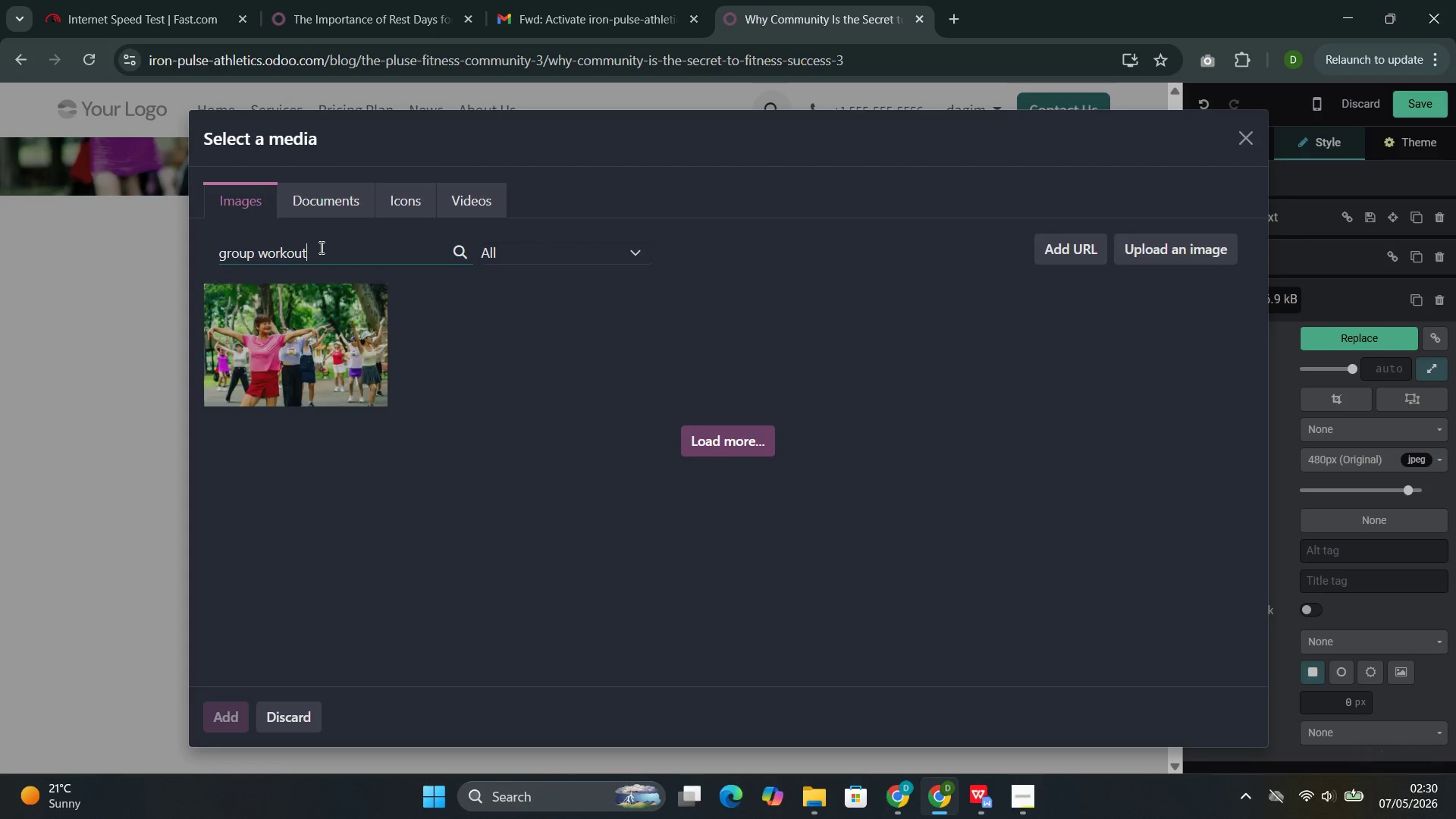 
wait(12.51)
 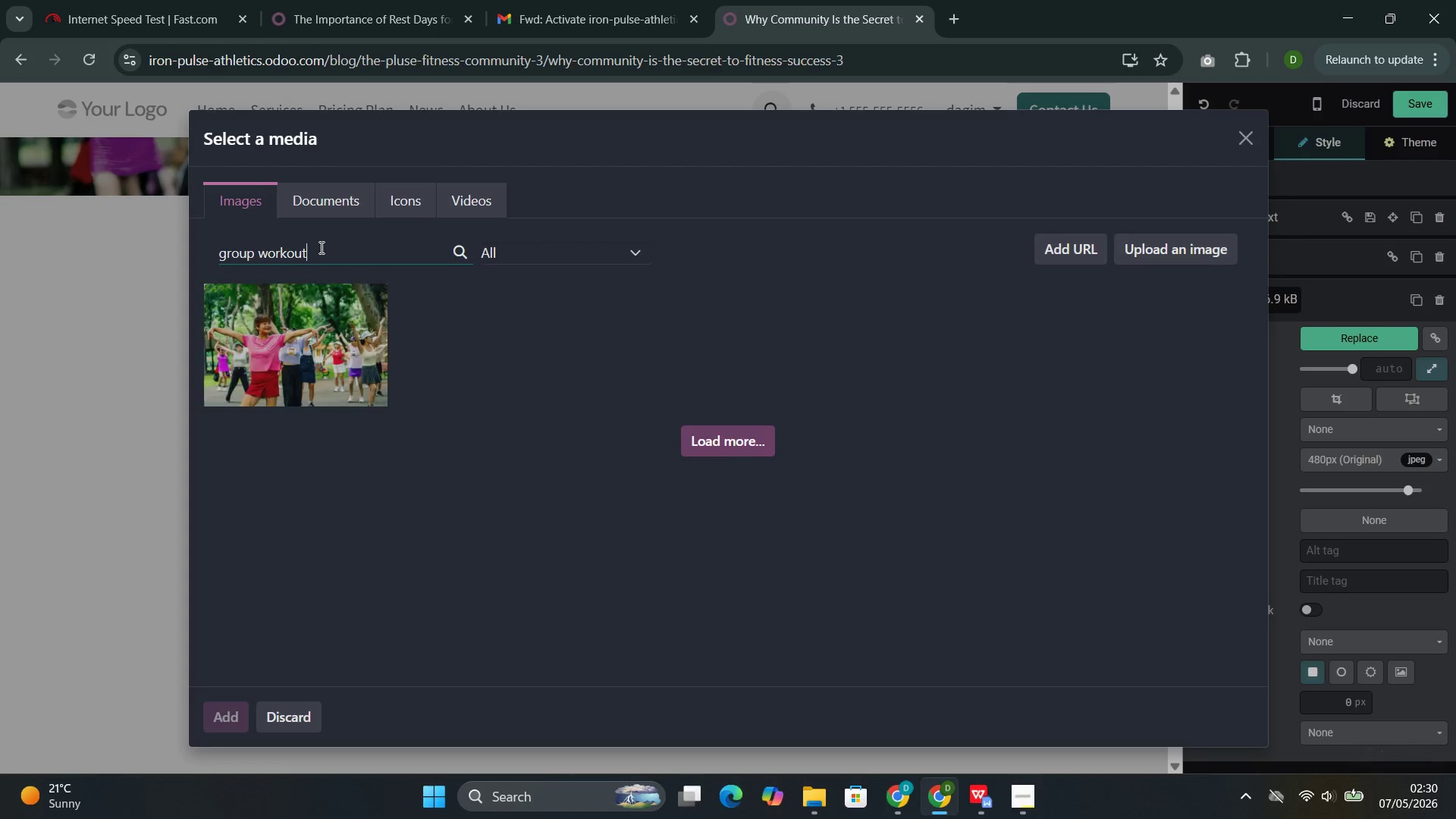 
left_click([794, 555])
 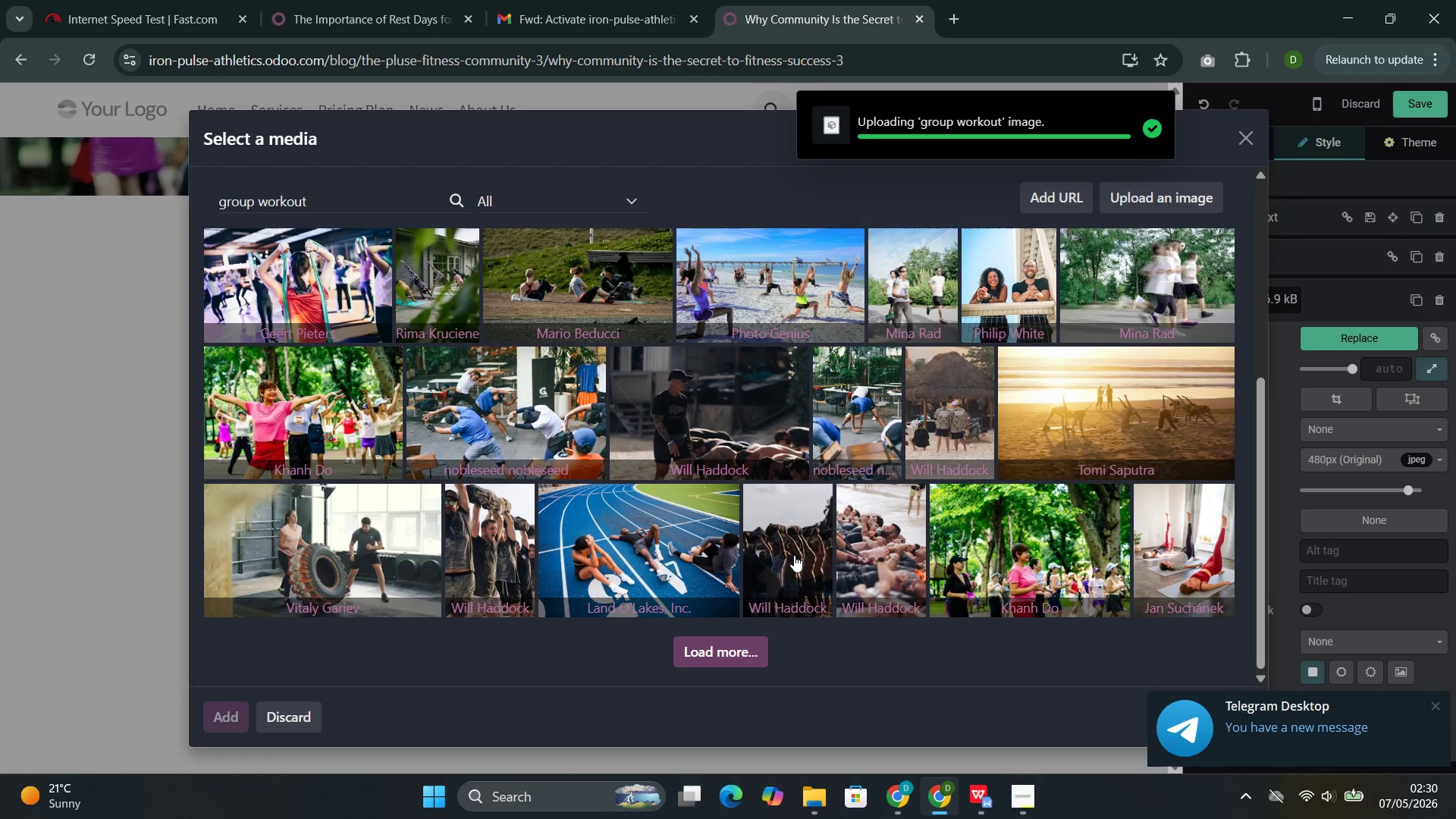 
wait(11.02)
 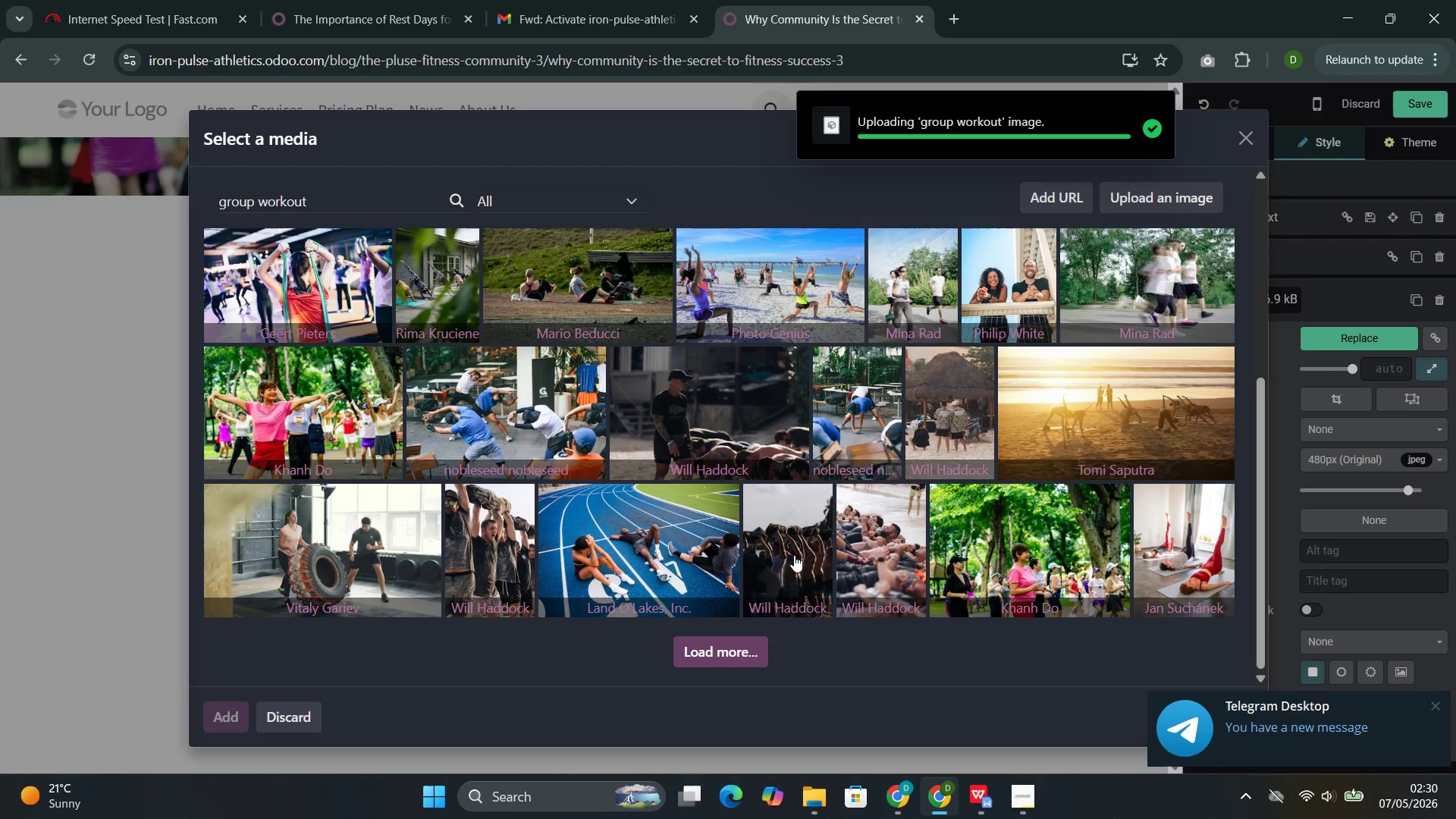 
double_click([761, 493])
 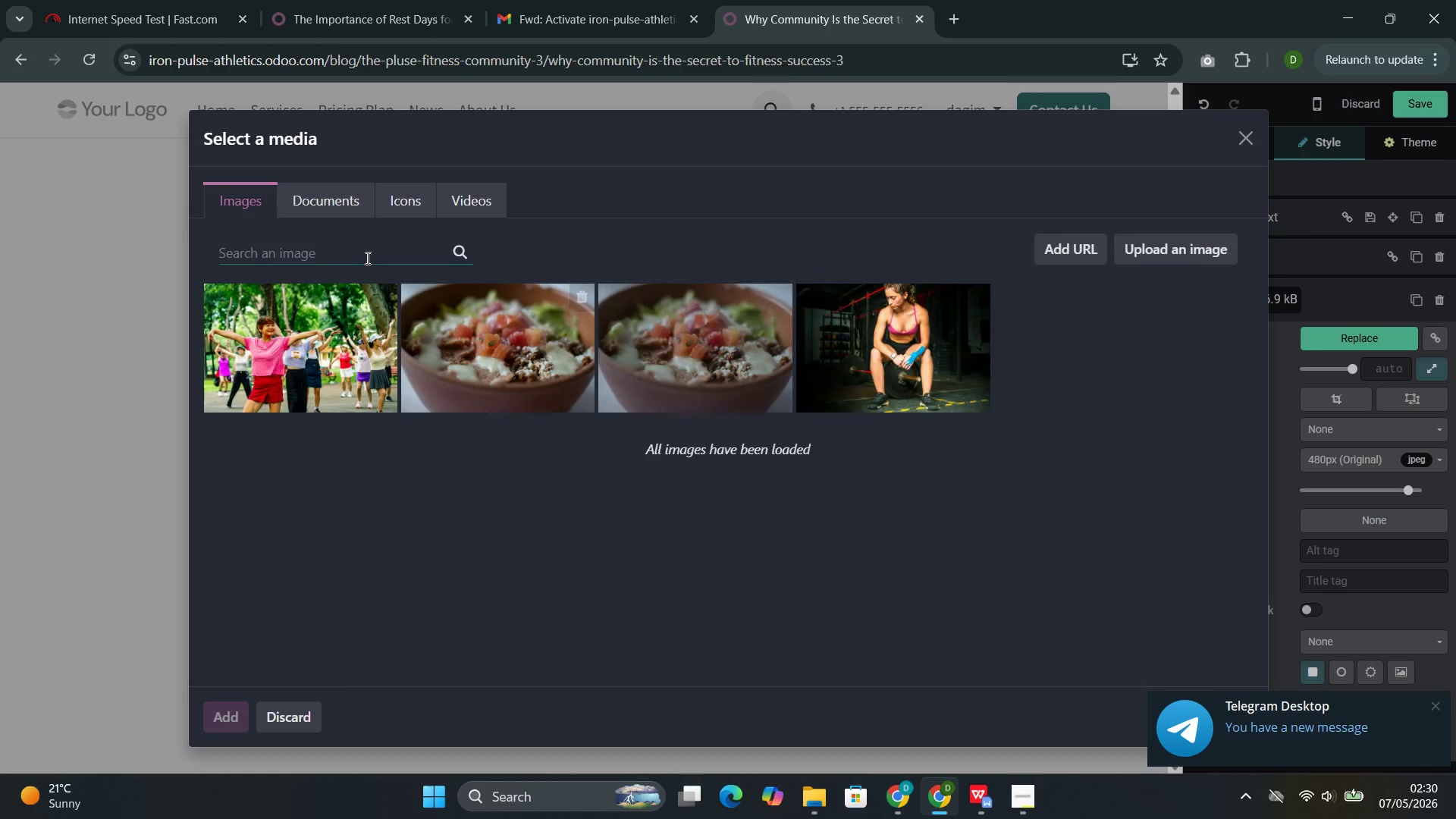 
key(Control+V)
 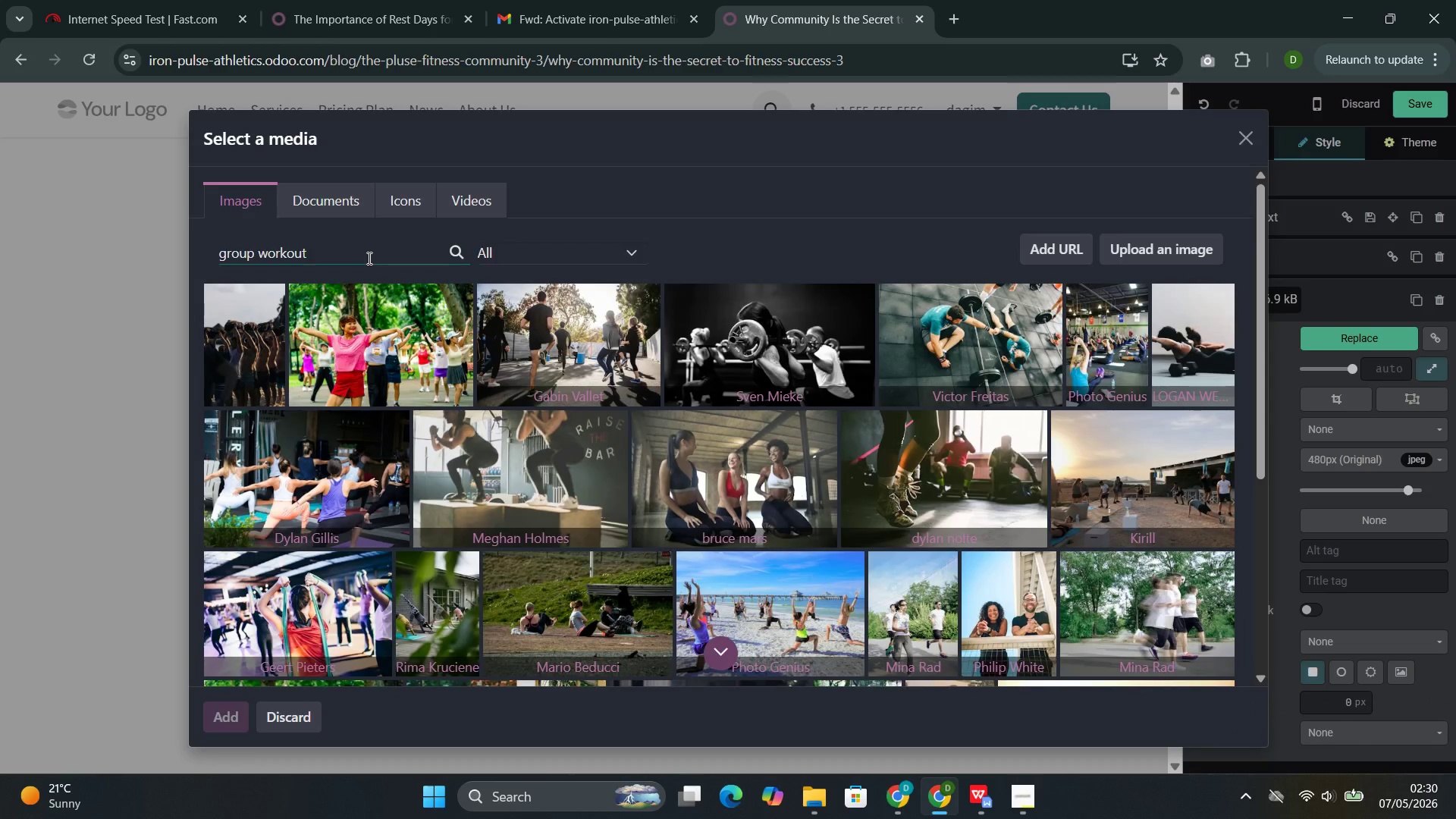 
wait(9.75)
 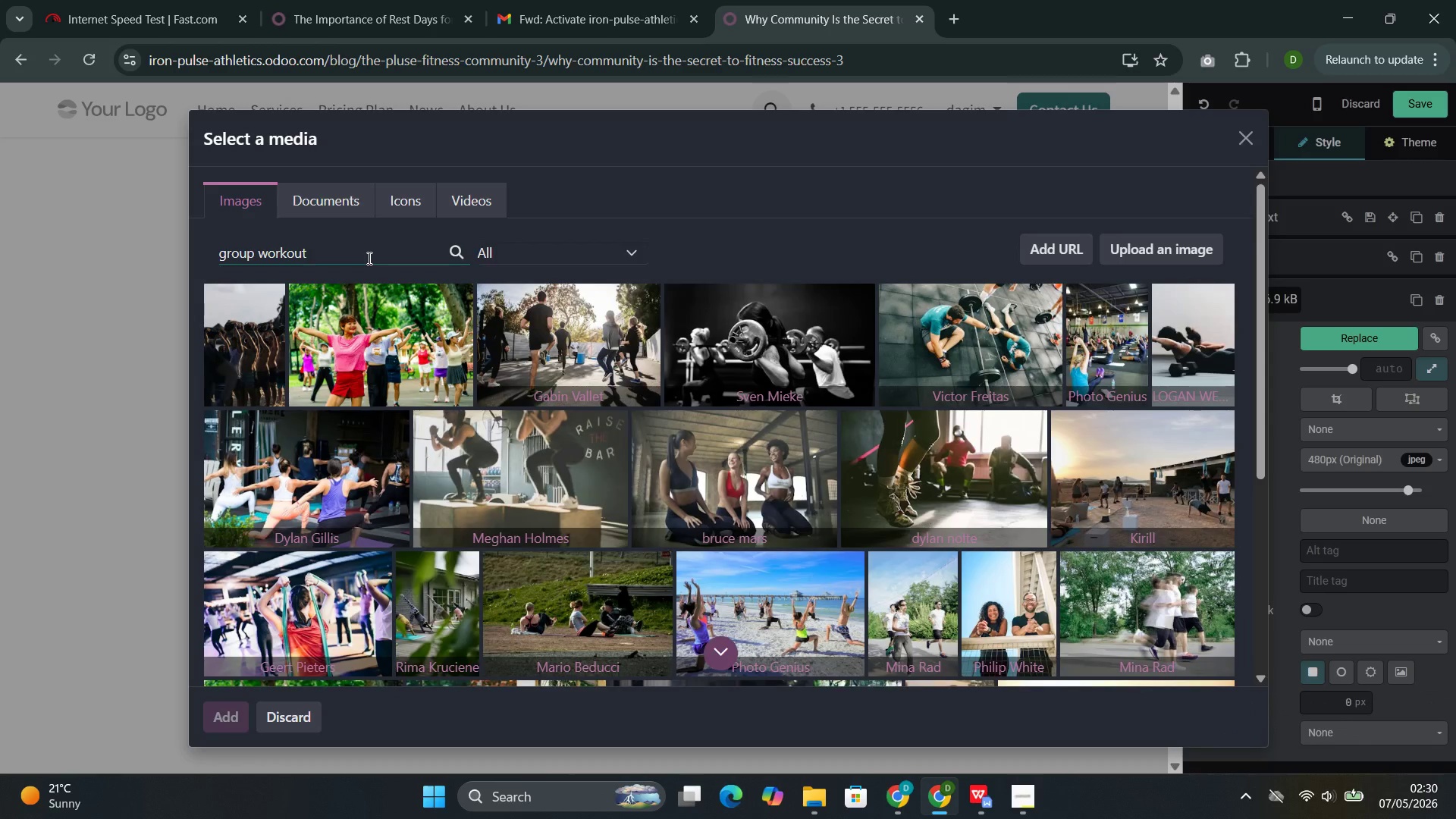 
left_click([874, 539])
 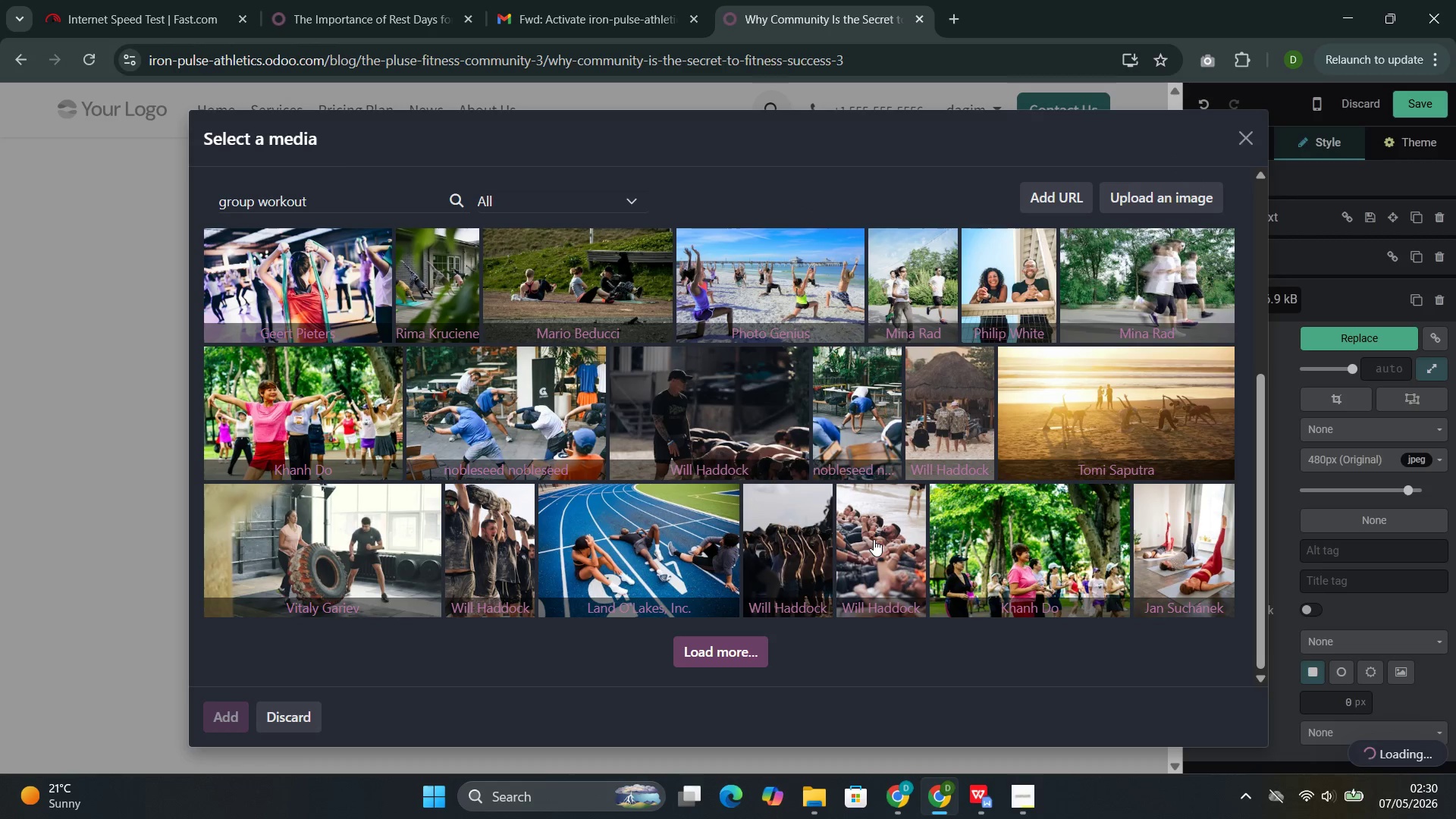 
wait(13.38)
 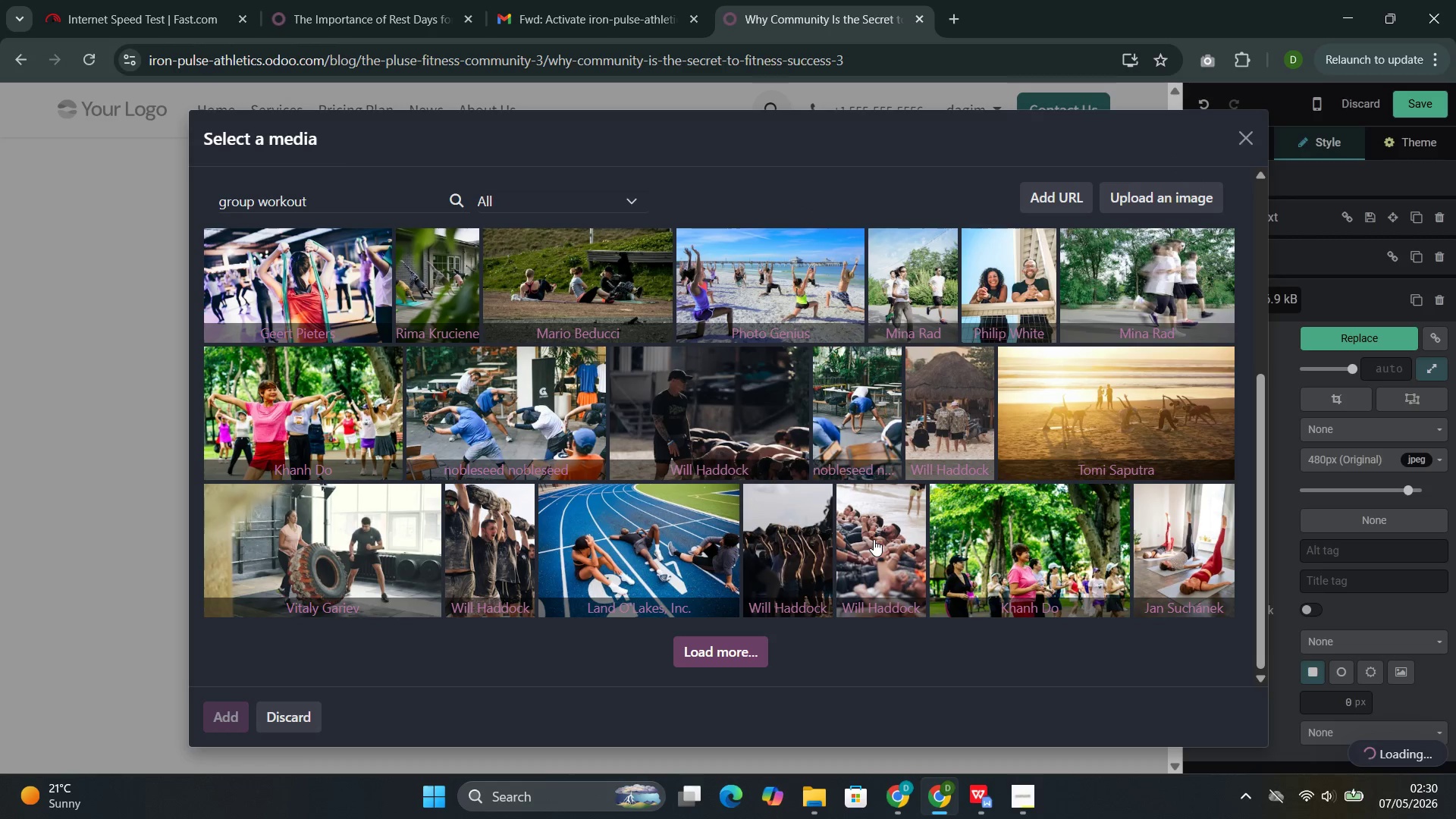 
left_click([708, 613])
 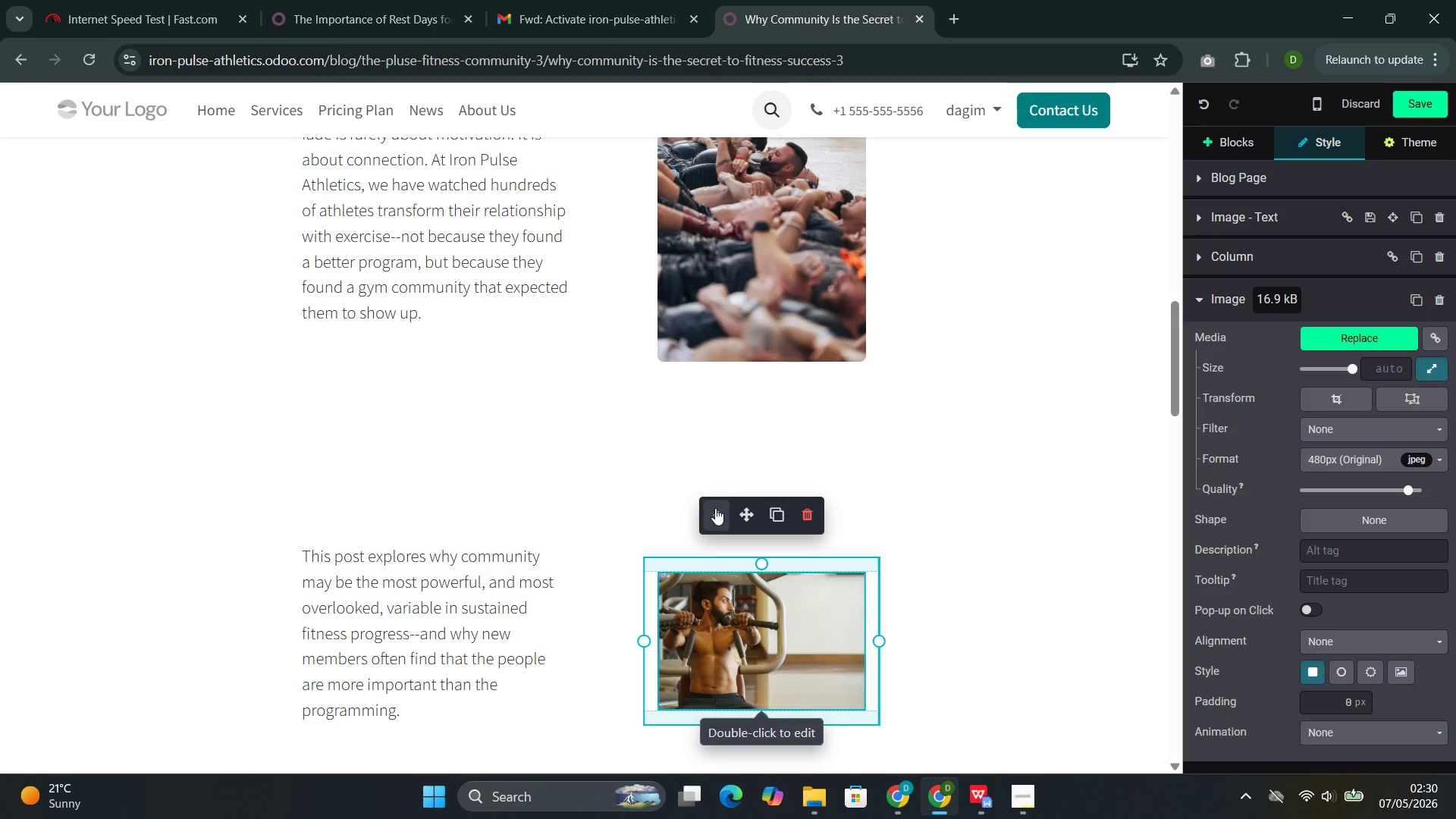 
left_click([716, 508])
 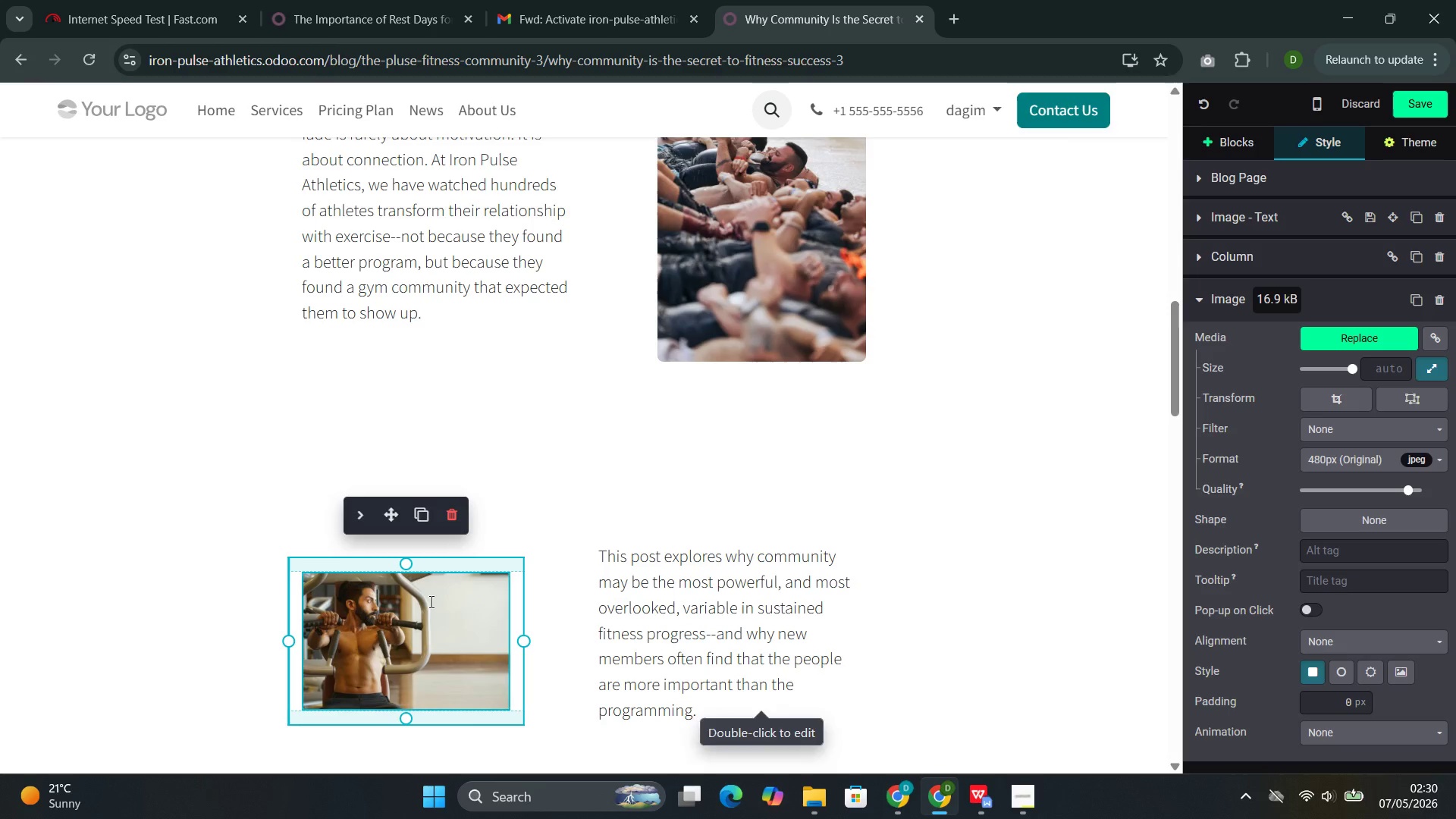 
double_click([431, 601])
 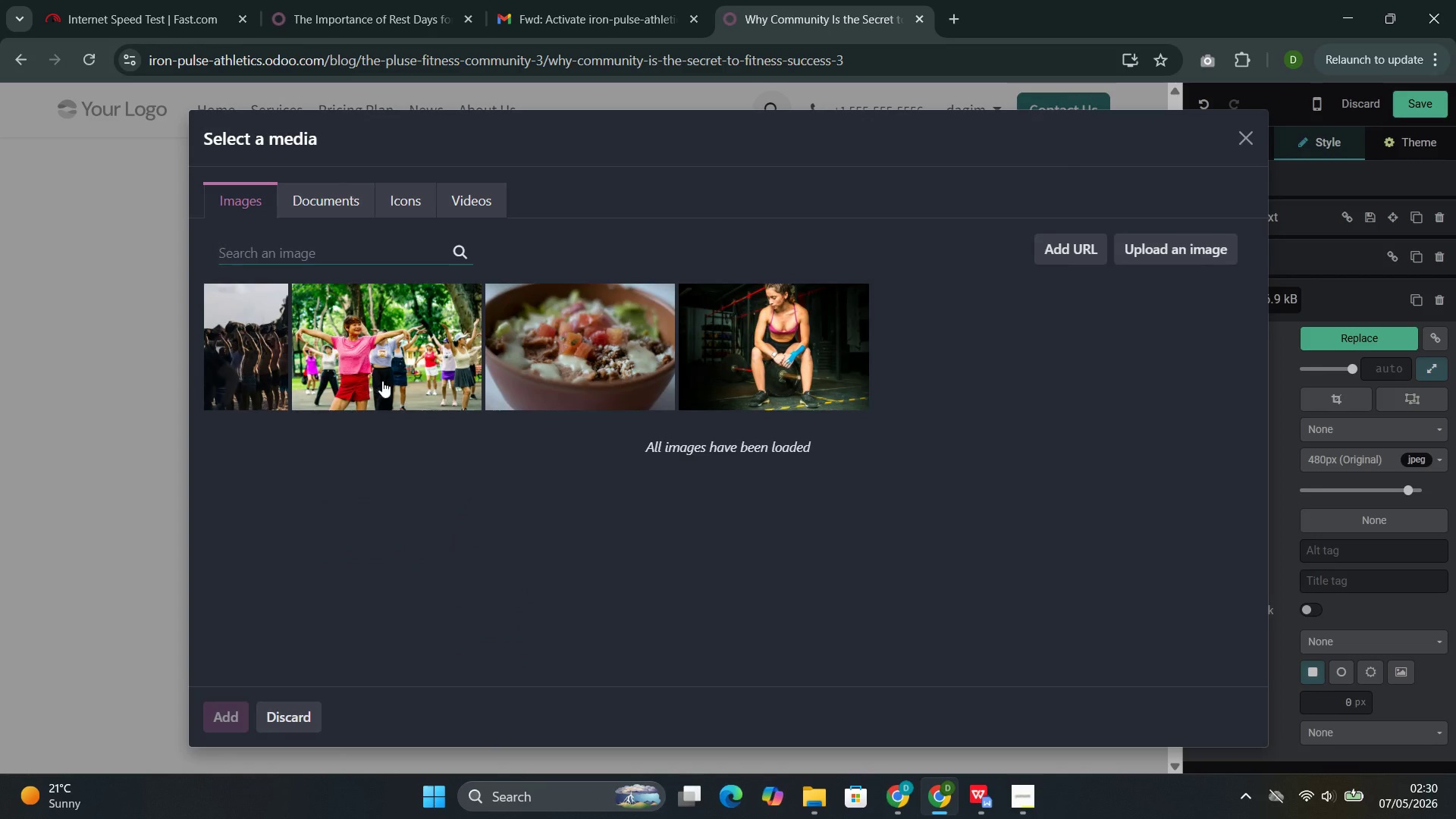 
left_click([355, 247])
 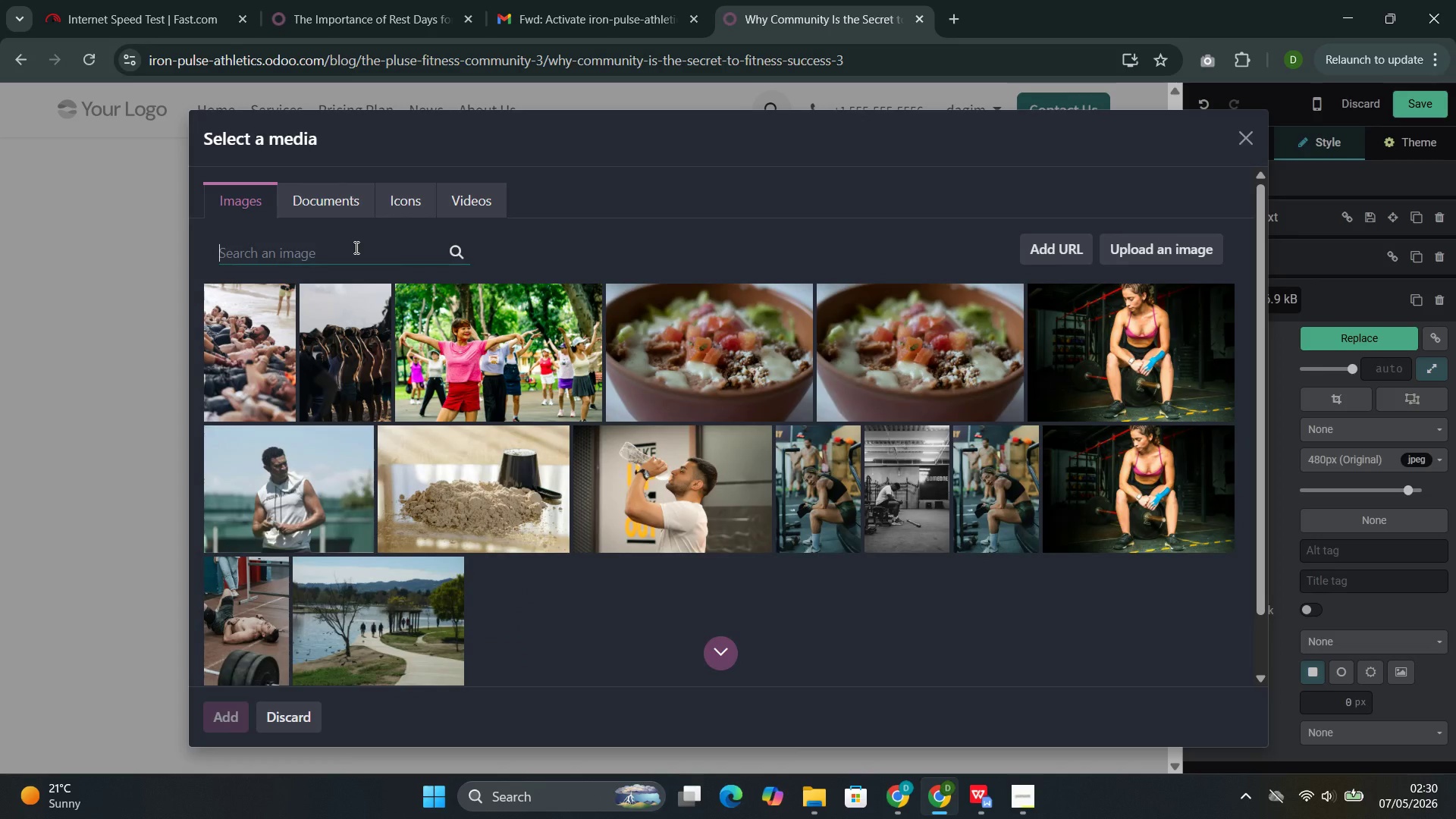 
key(Control+V)
 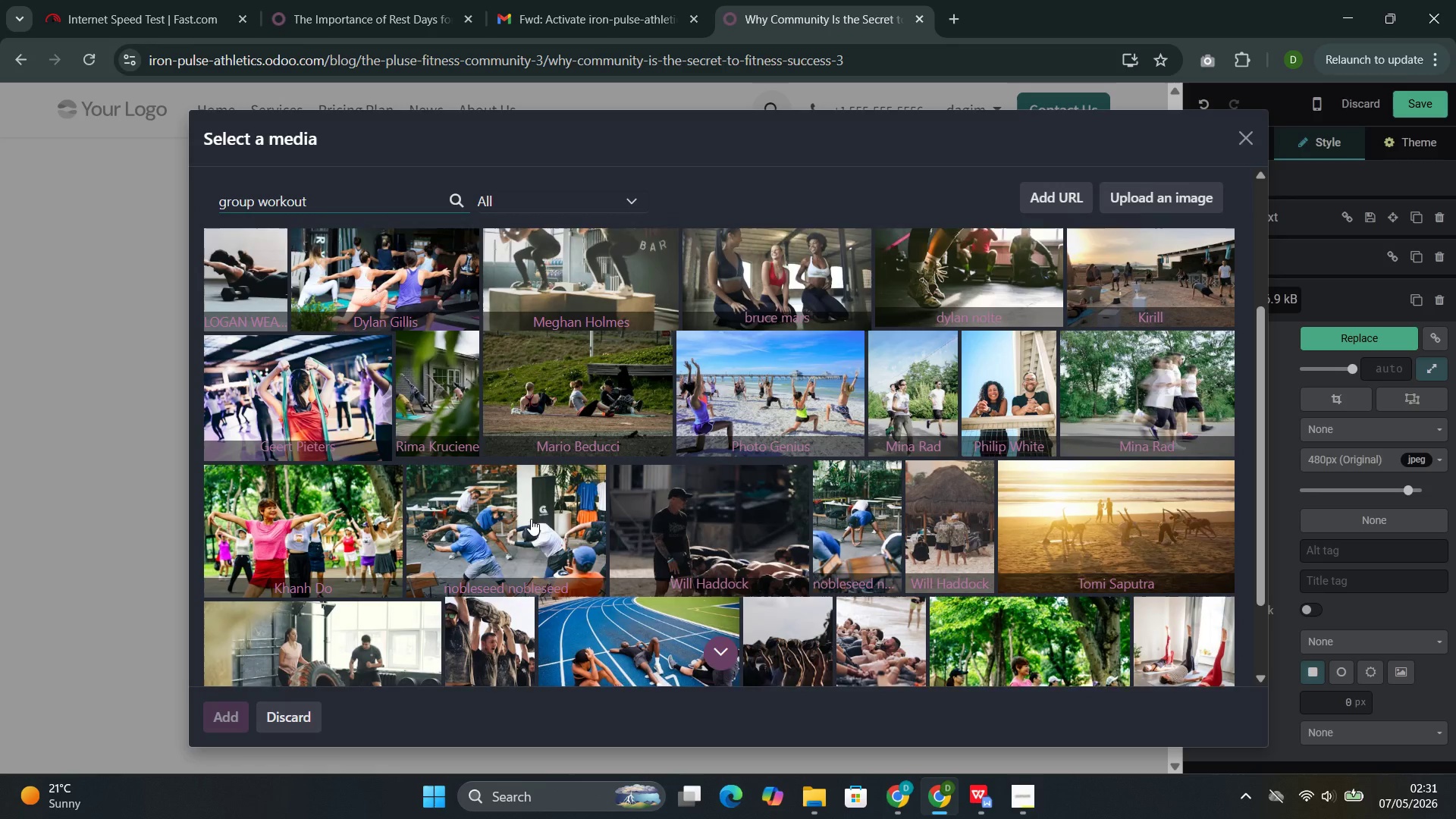 
wait(6.81)
 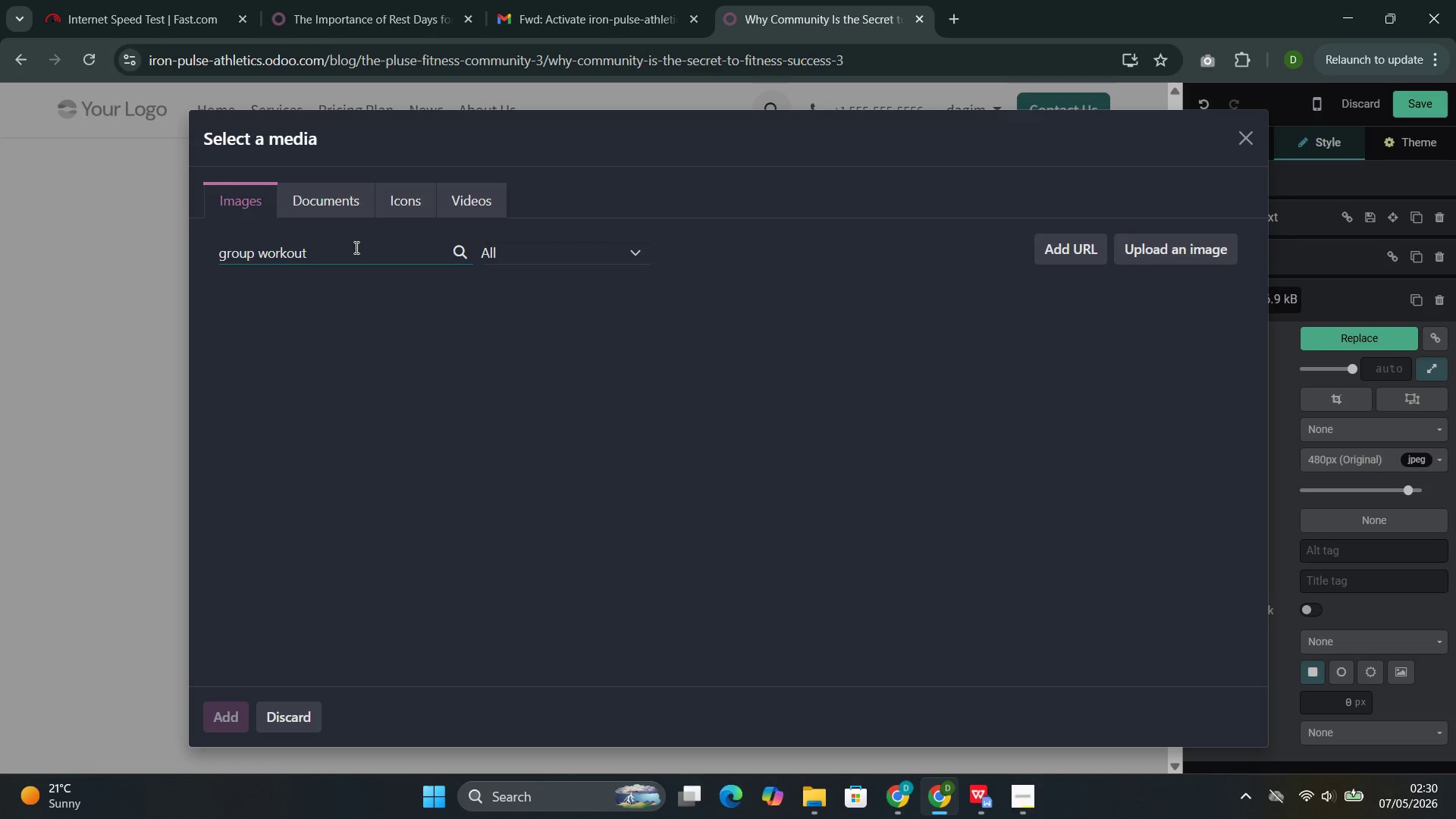 
left_click([482, 546])
 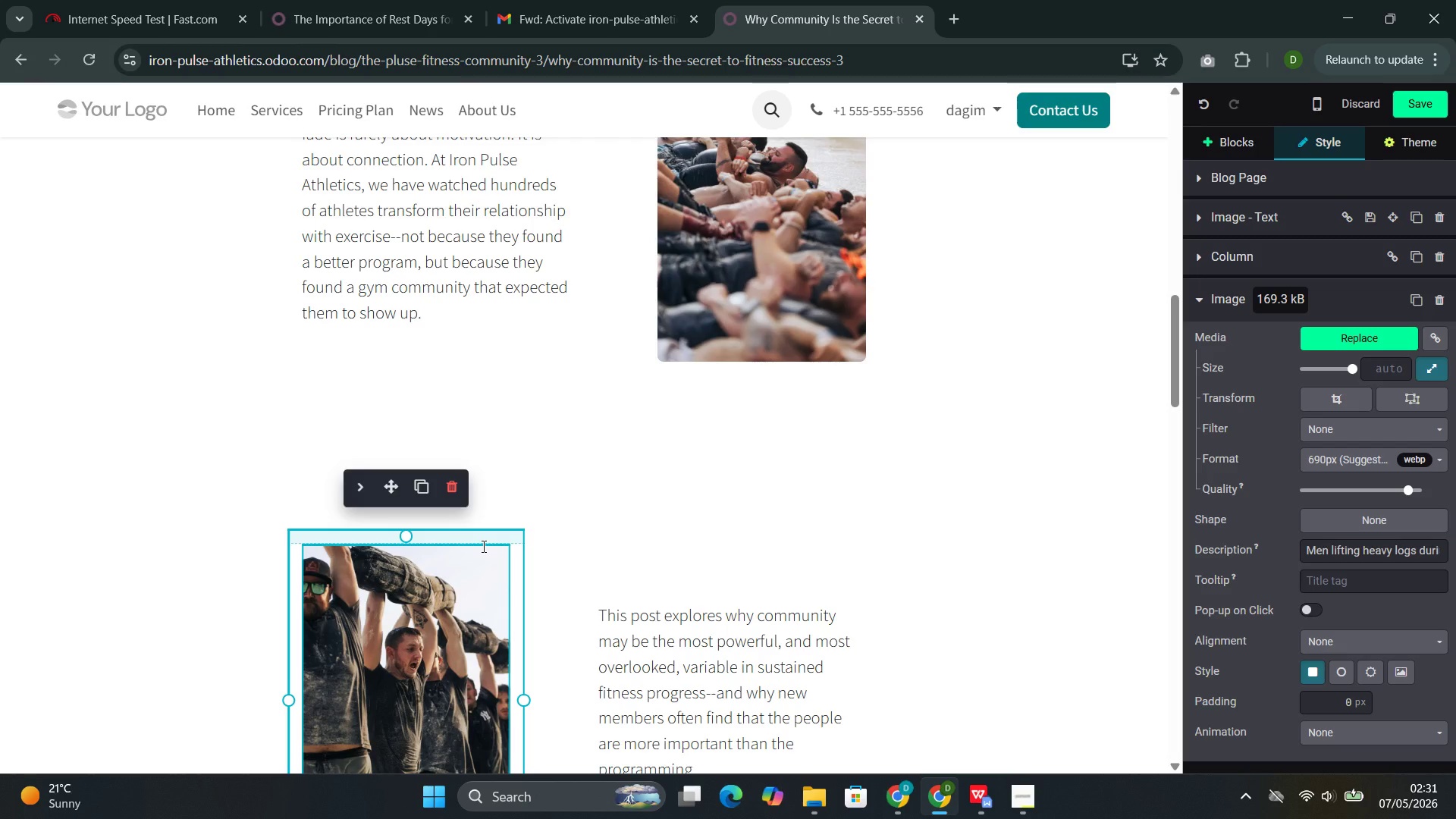 
wait(18.61)
 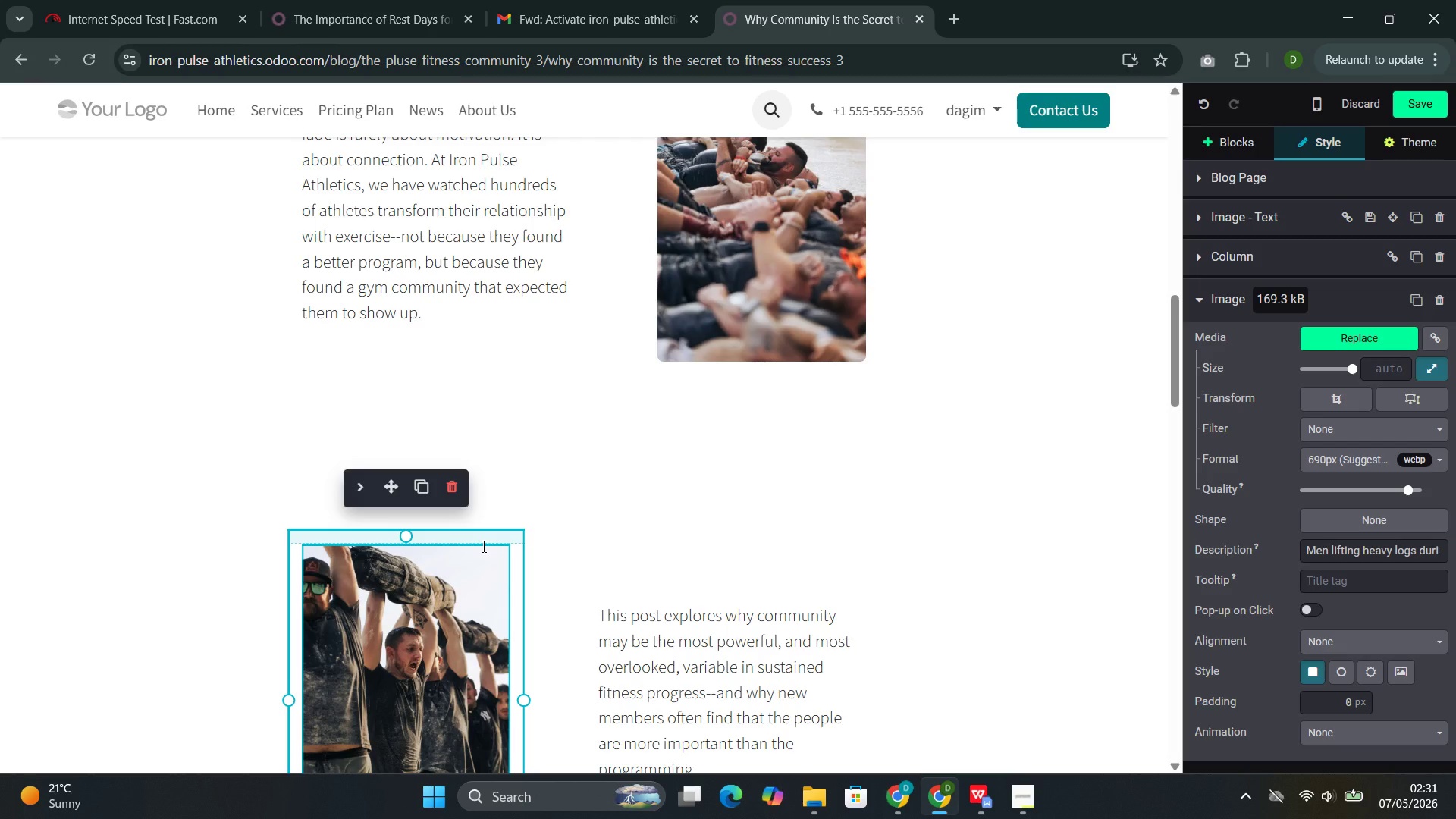 
left_click([708, 306])
 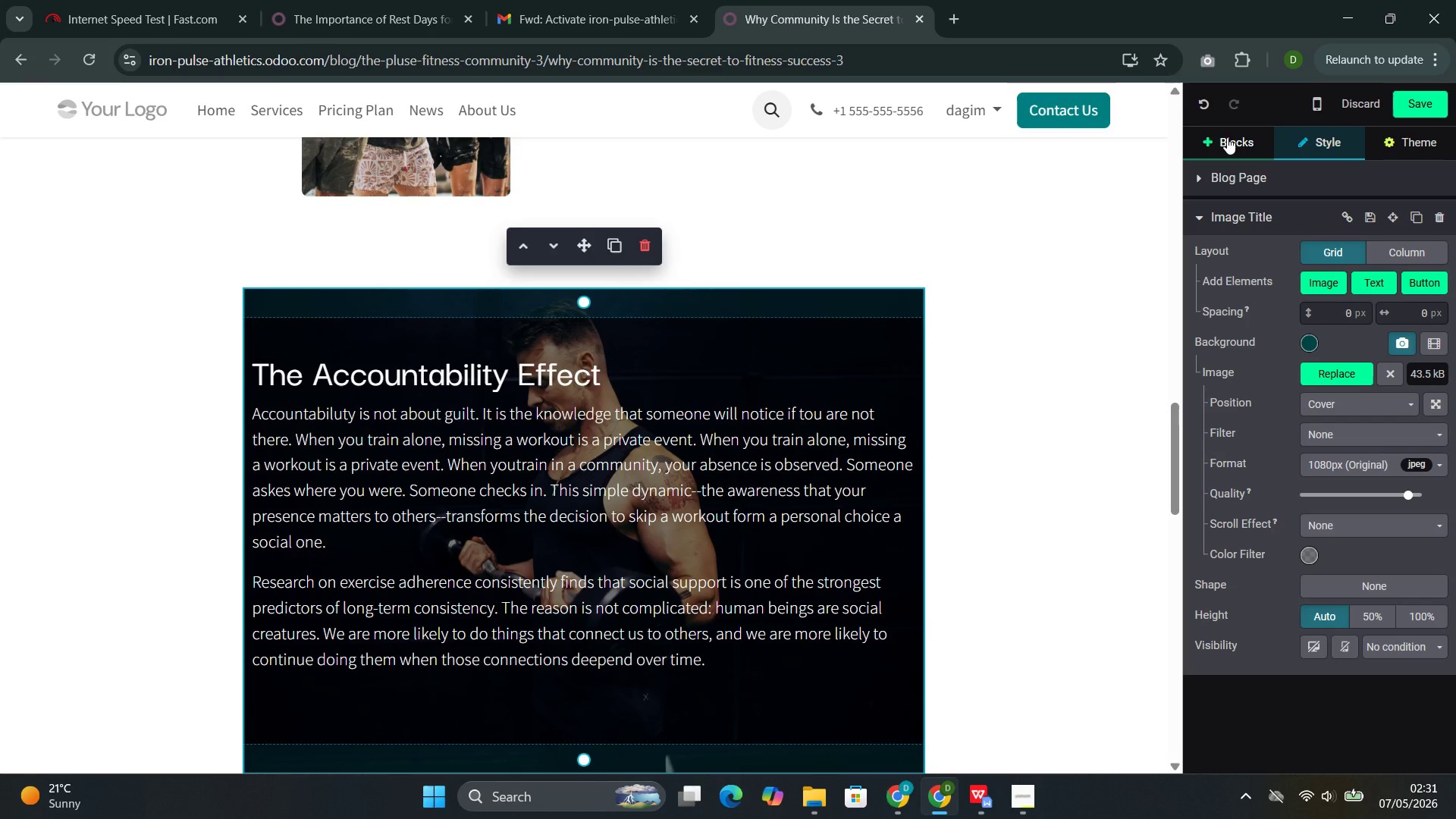 
left_click([1225, 137])
 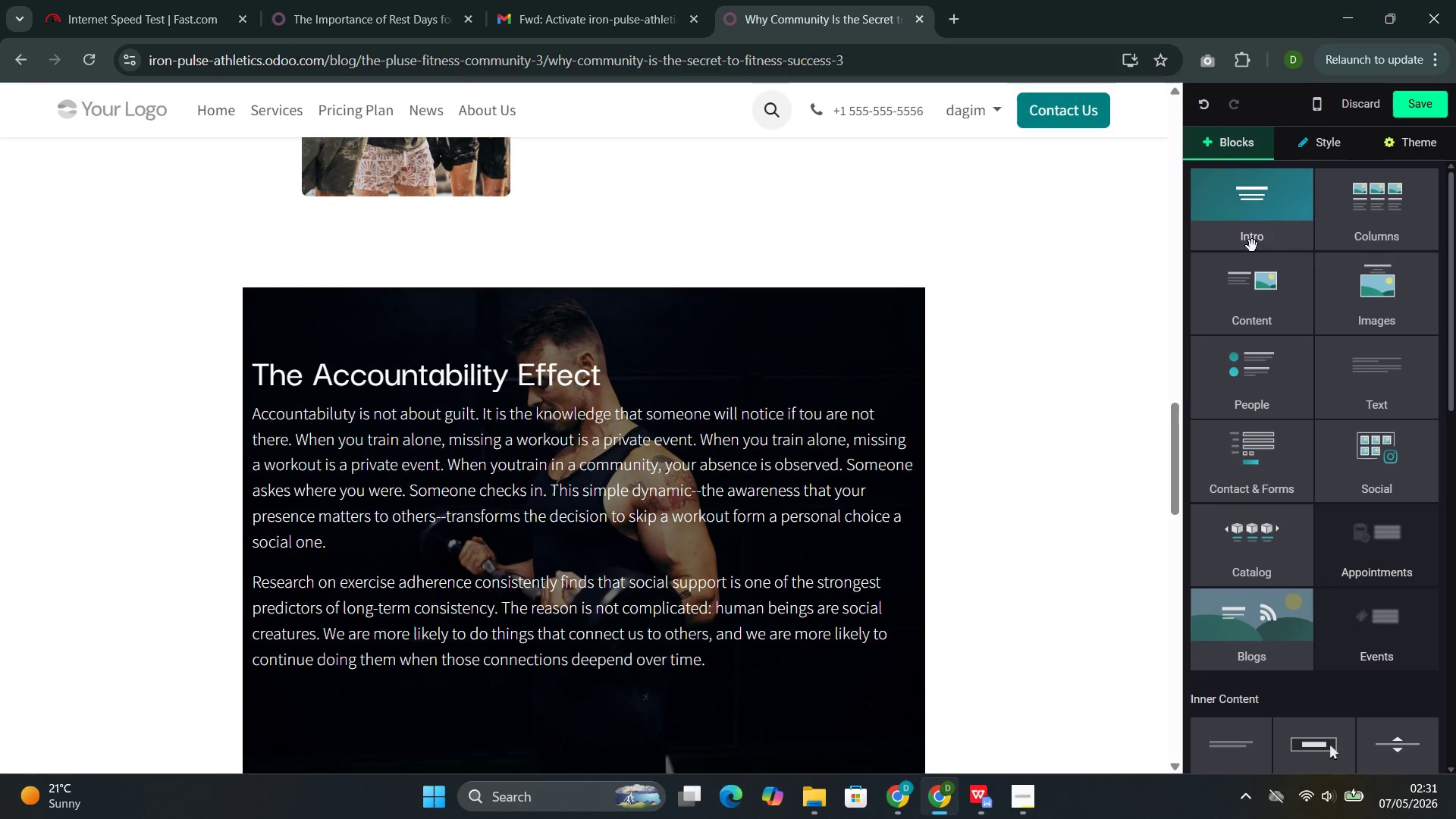 
mouse_move([1249, 337])
 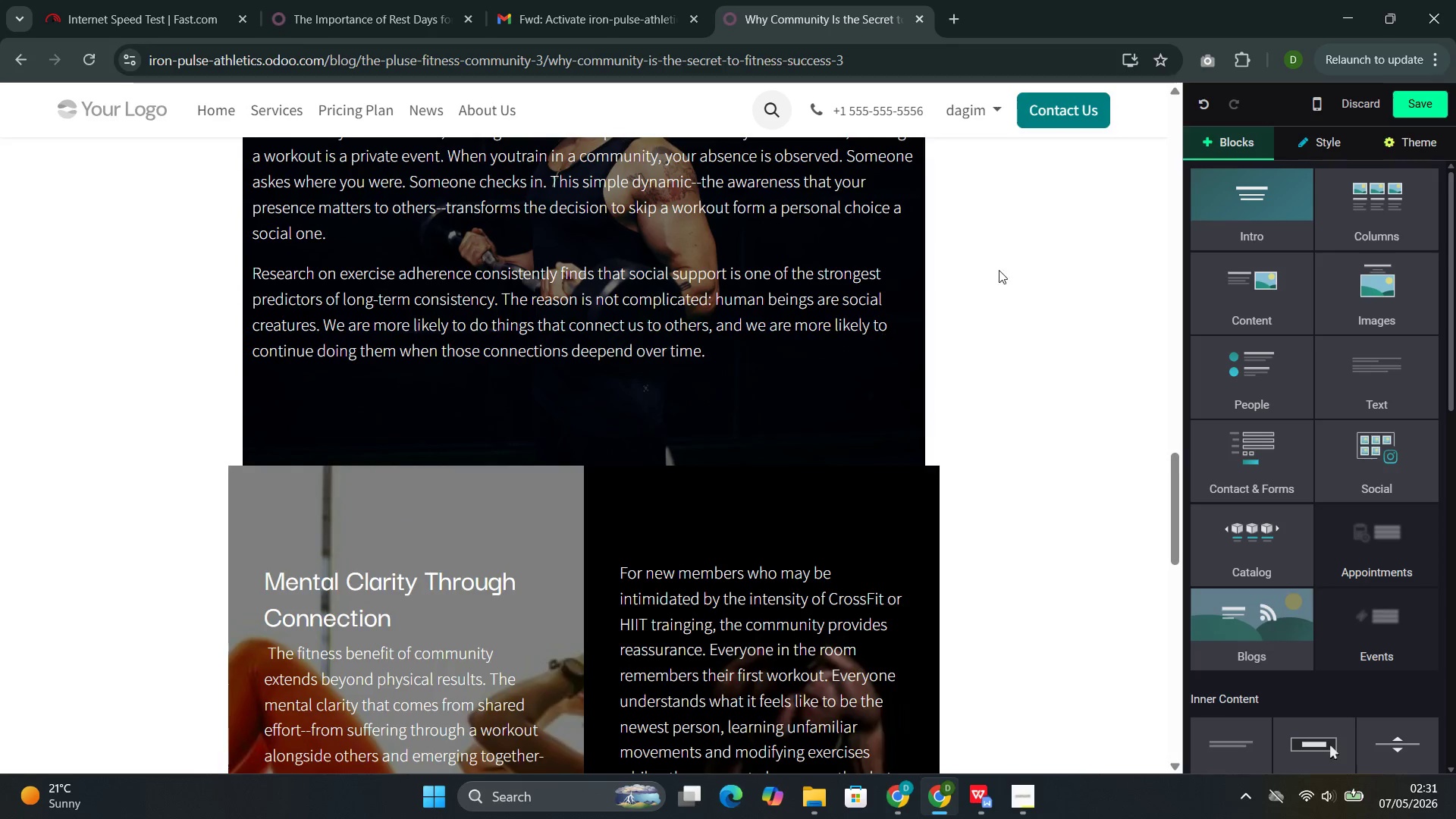 
mouse_move([1256, 354])
 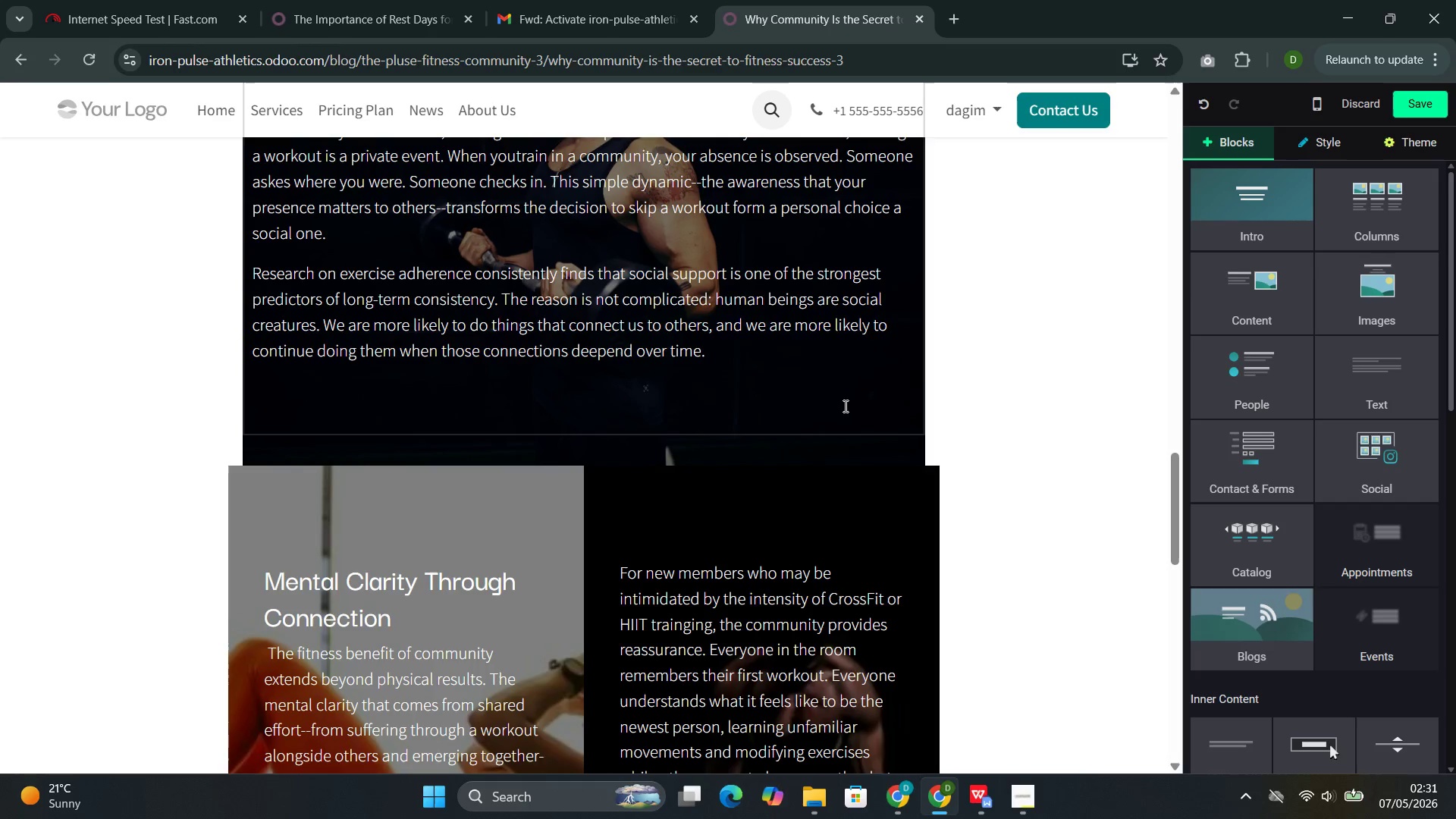 
left_click([830, 431])
 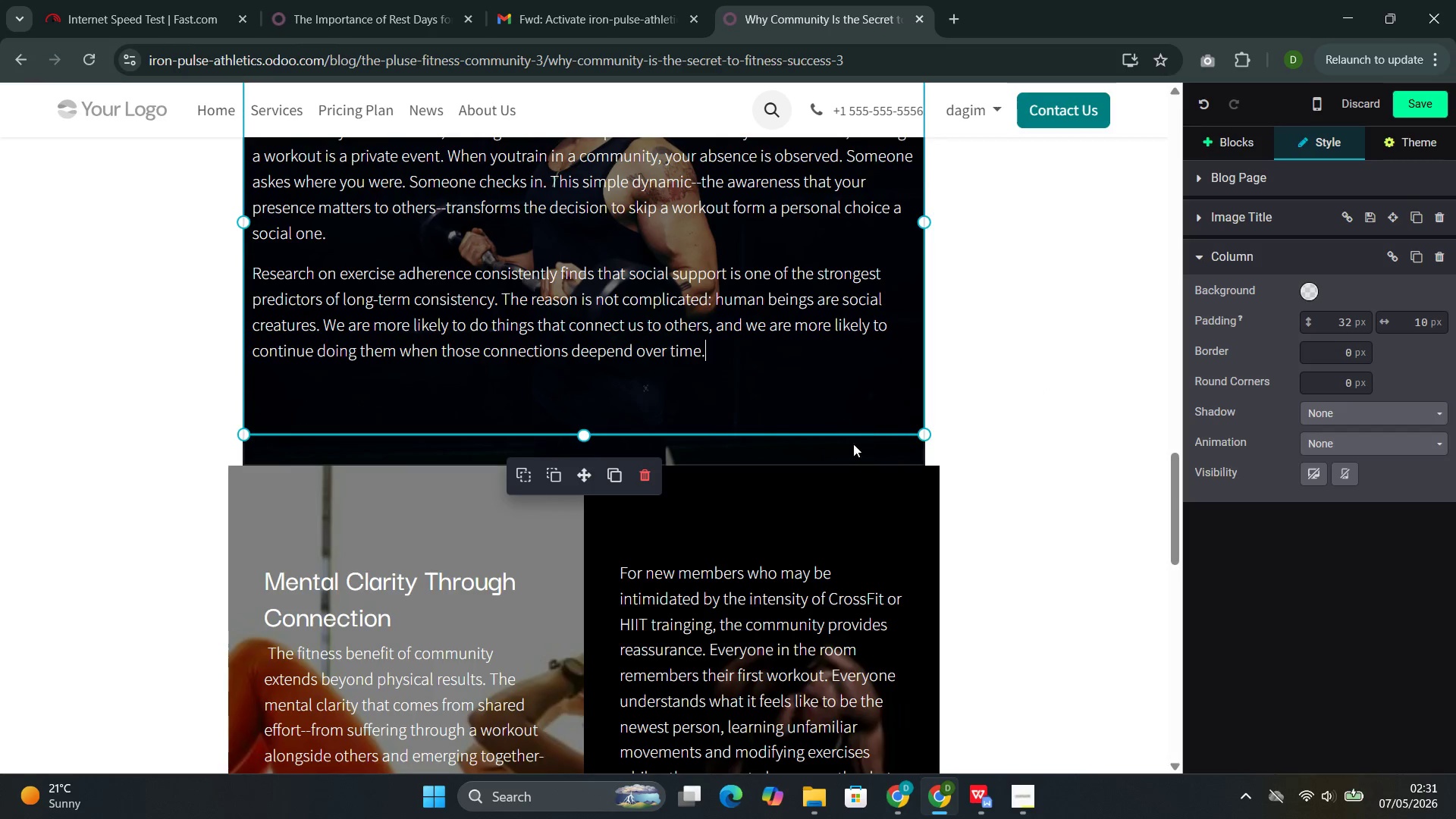 
left_click([833, 453])
 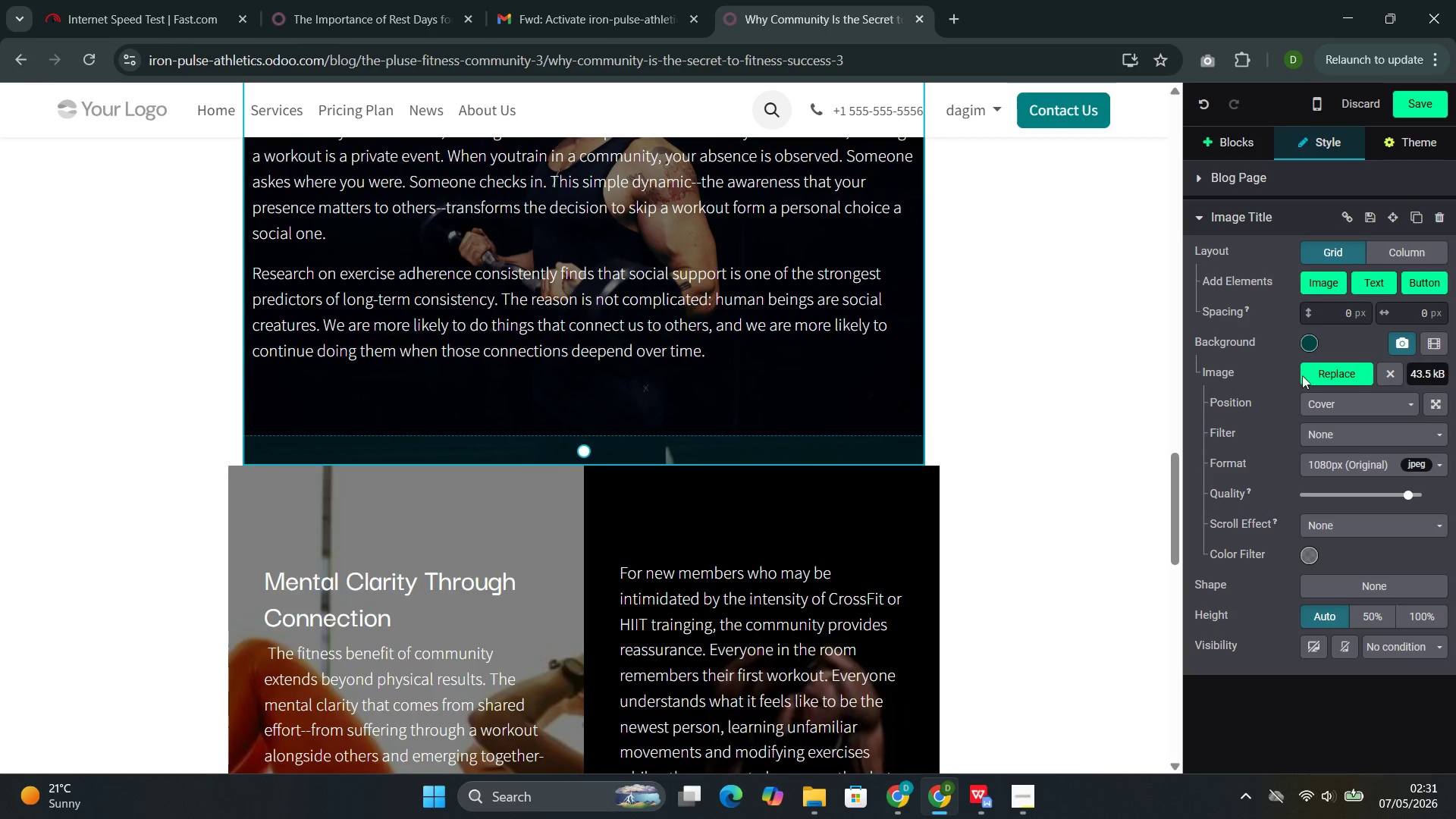 
left_click([1322, 370])
 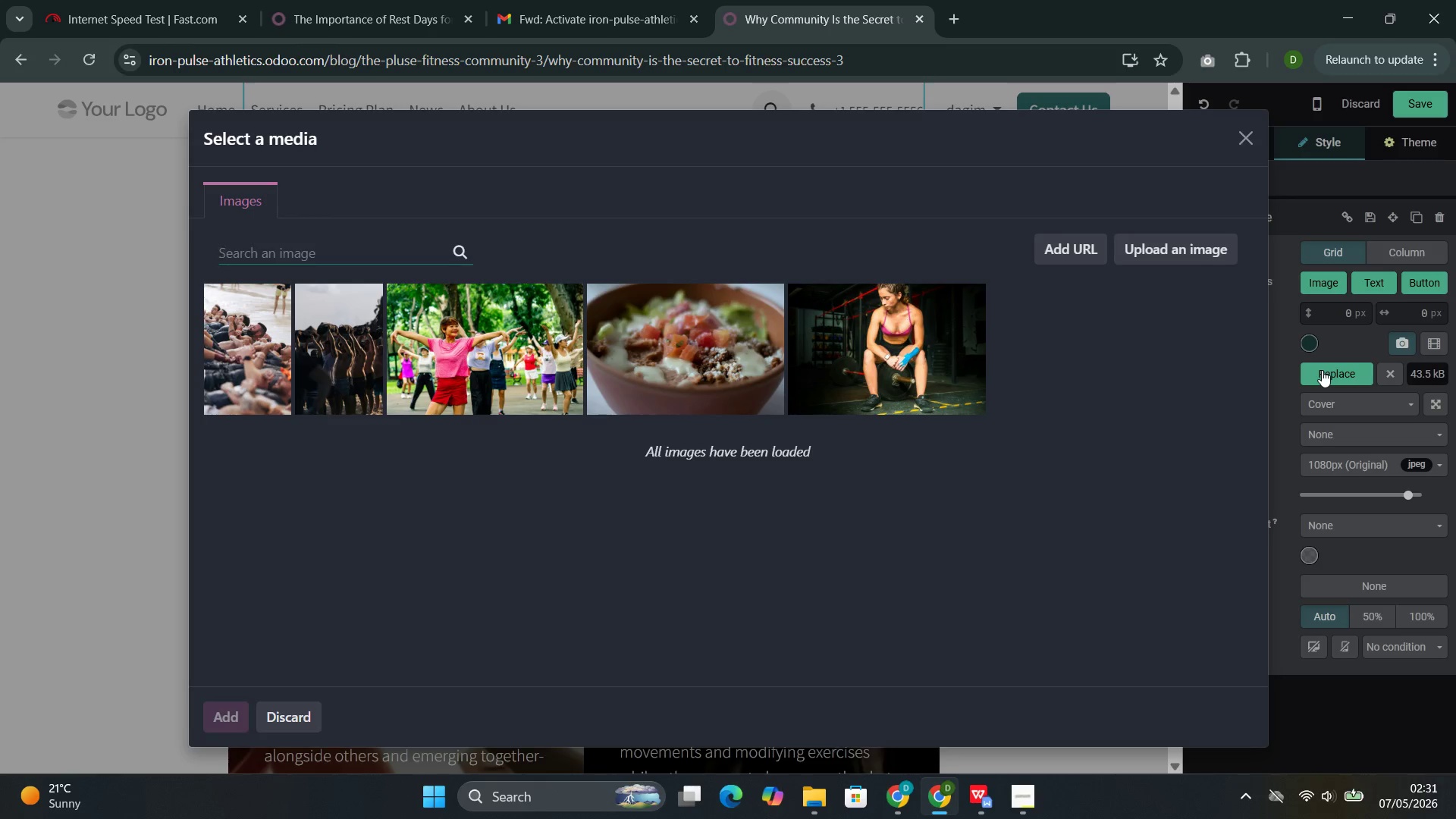 
key(Control+V)
 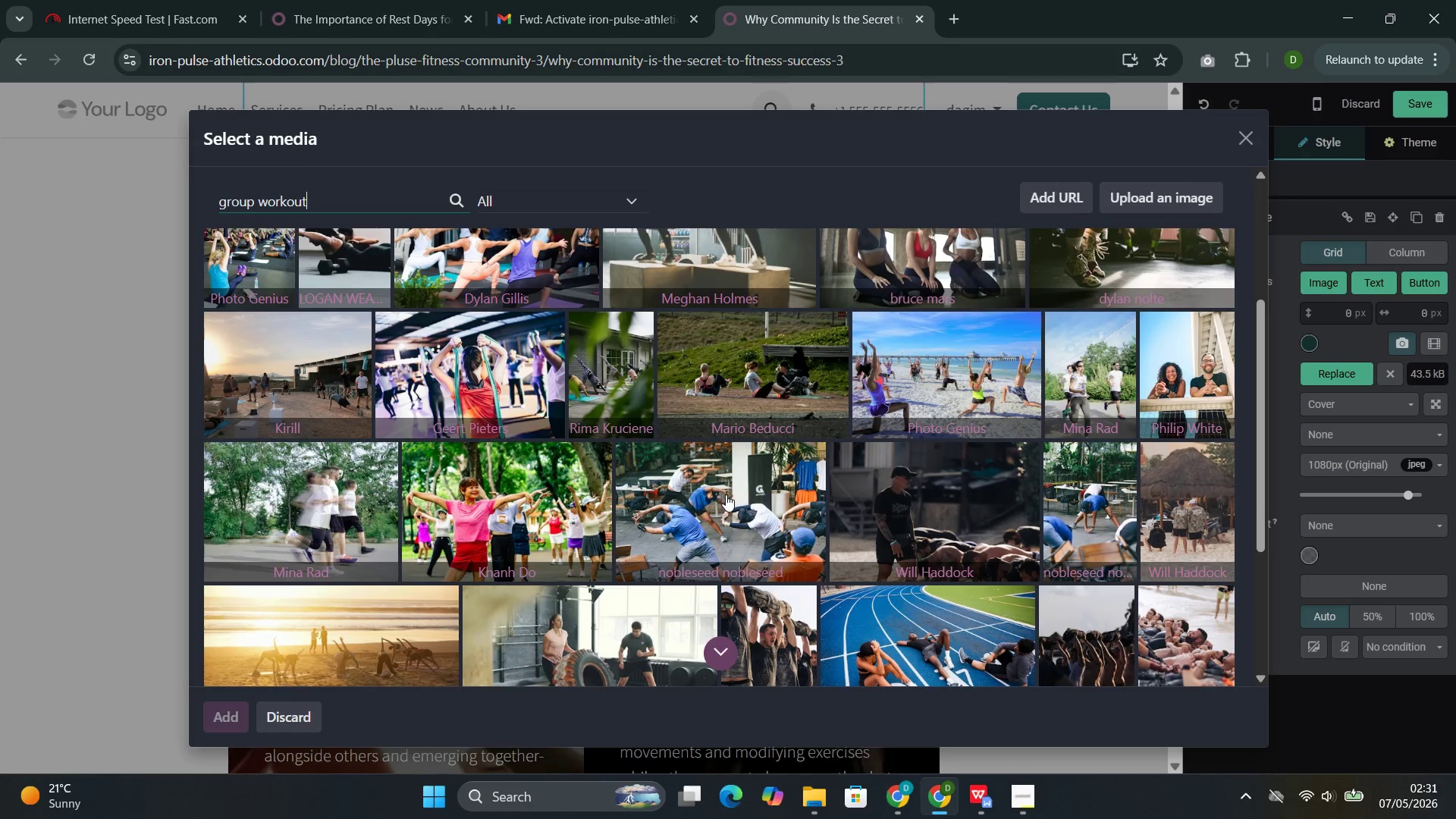 
wait(19.09)
 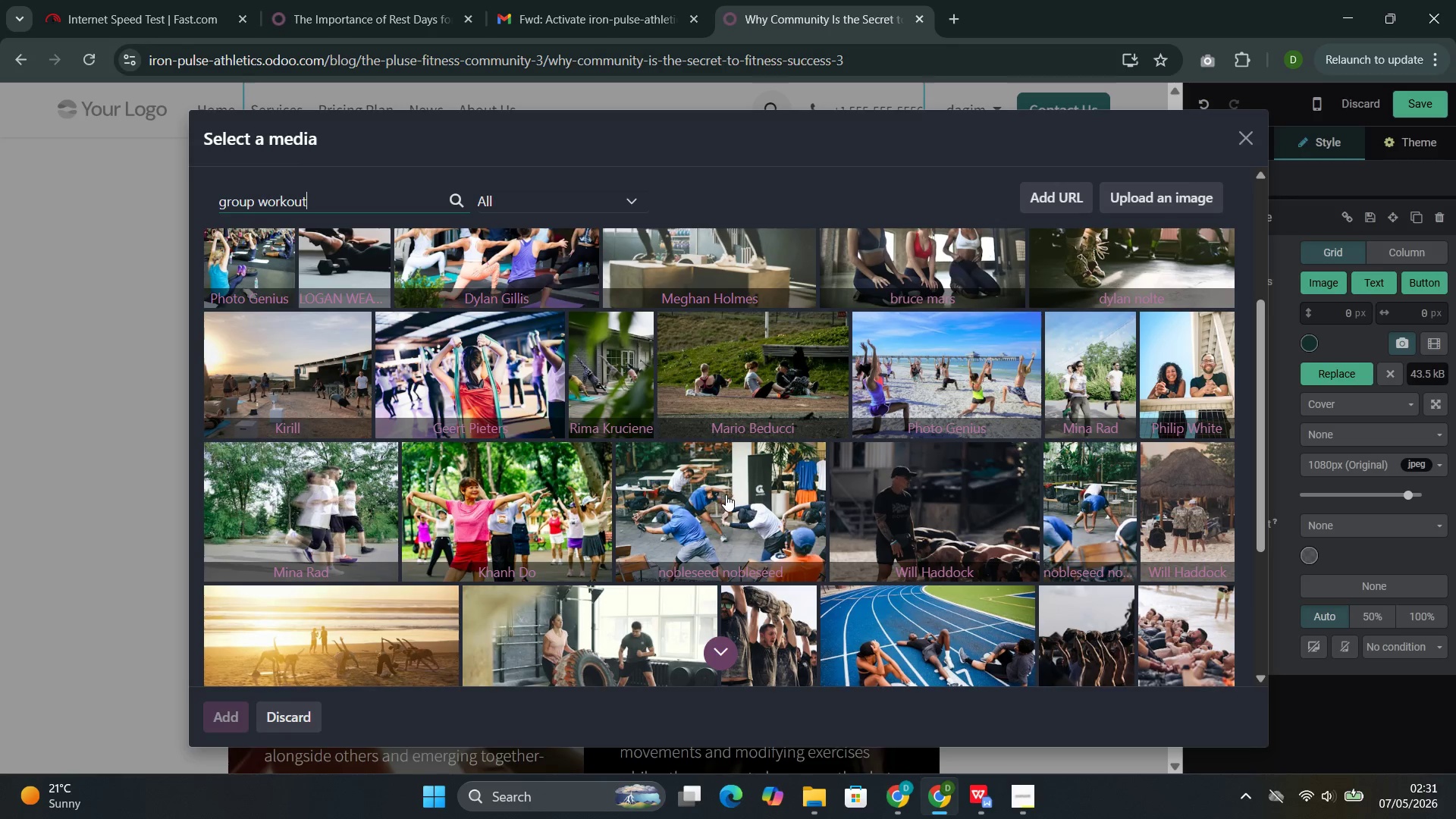 
left_click([537, 391])
 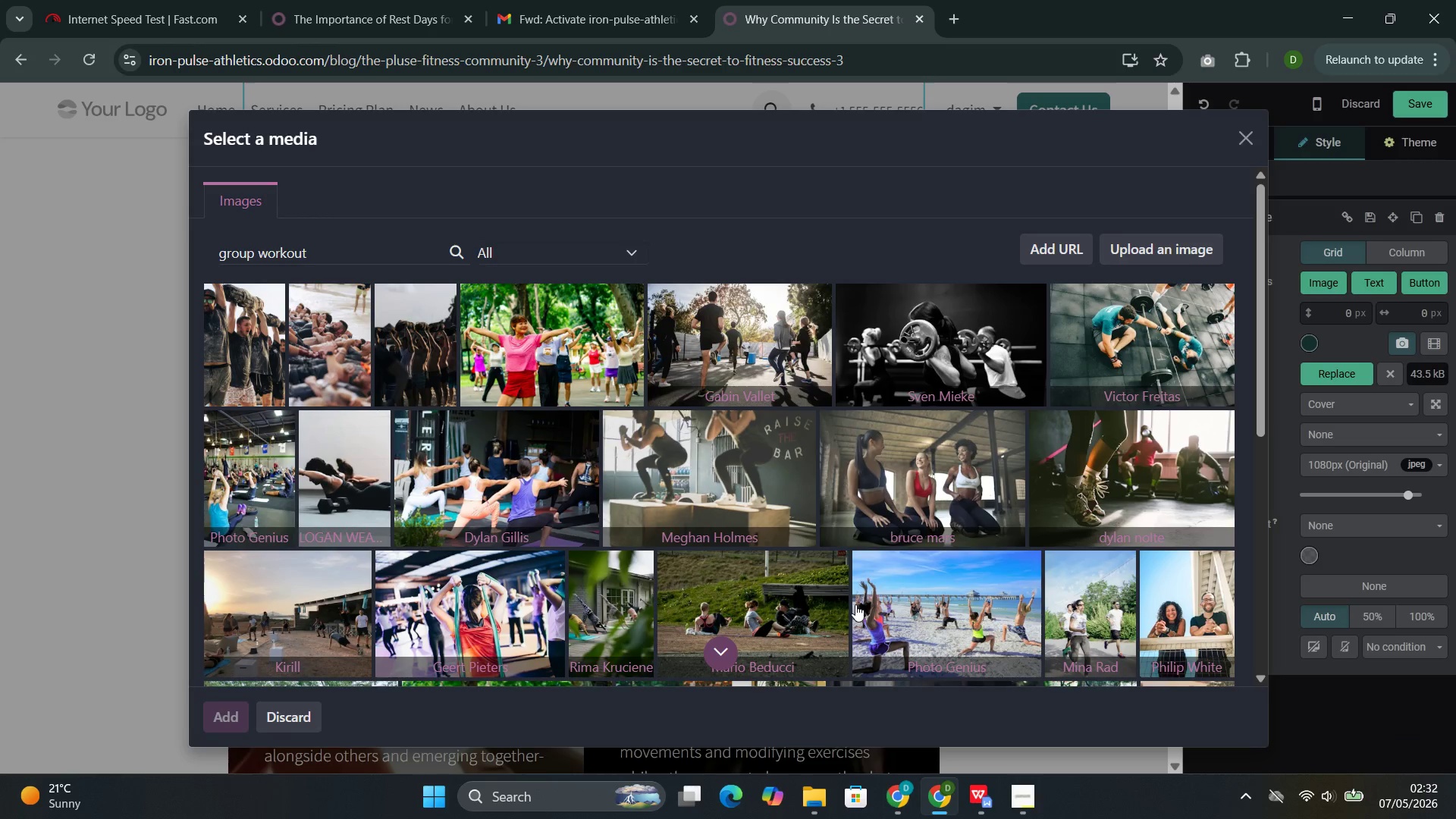 
wait(20.86)
 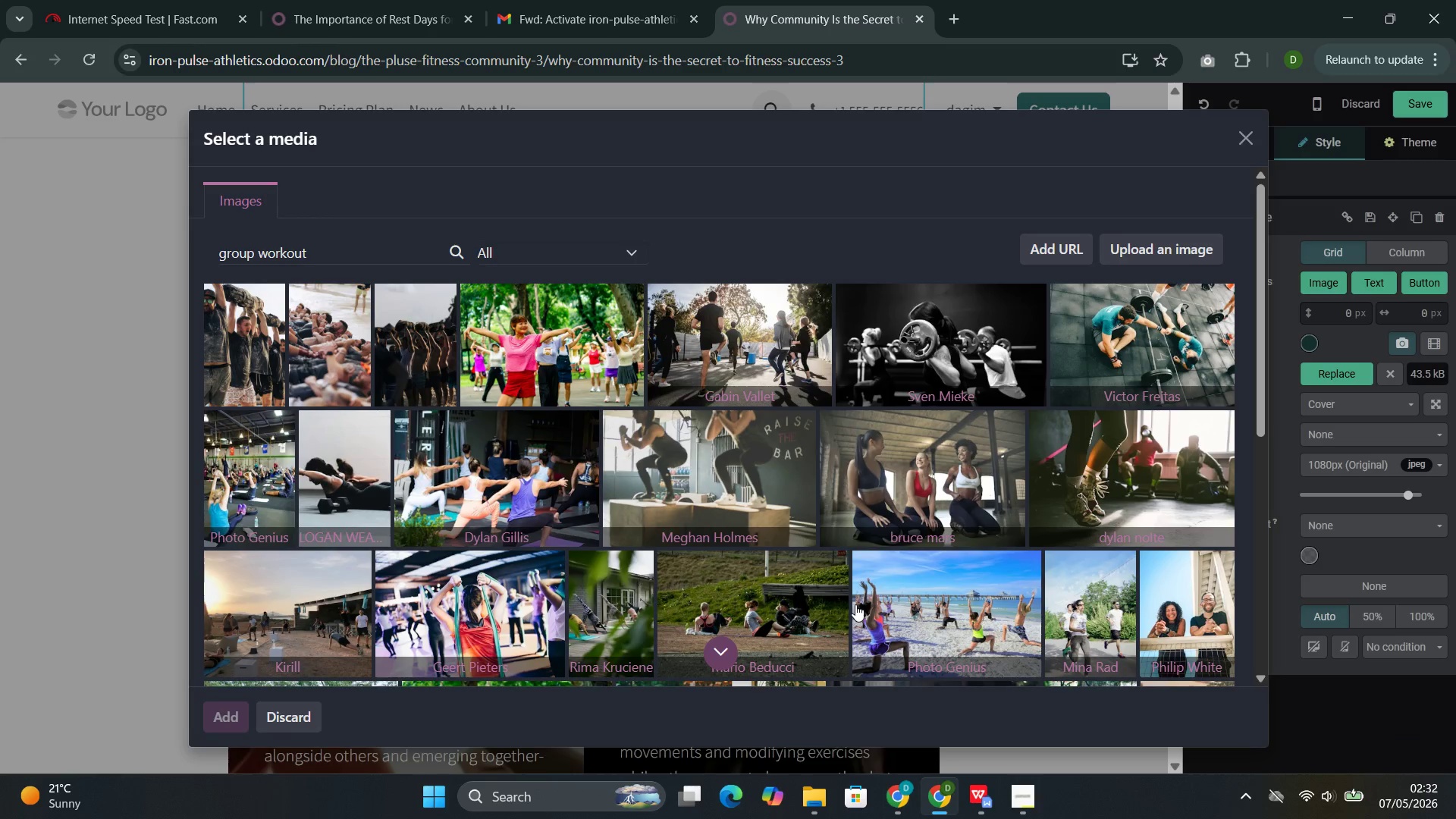 
left_click([505, 581])
 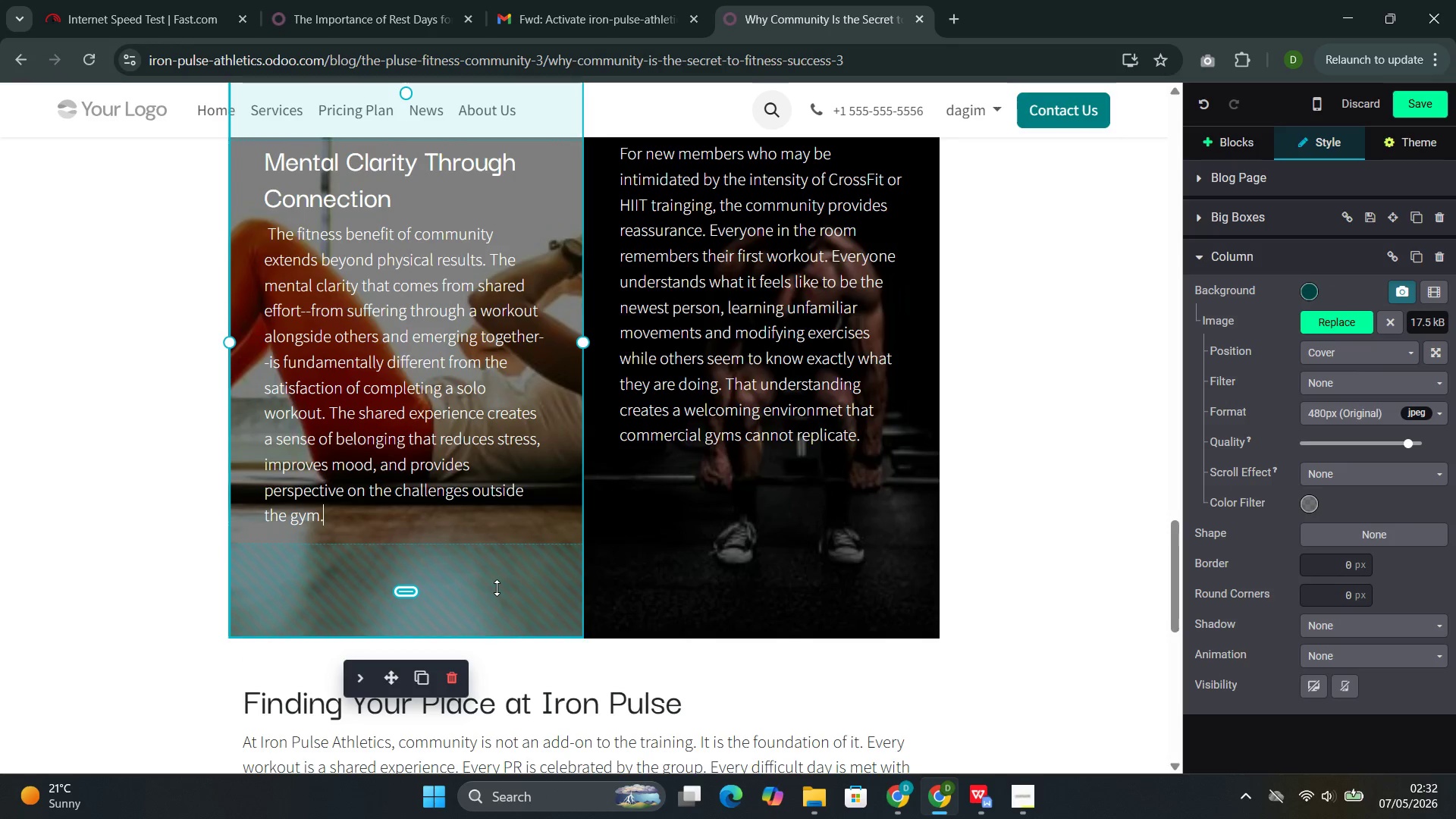 
double_click([497, 588])
 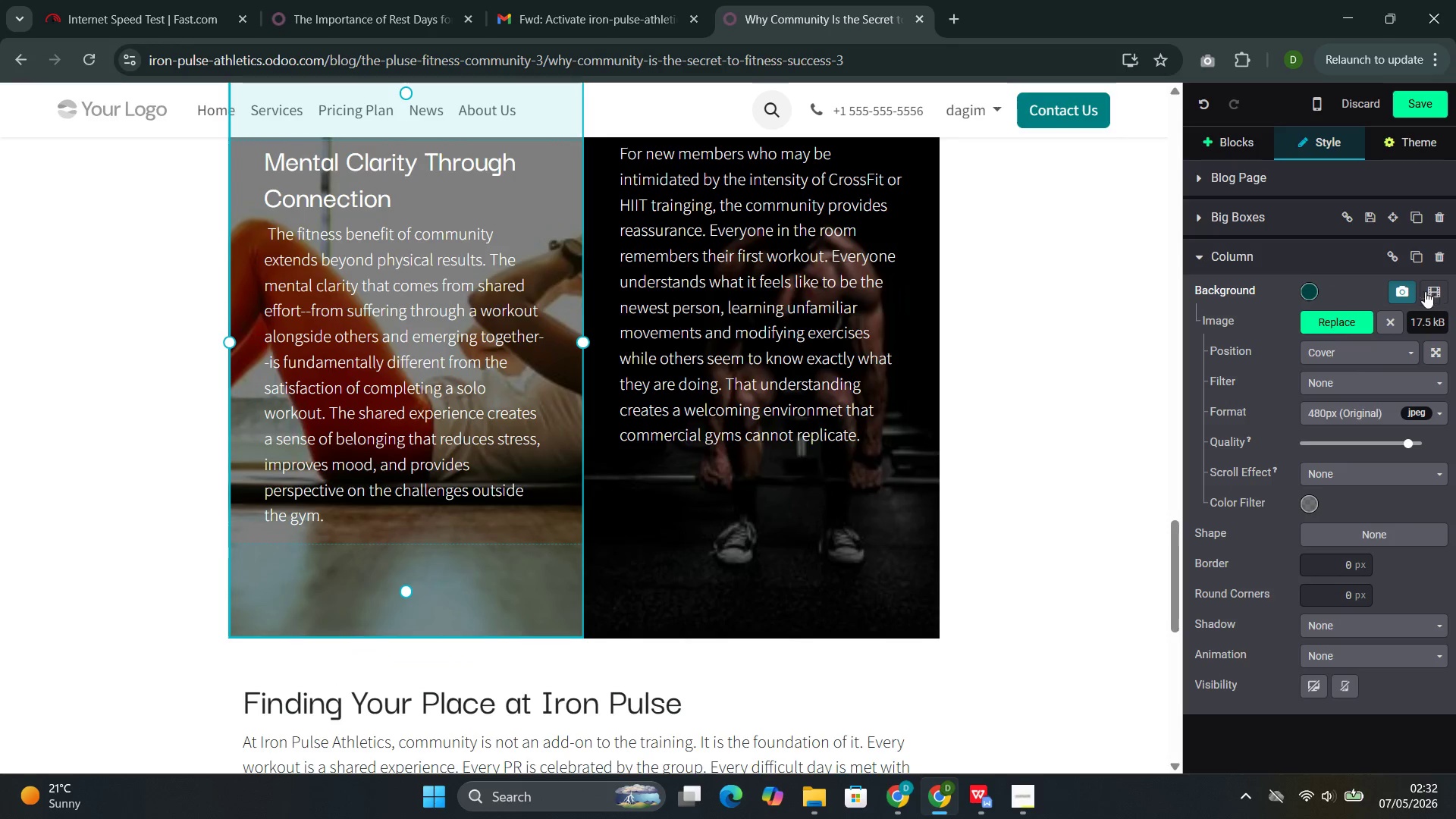 
left_click([1324, 326])
 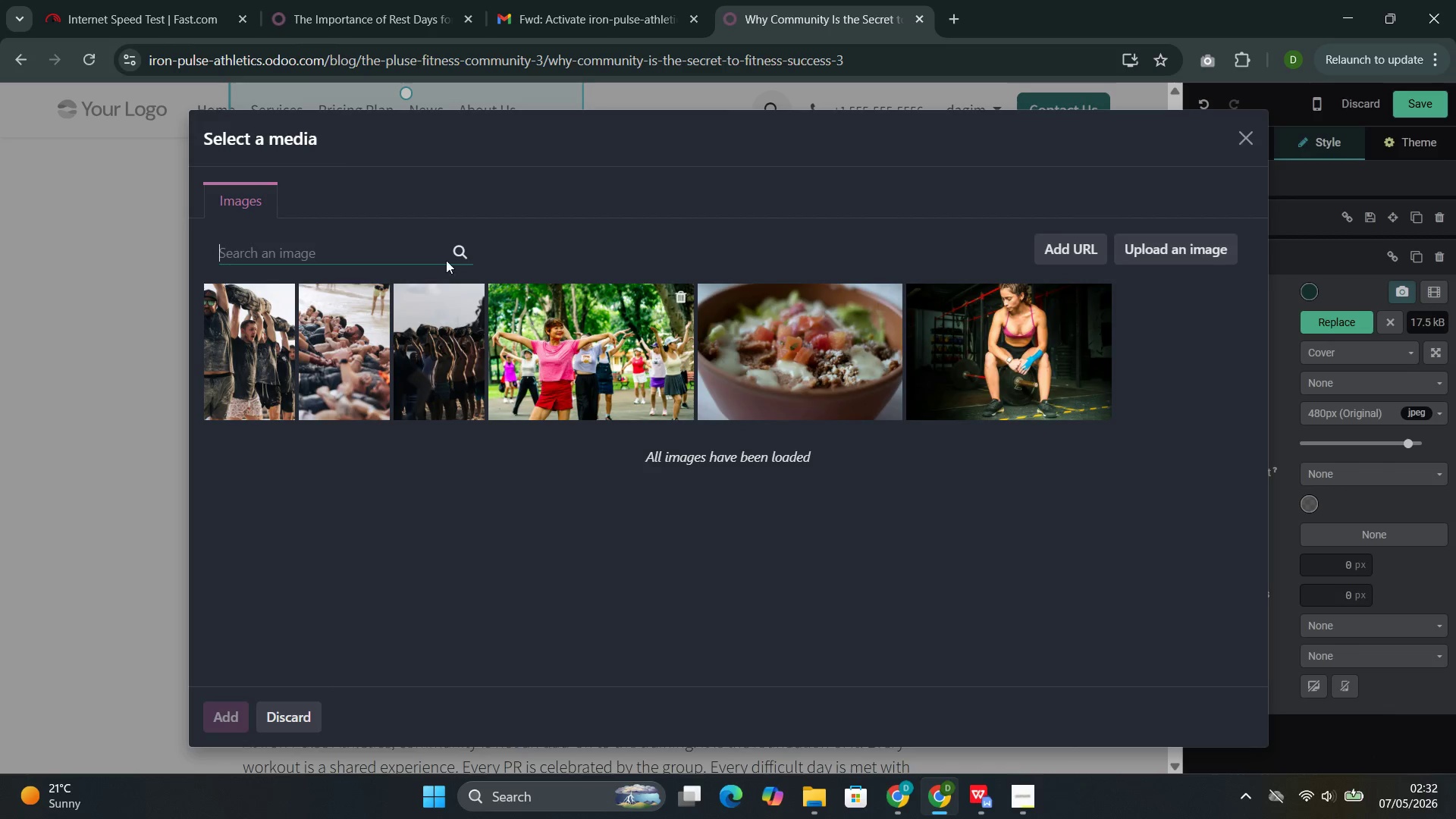 
left_click([357, 248])
 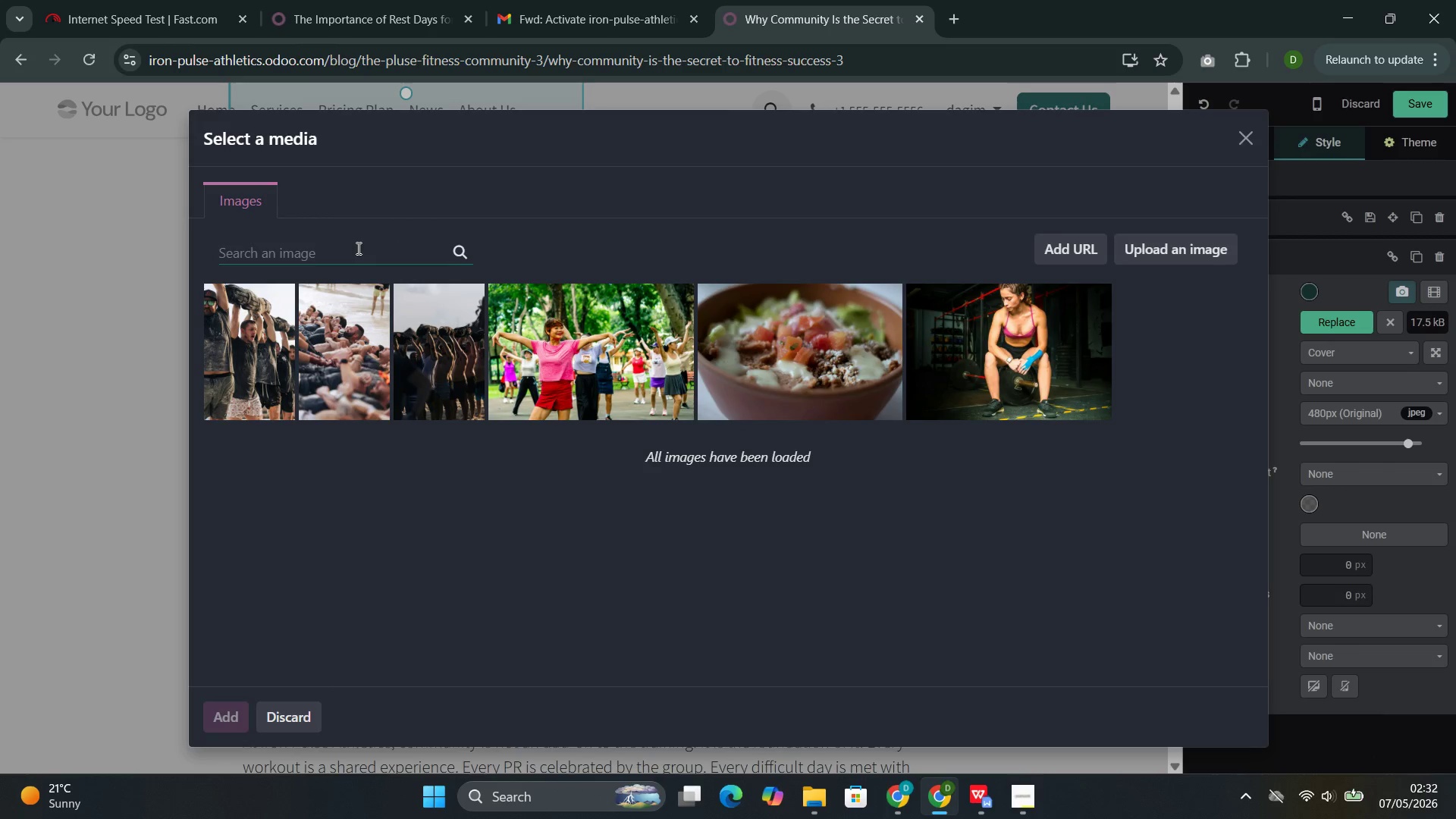 
key(Control+V)
 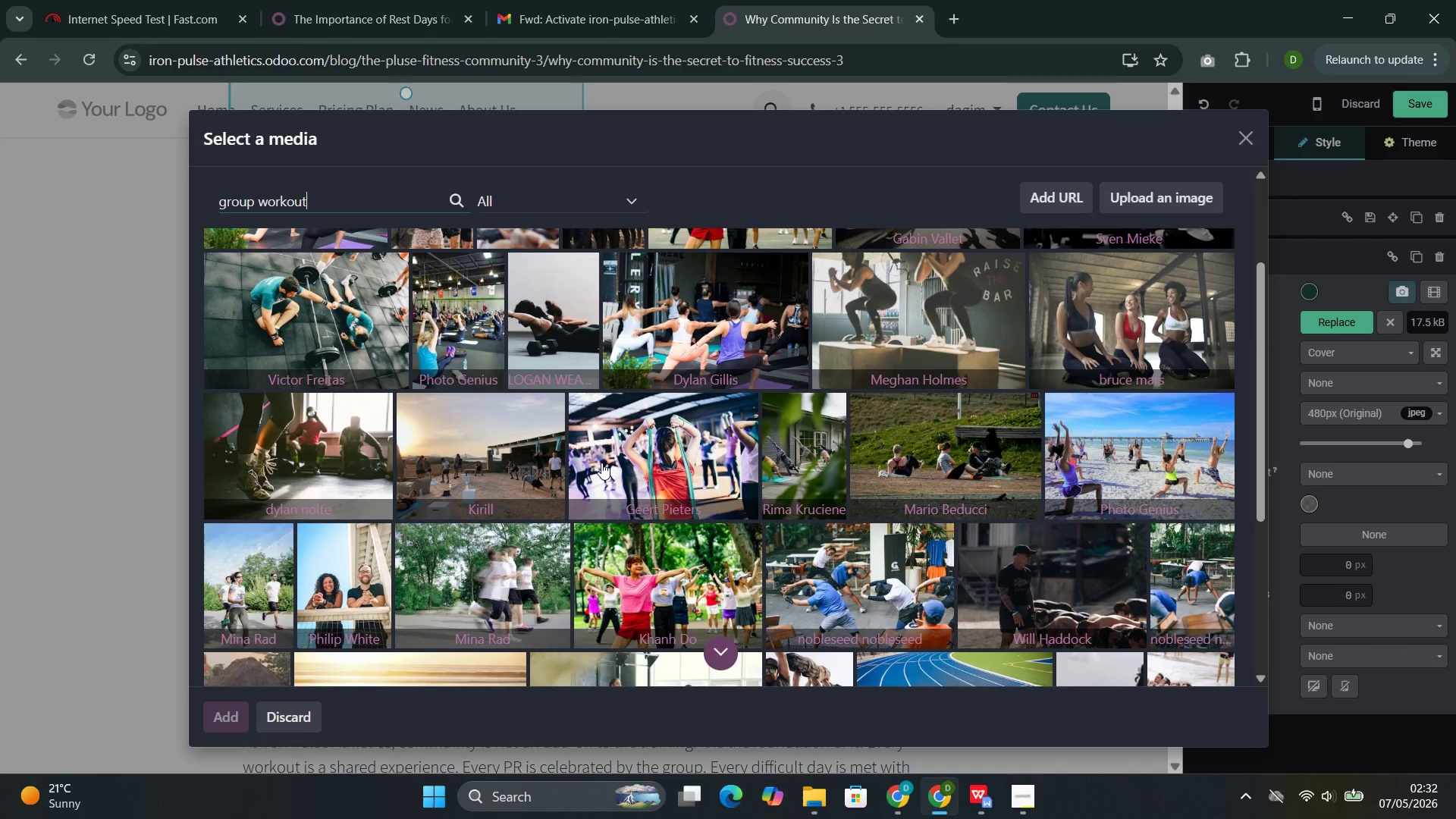 
wait(19.25)
 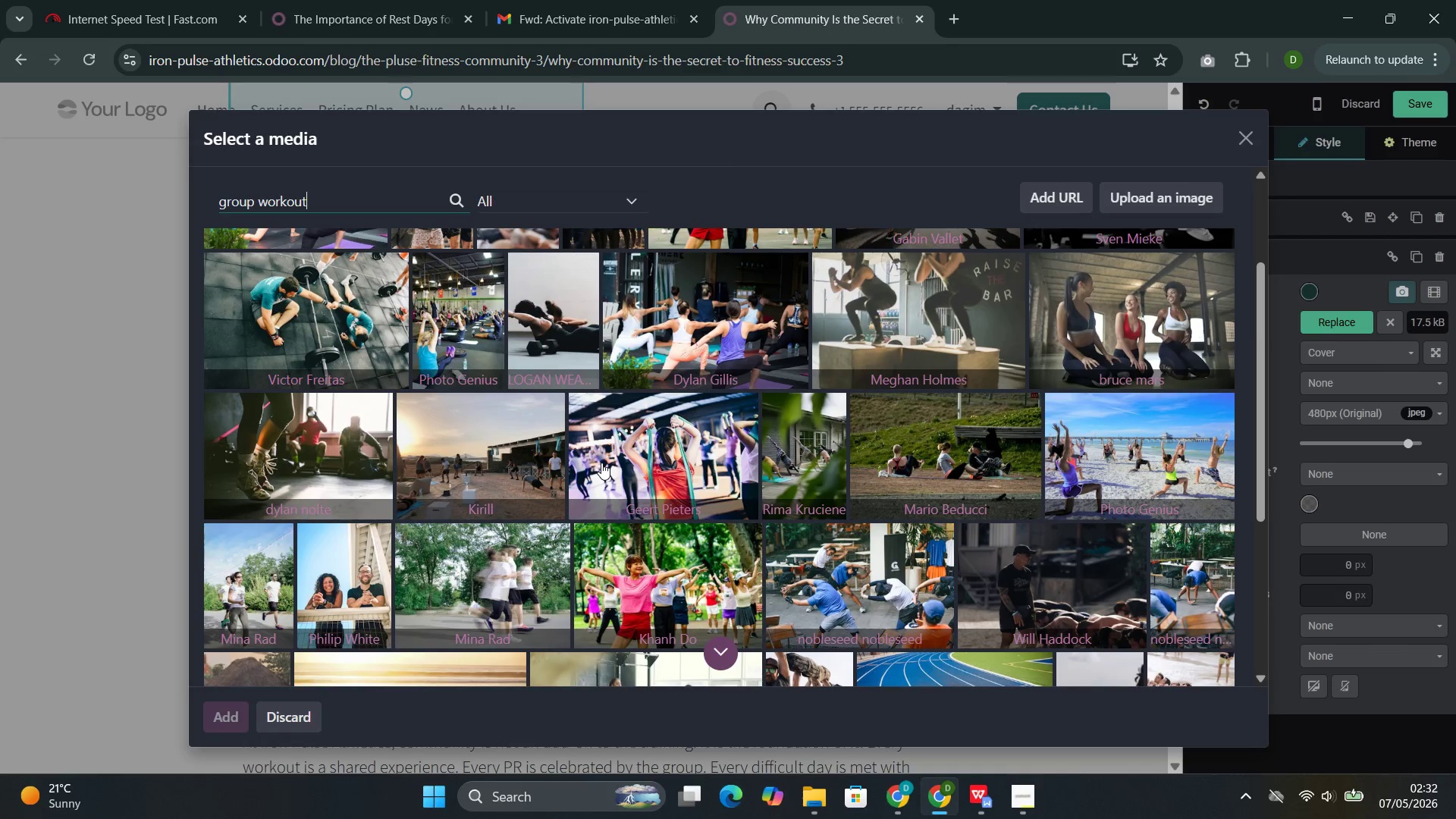 
left_click([681, 477])
 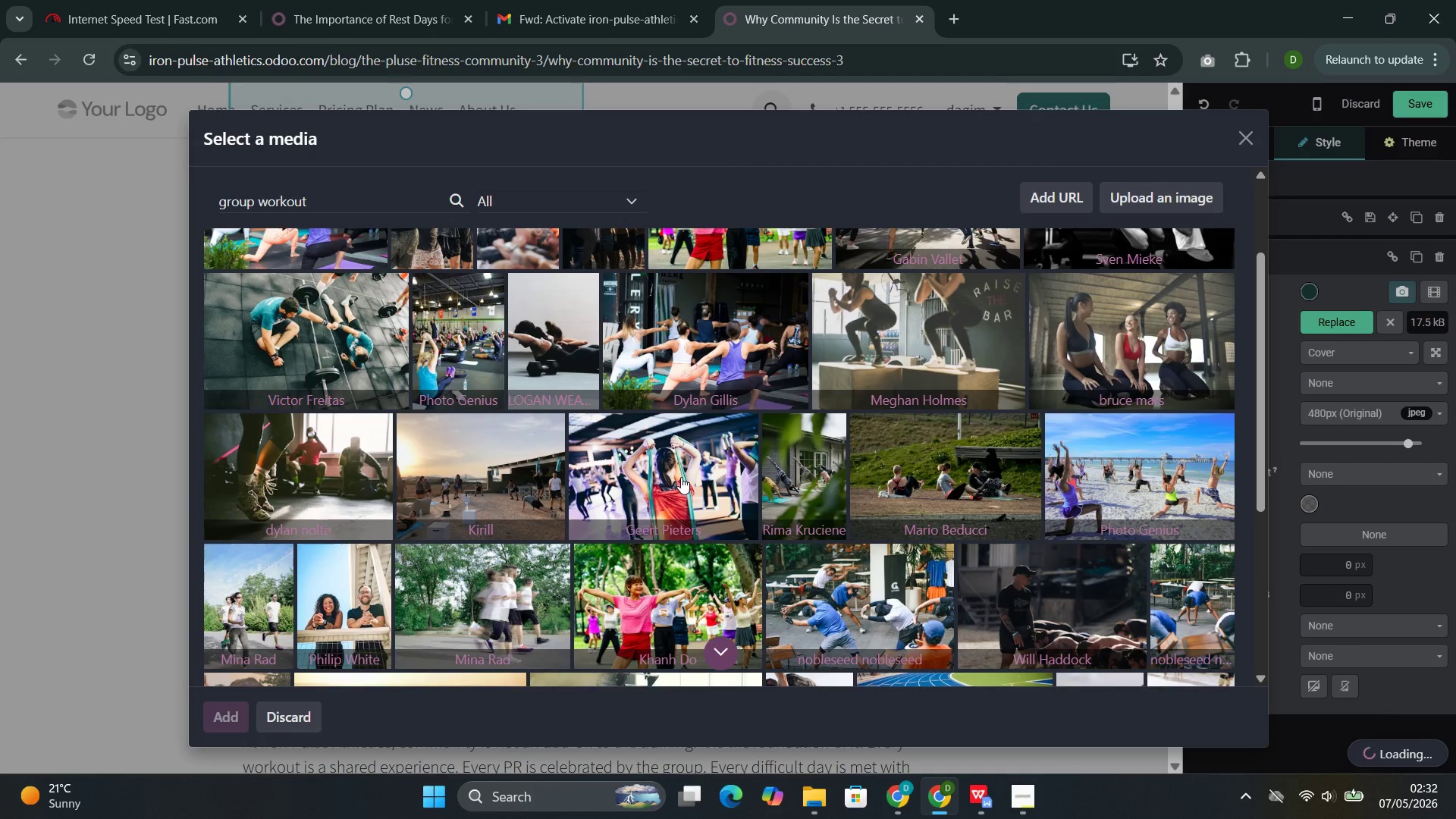 
wait(12.94)
 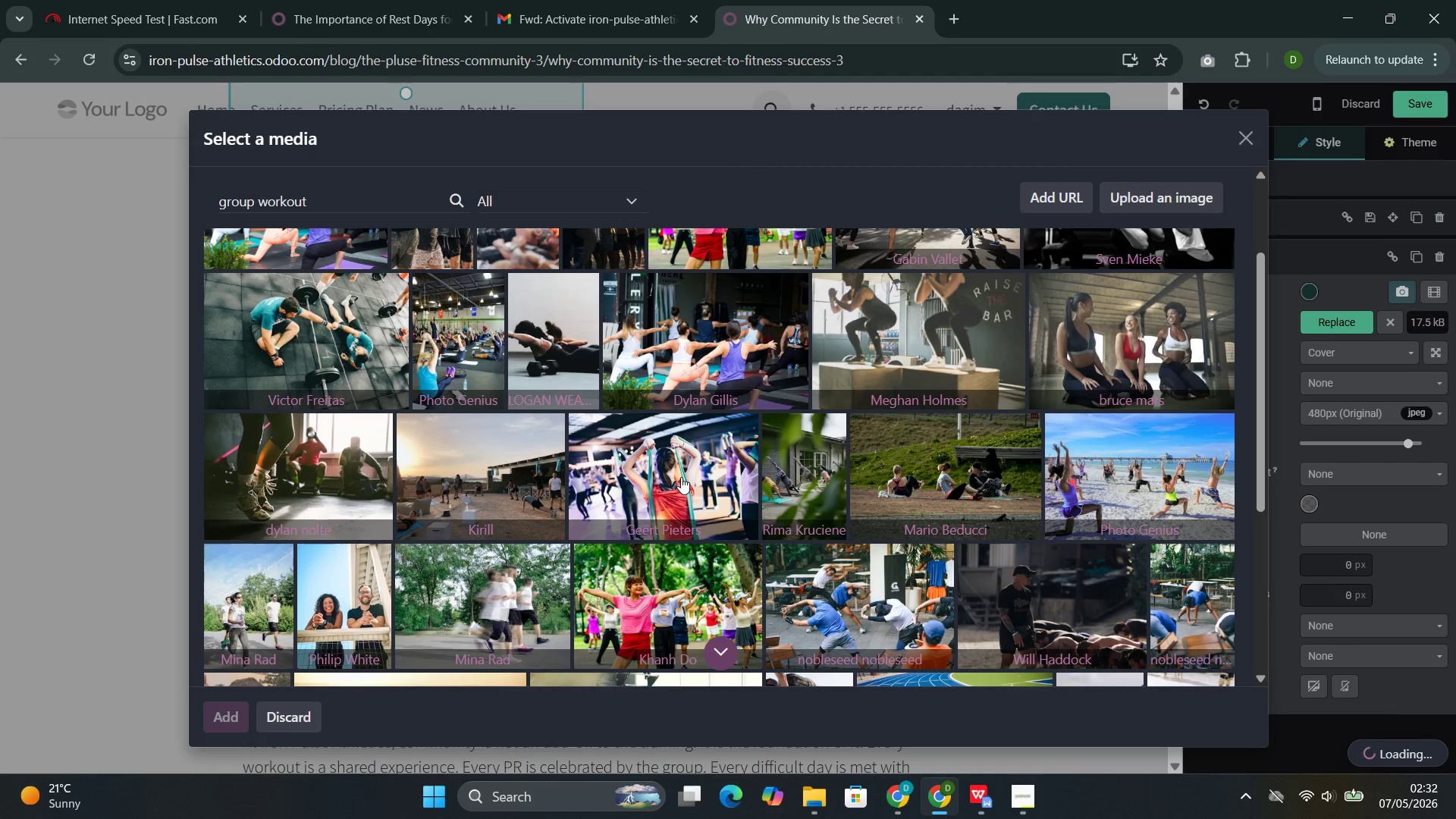 
left_click([822, 503])
 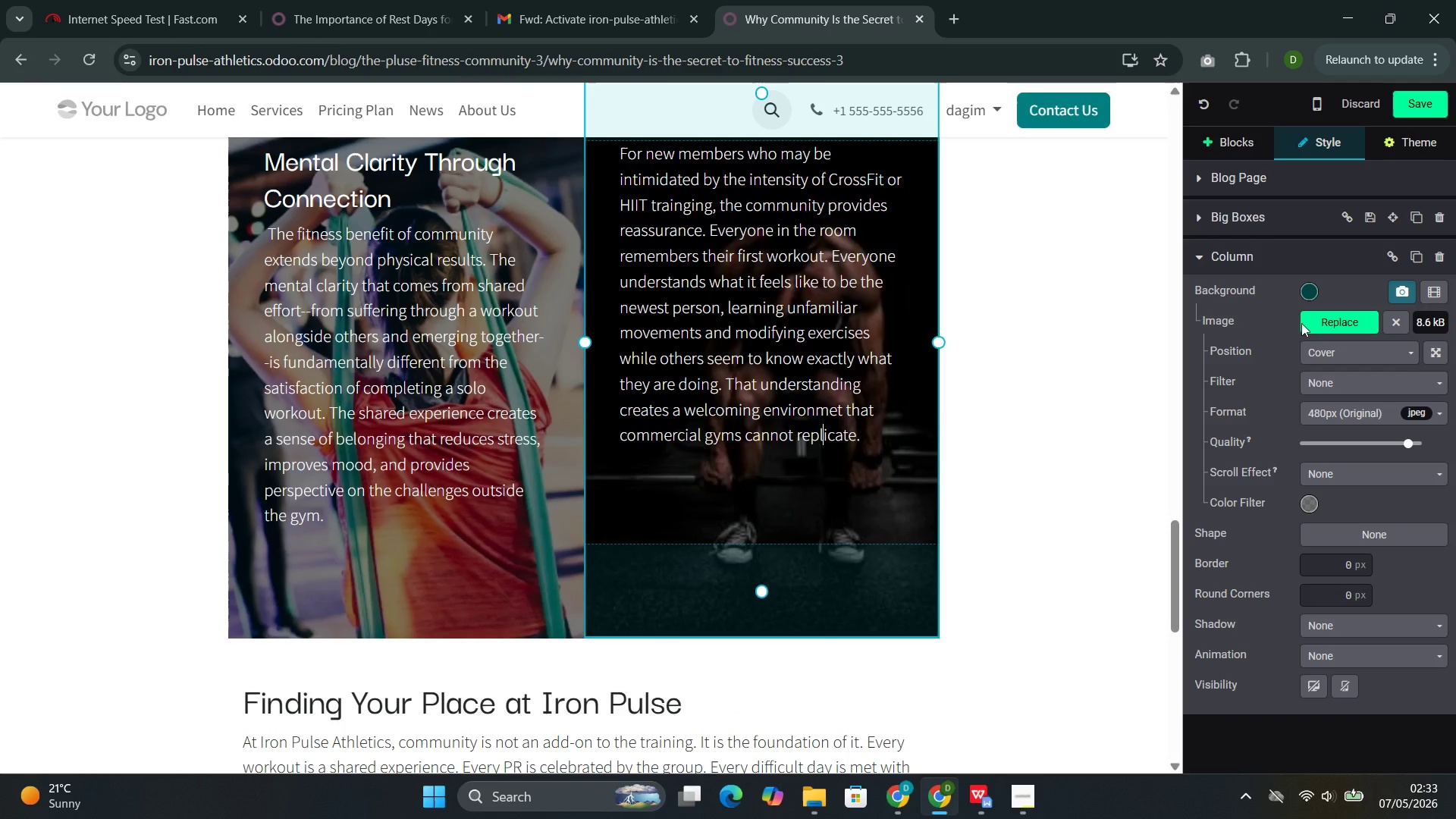 
left_click([1317, 322])
 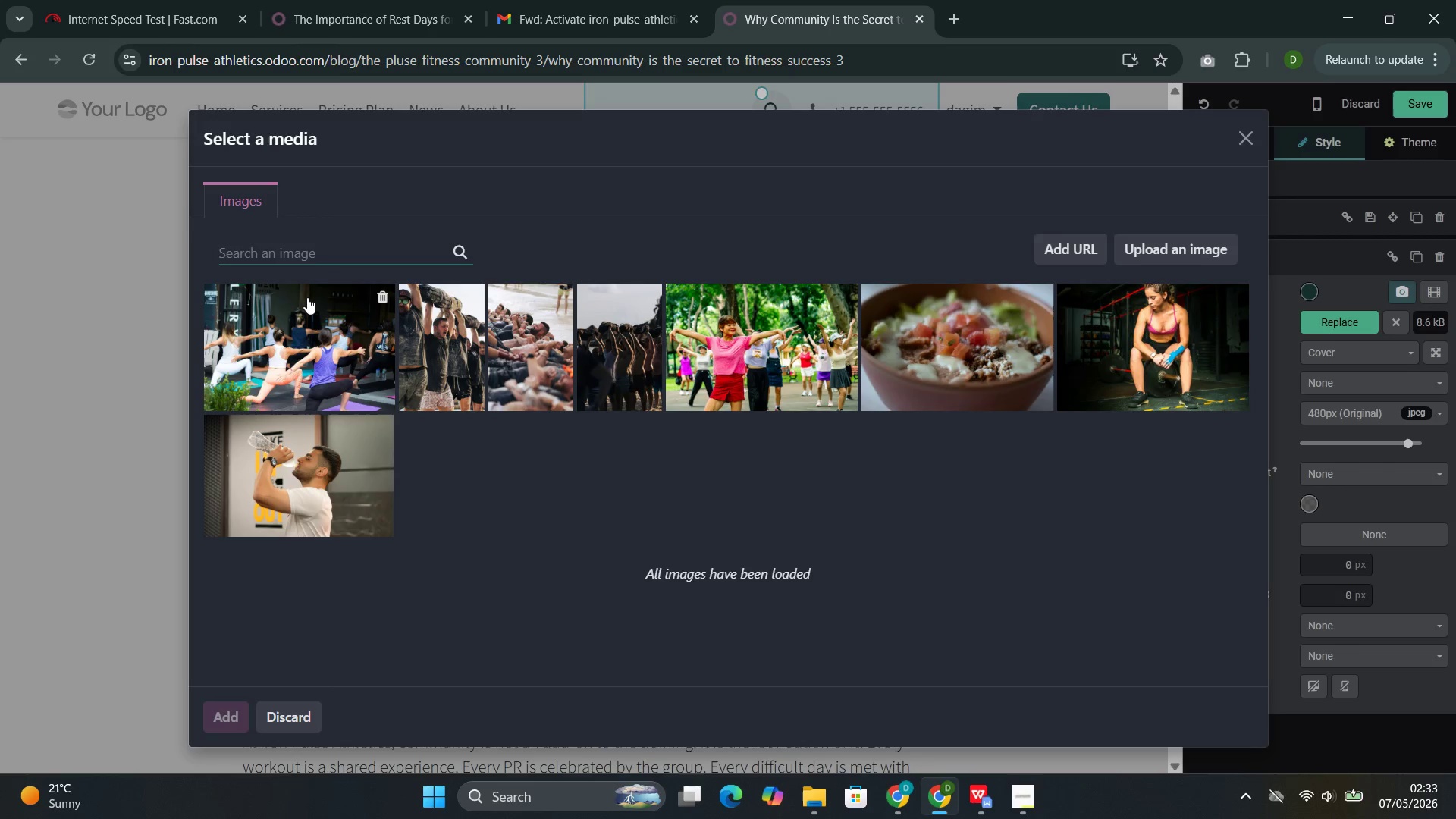 
left_click([334, 248])
 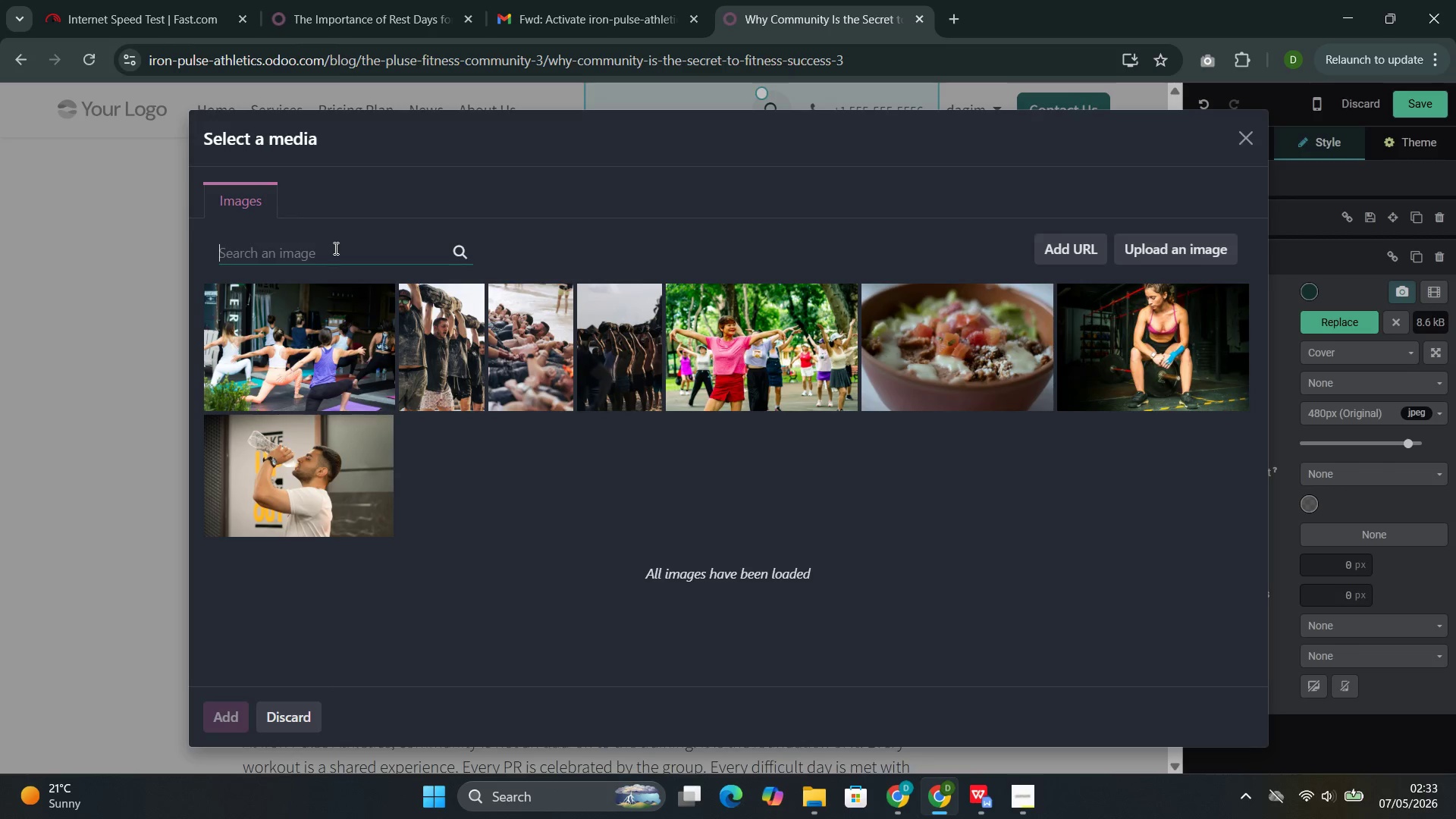 
key(Control+V)
 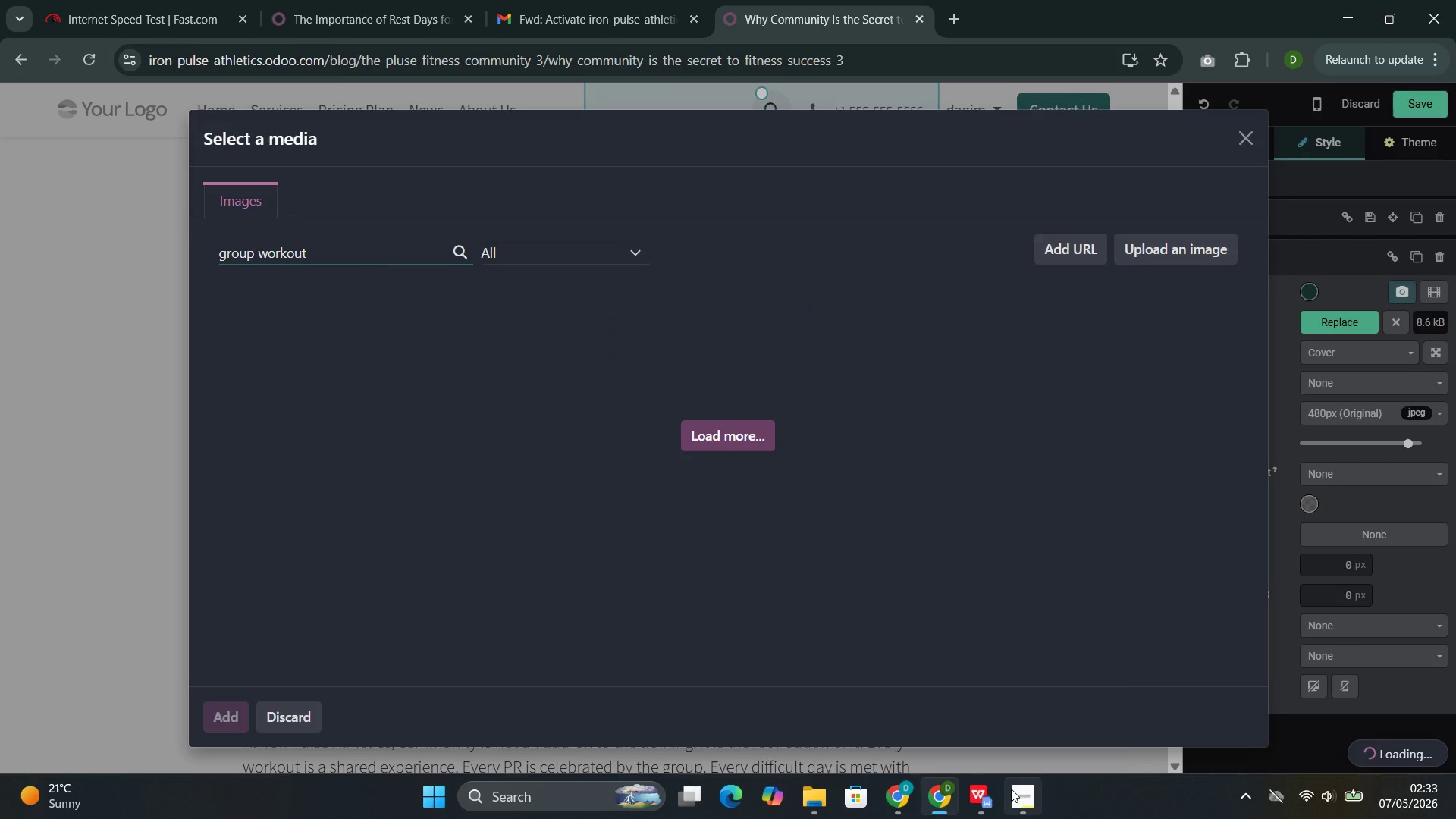 
left_click([959, 715])
 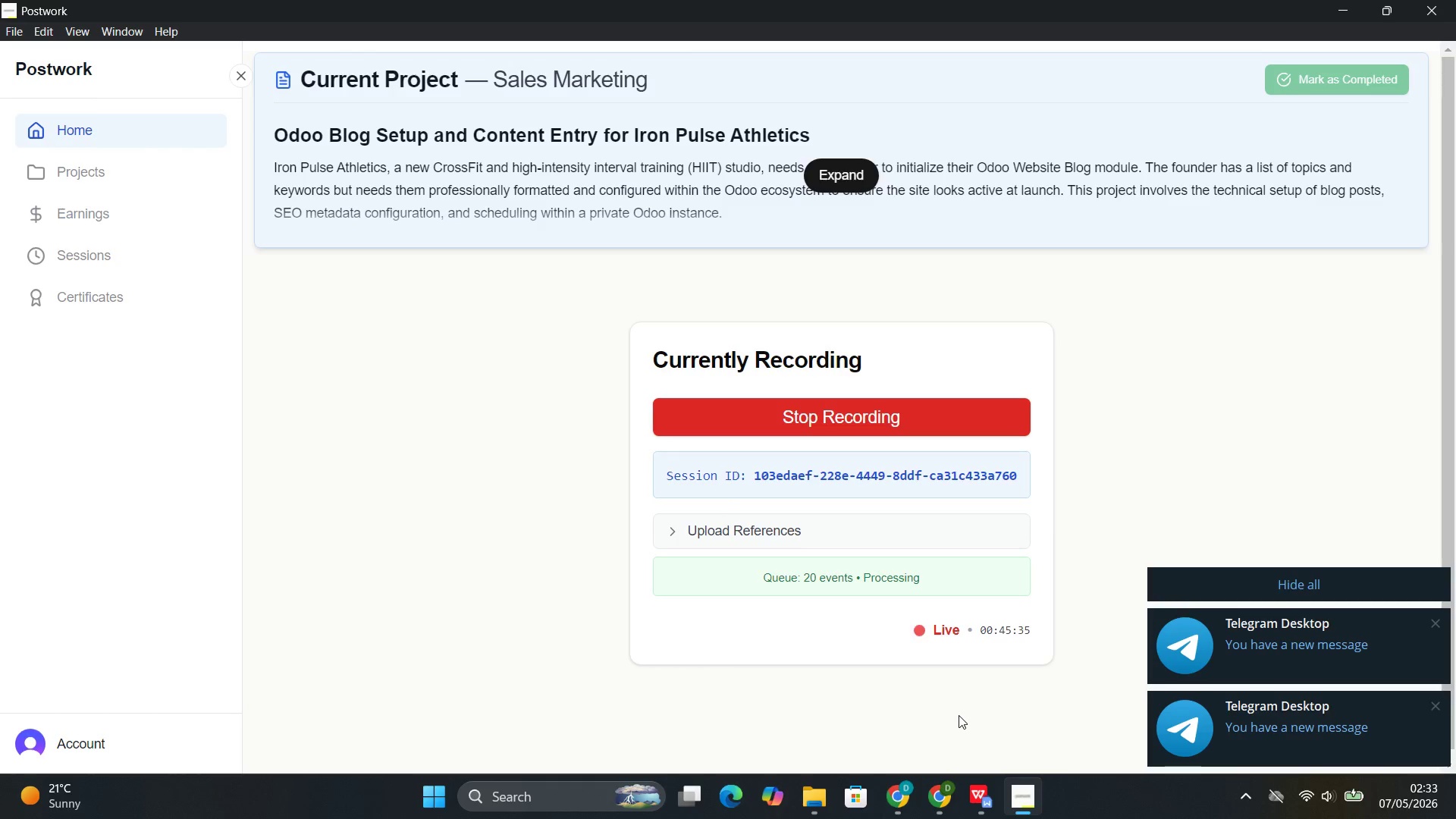 
wait(6.88)
 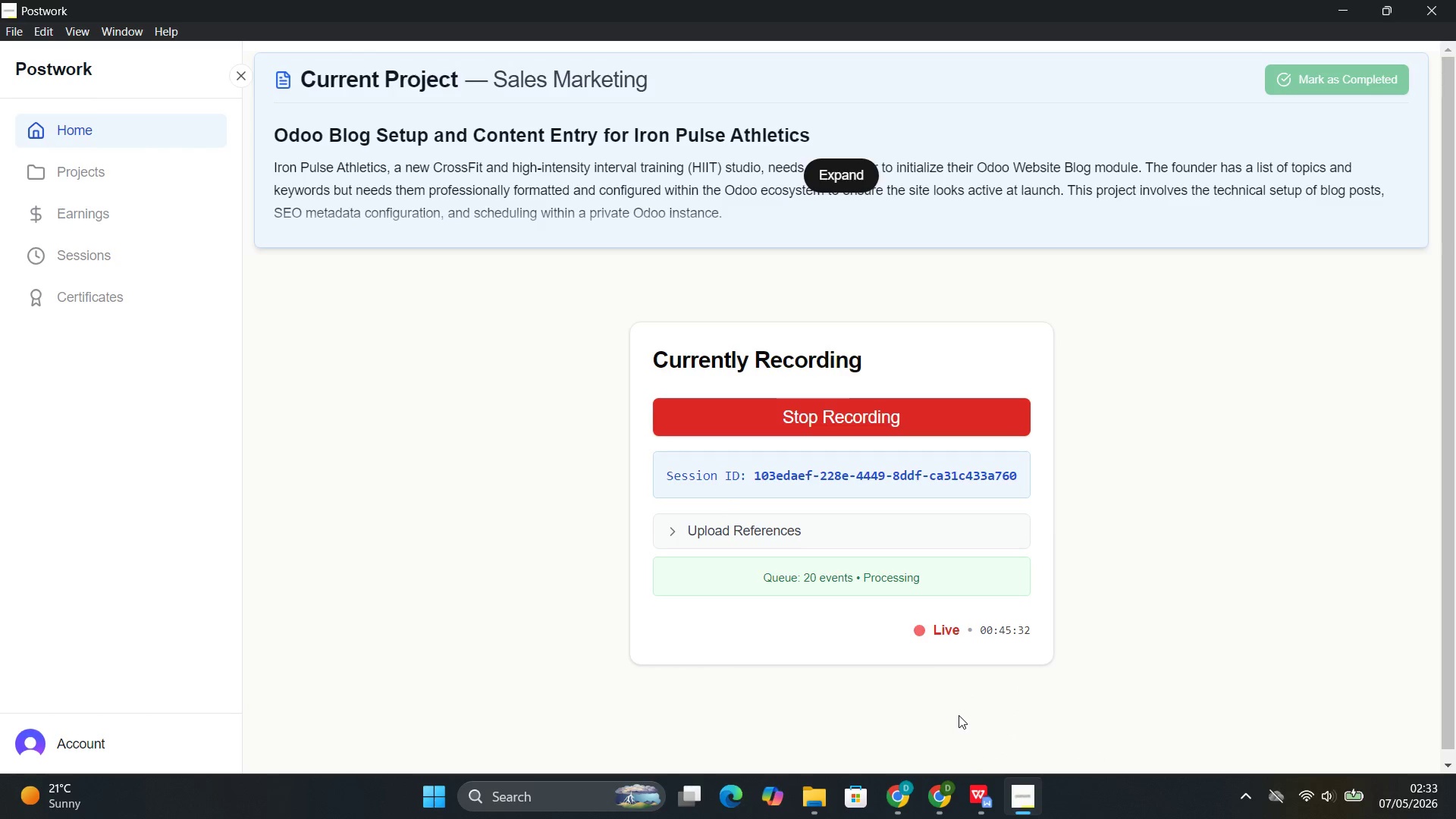 
left_click([921, 720])
 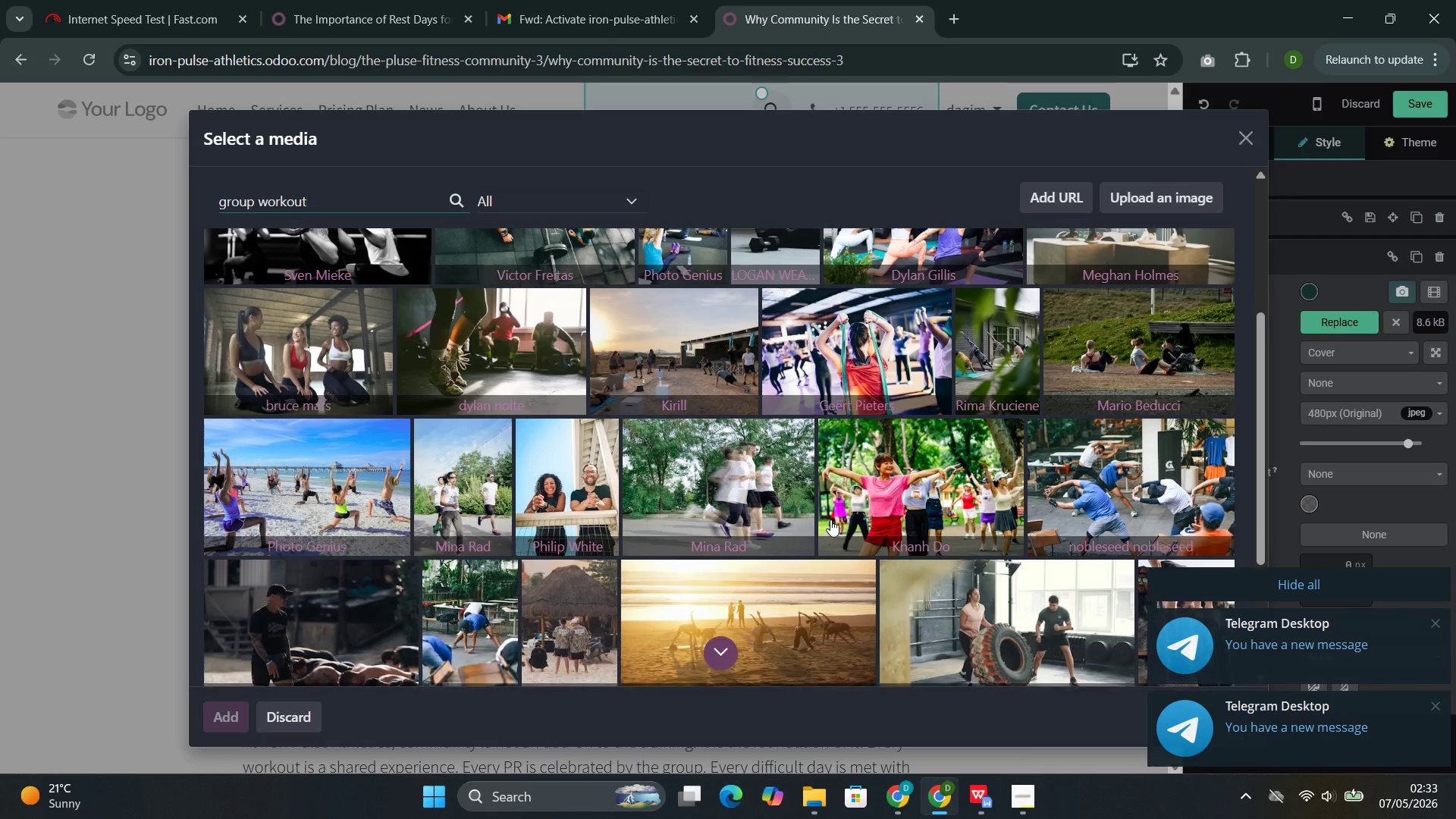 
left_click([1096, 463])
 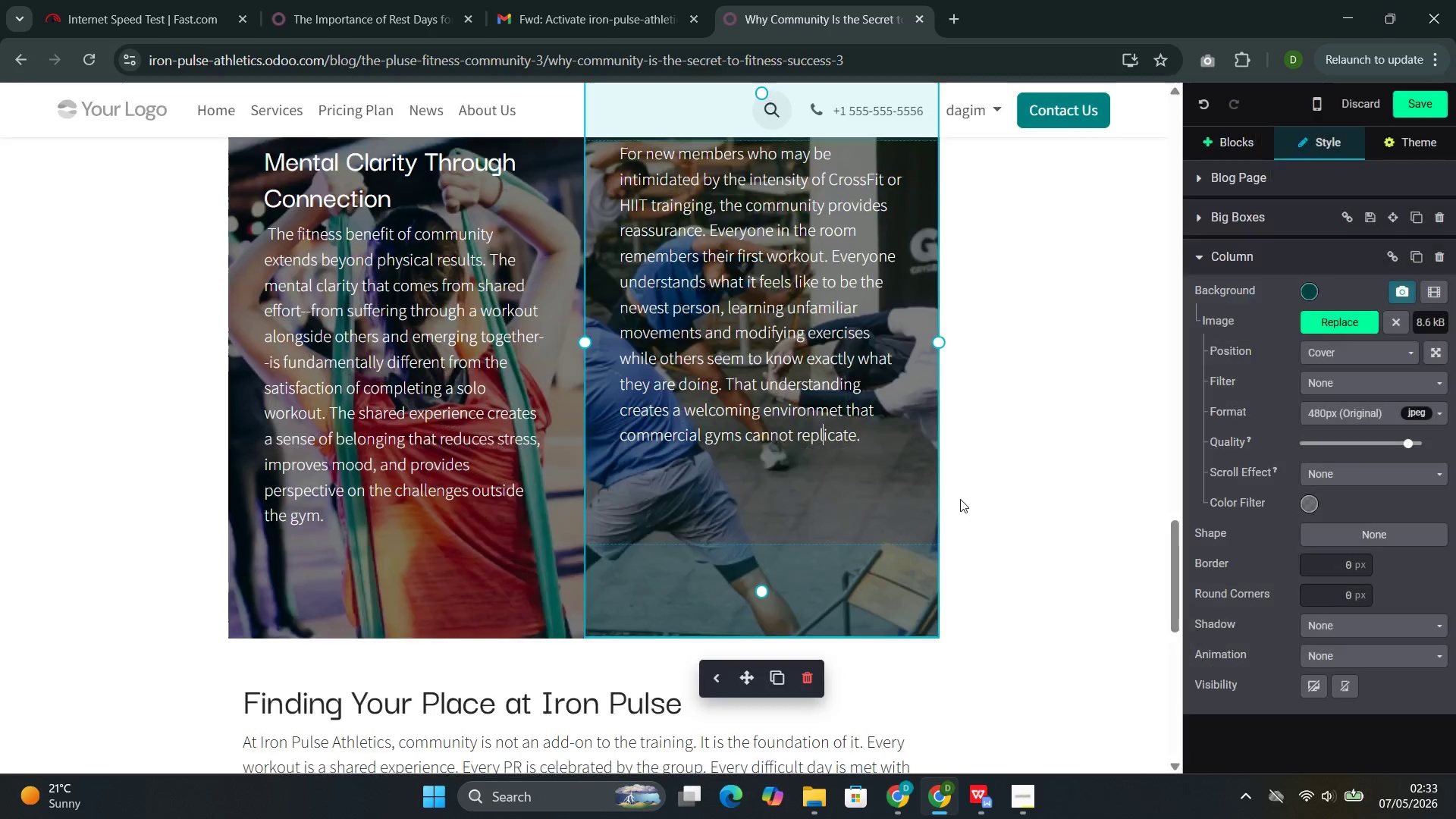 
wait(15.62)
 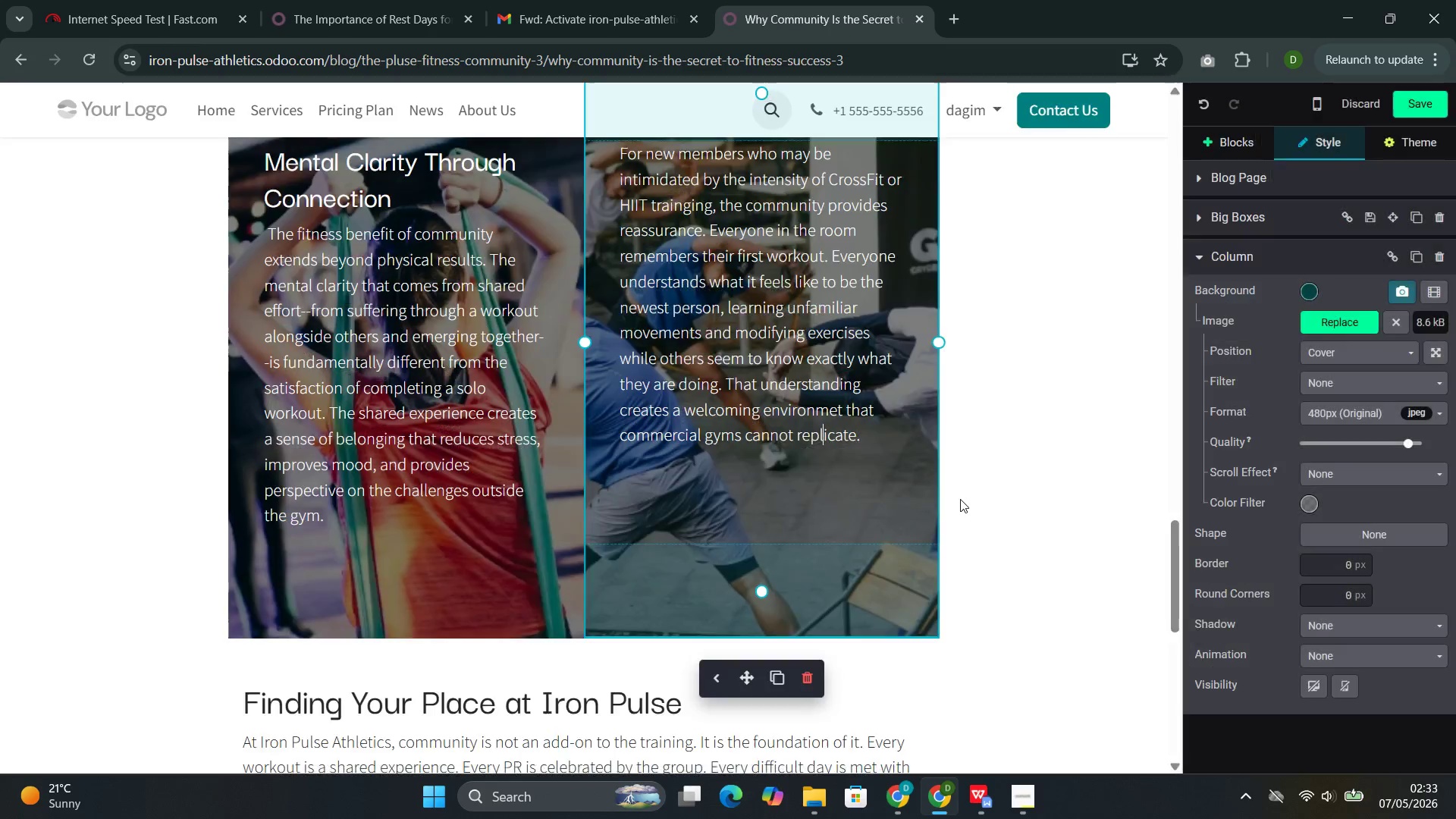 
left_click([1413, 102])
 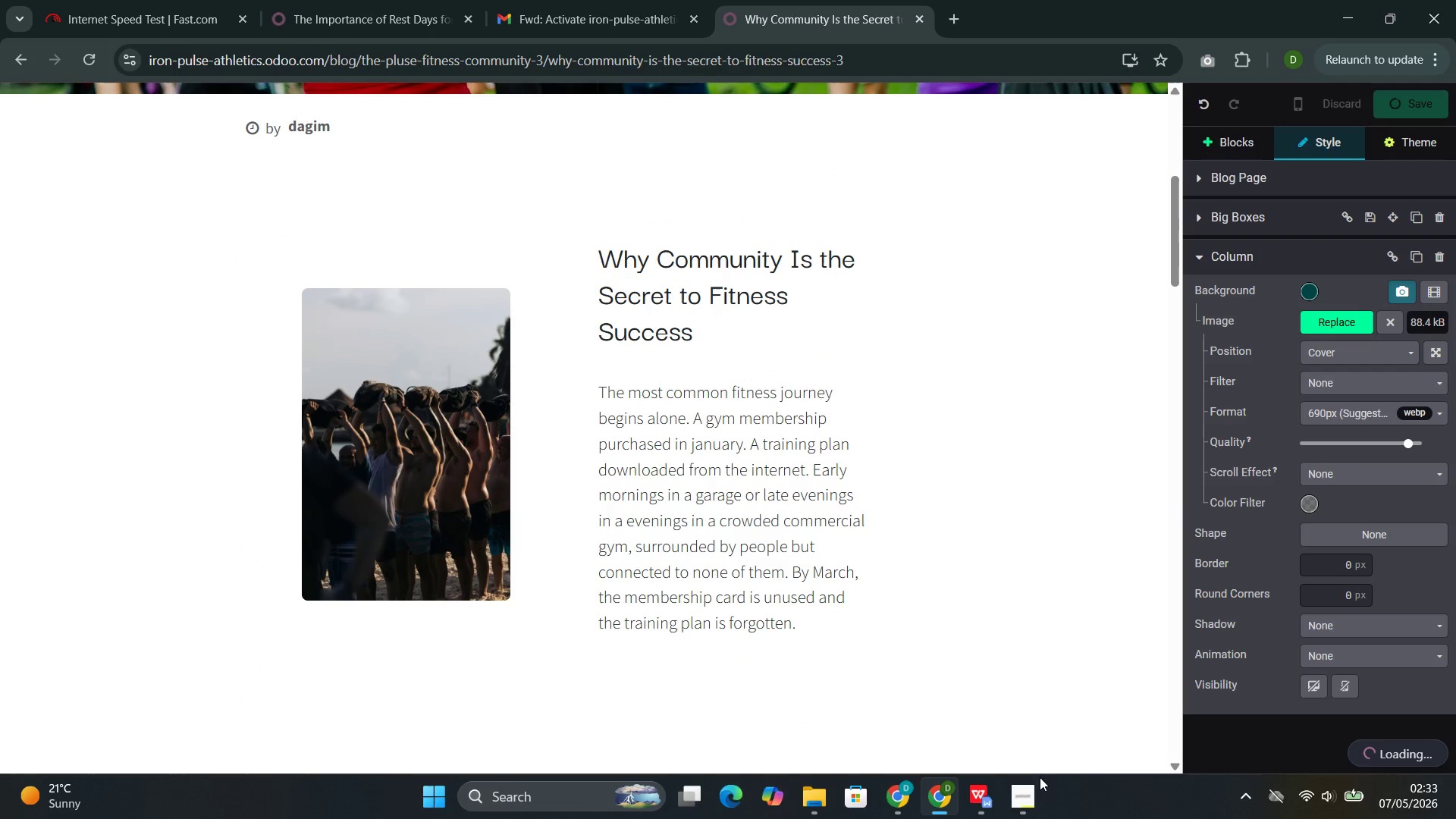 
wait(5.89)
 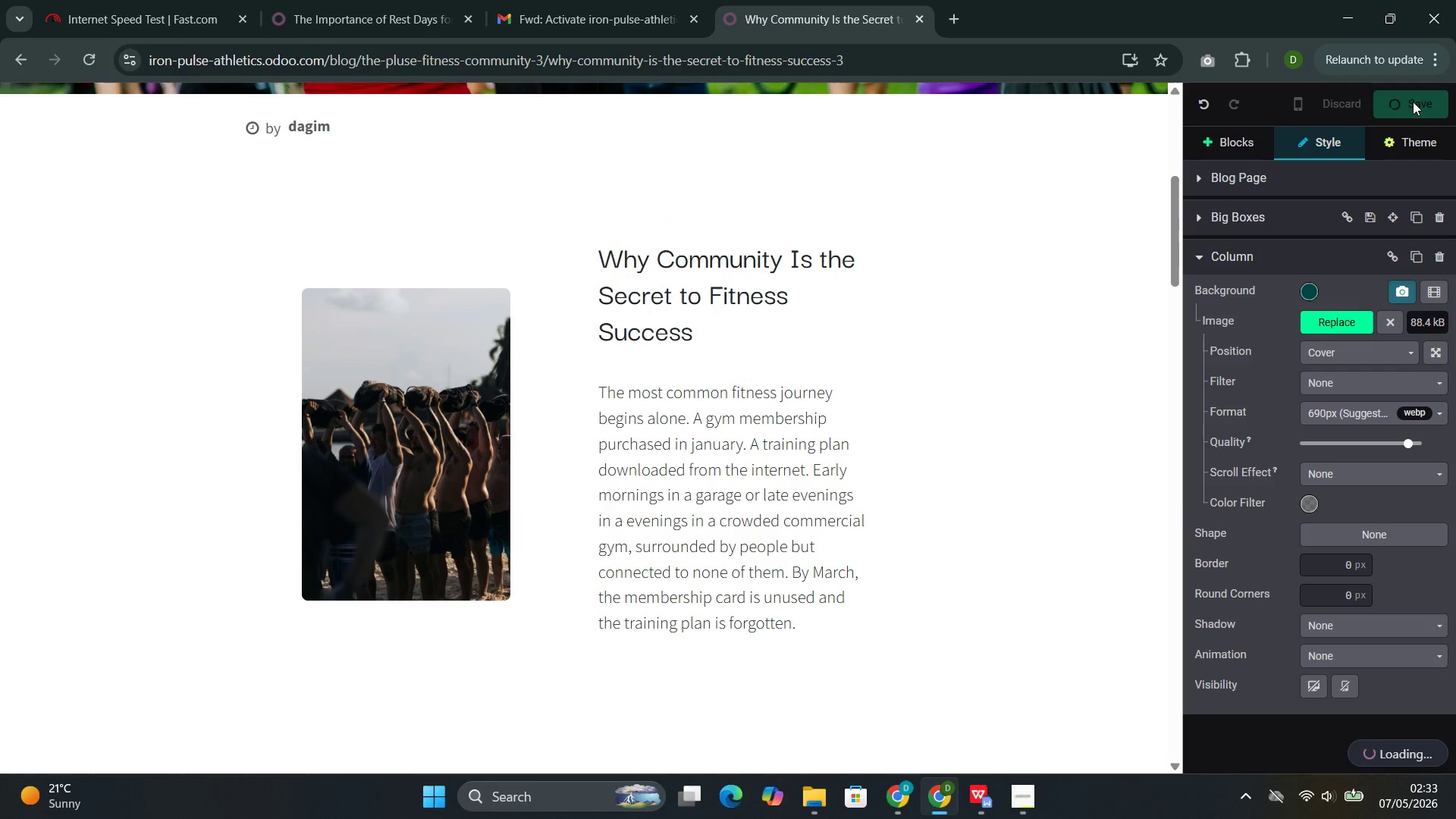 
left_click([978, 706])
 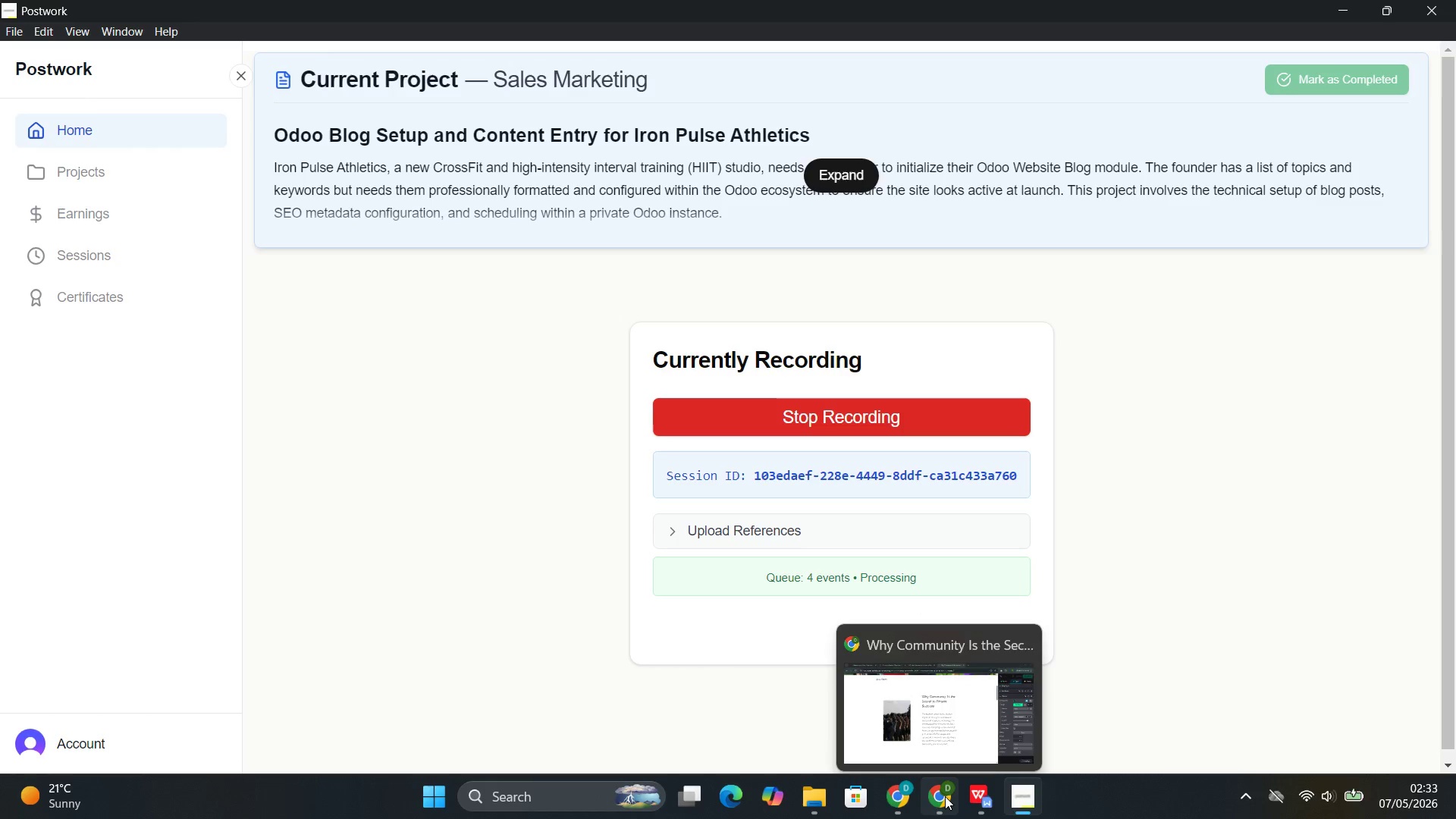 
left_click([936, 720])
 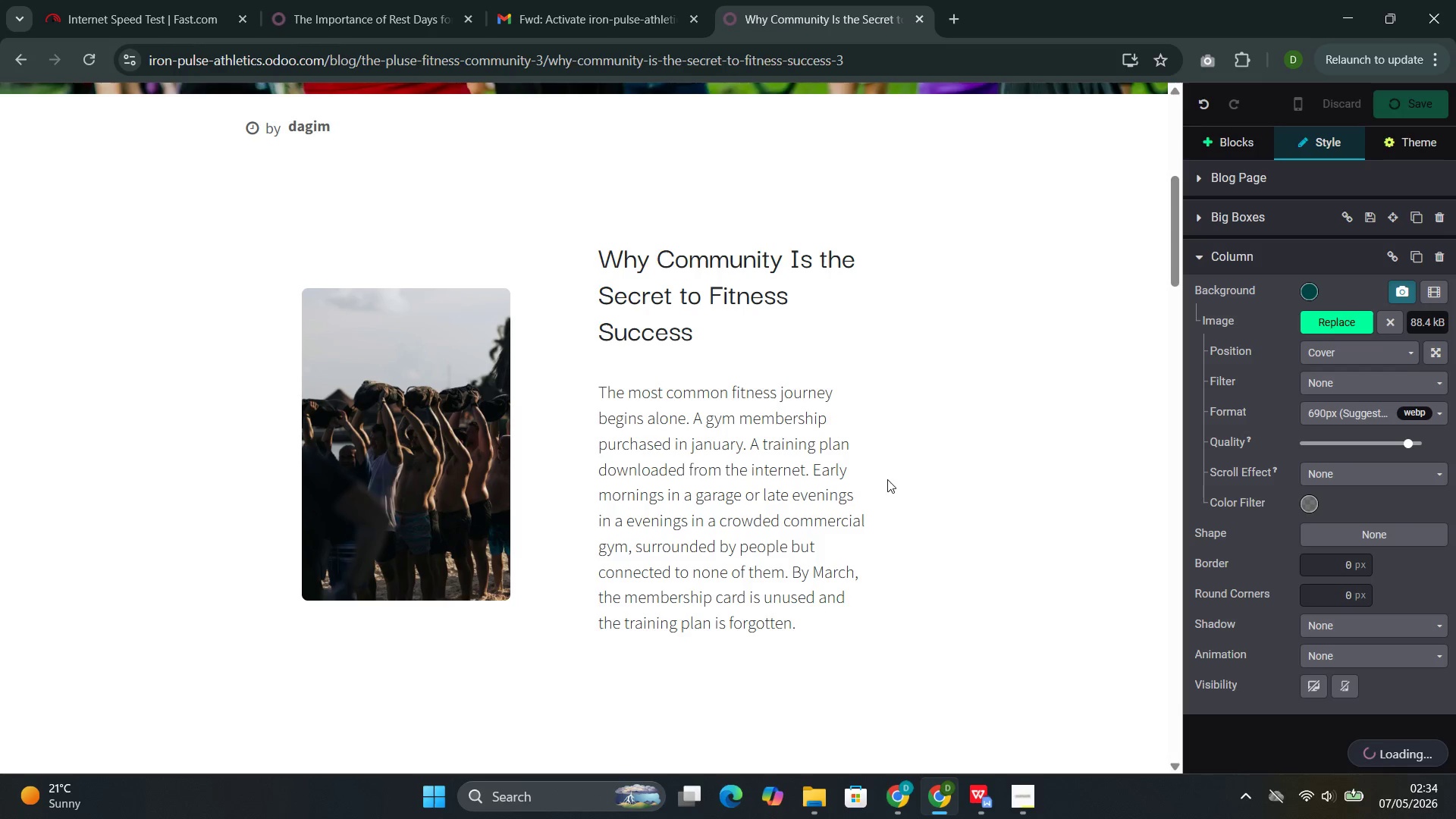 
wait(24.36)
 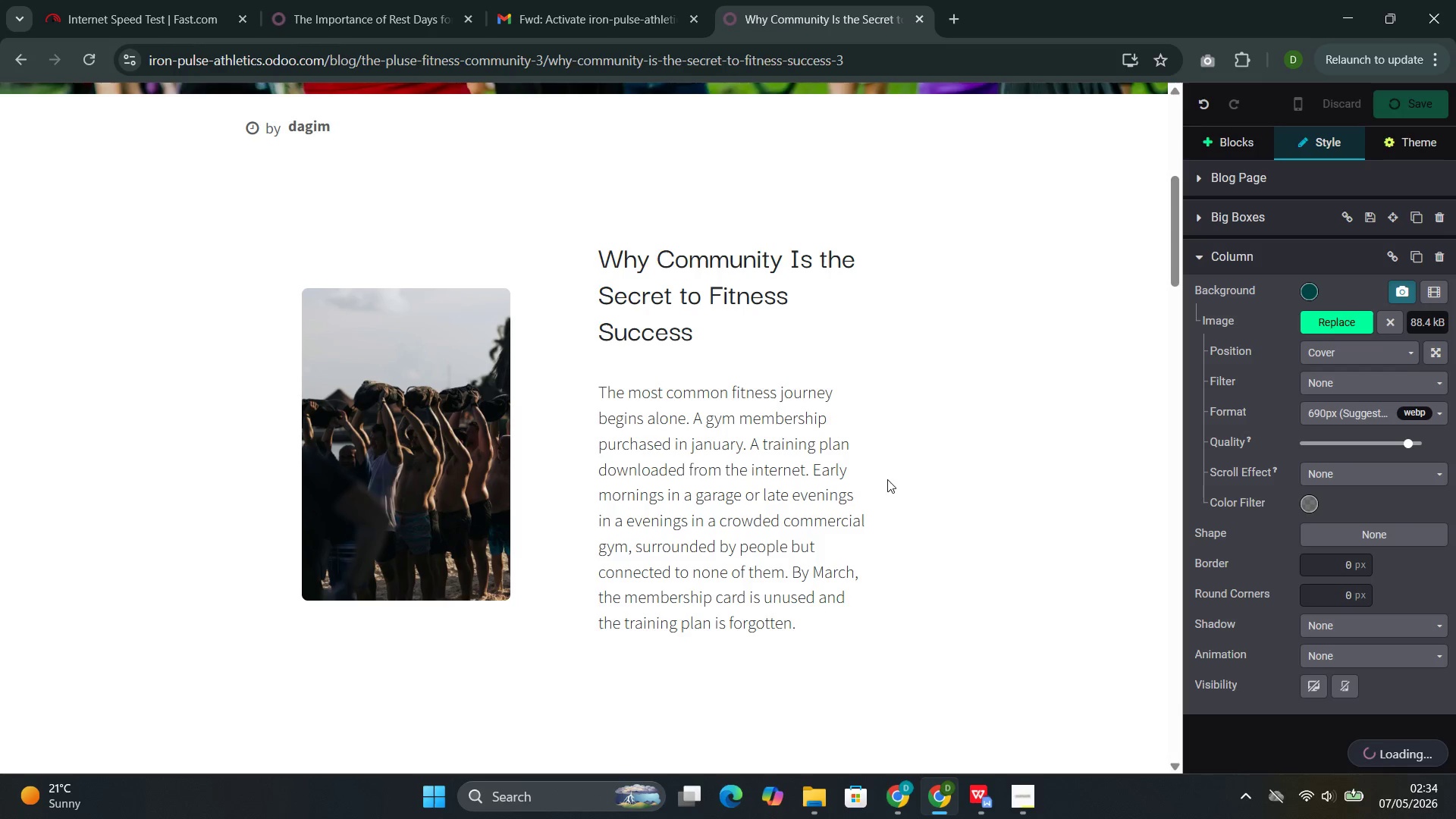 
left_click([929, 691])
 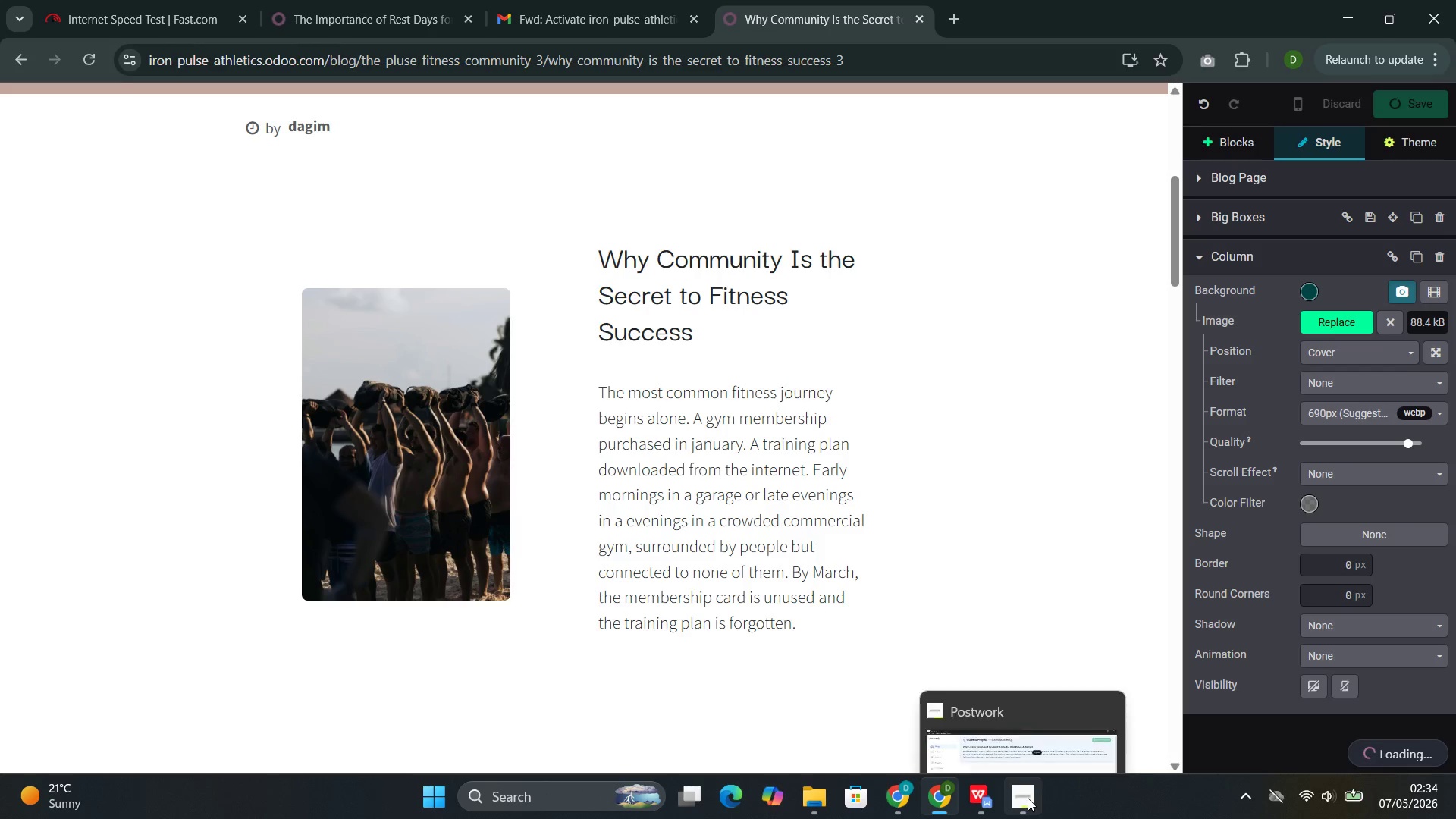 
left_click([986, 692])
 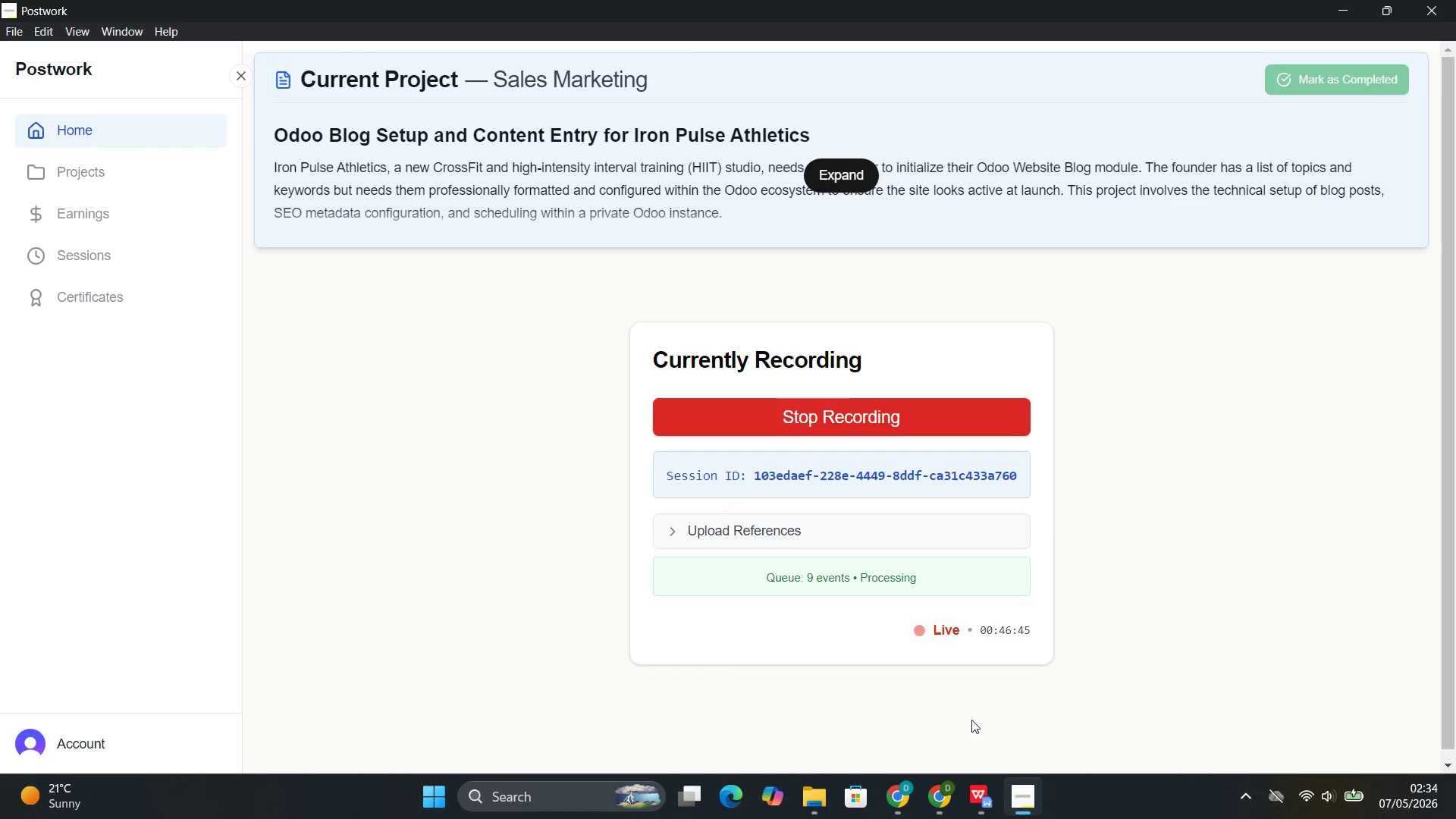 
wait(18.03)
 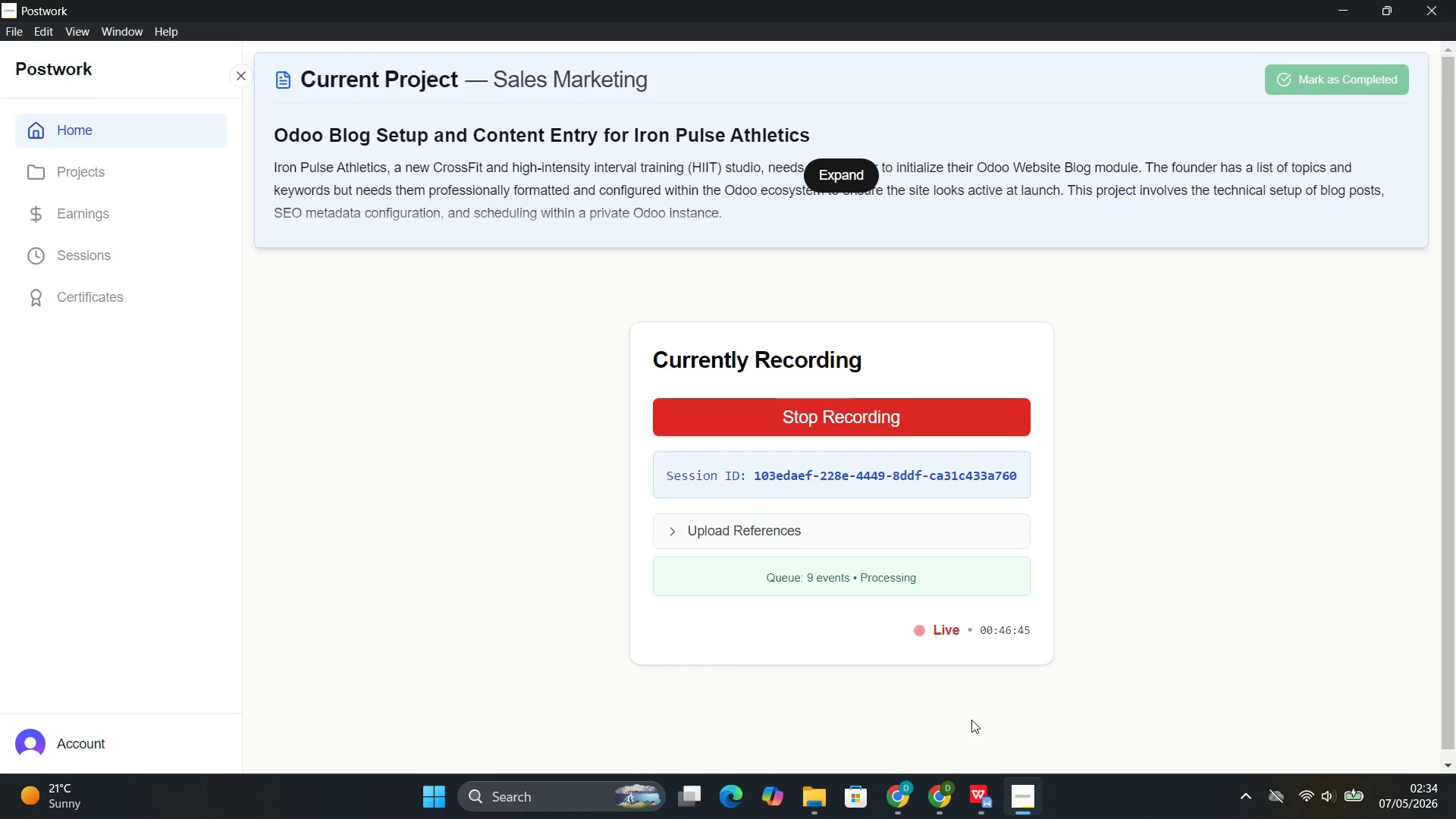 
left_click([930, 716])
 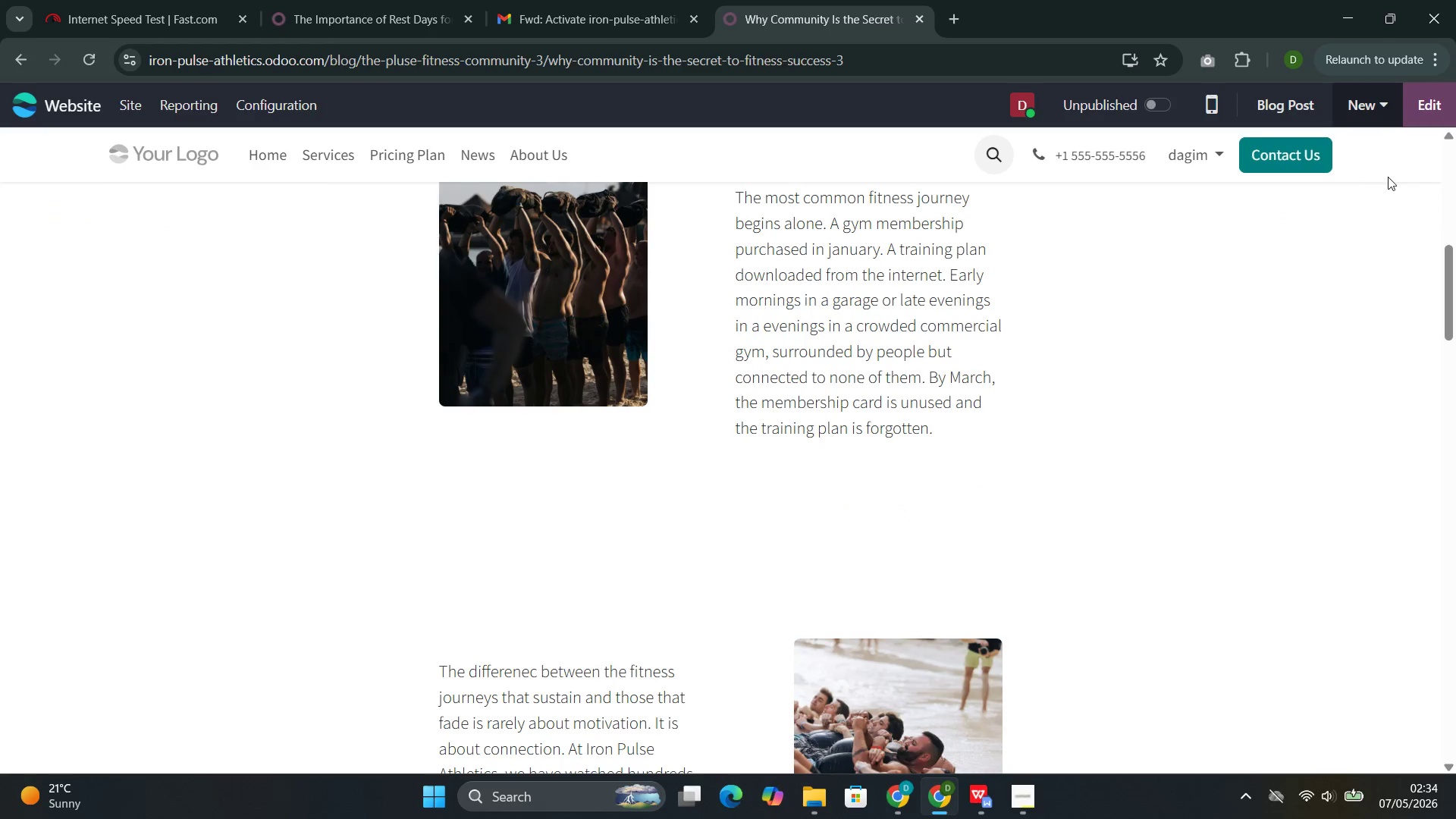 
left_click([1432, 114])
 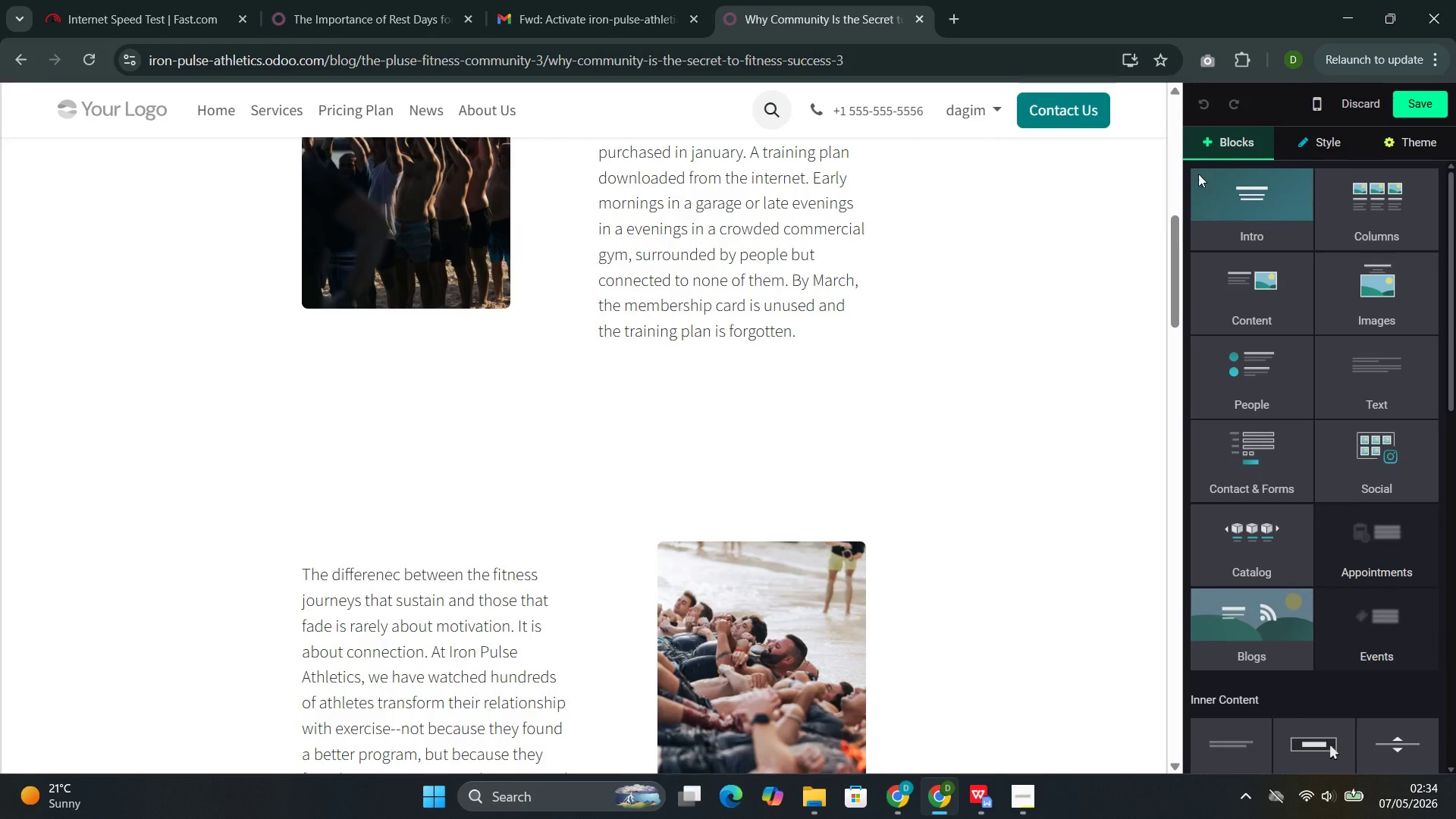 
mouse_move([1194, 321])
 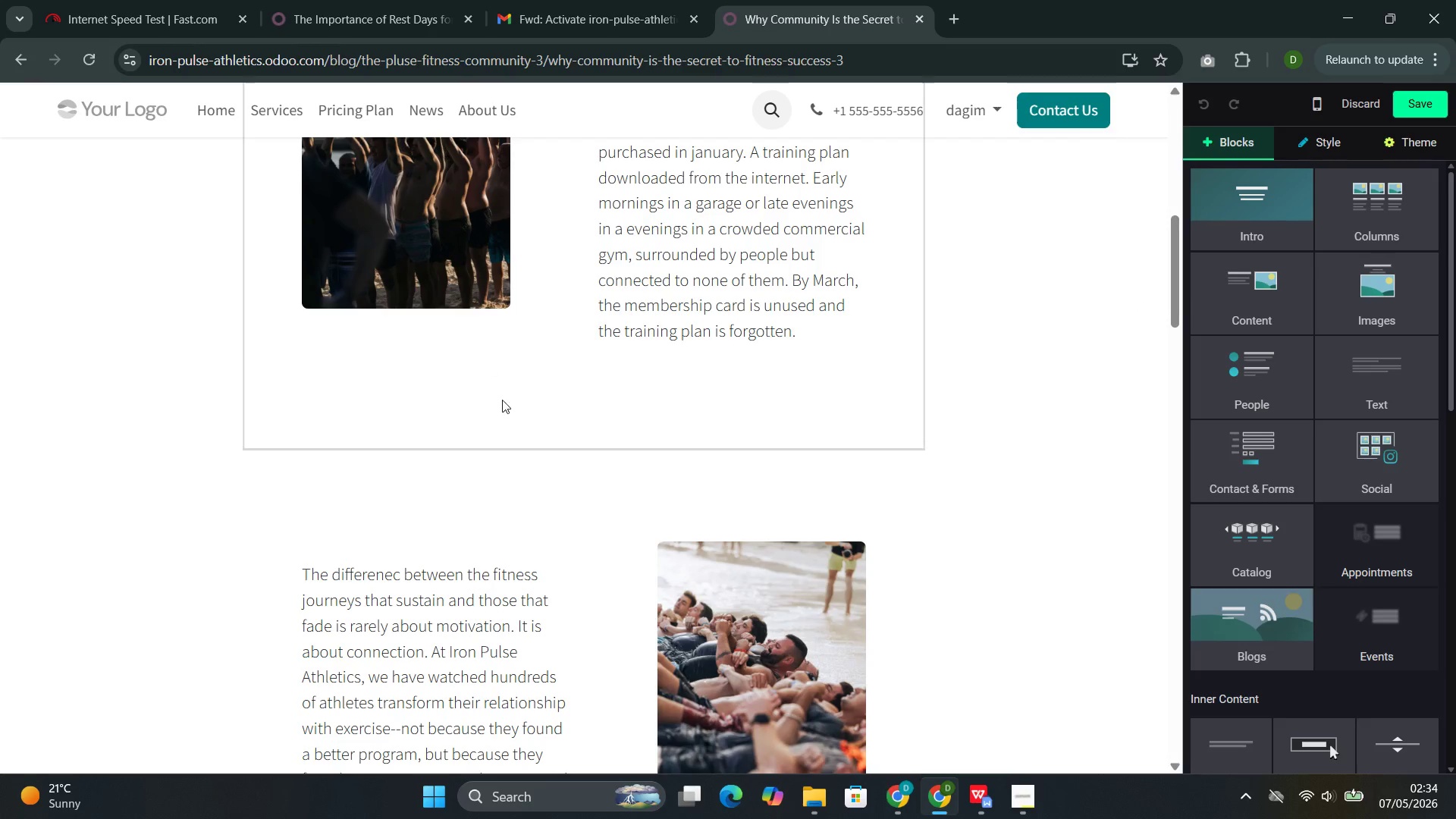 
left_click([502, 399])
 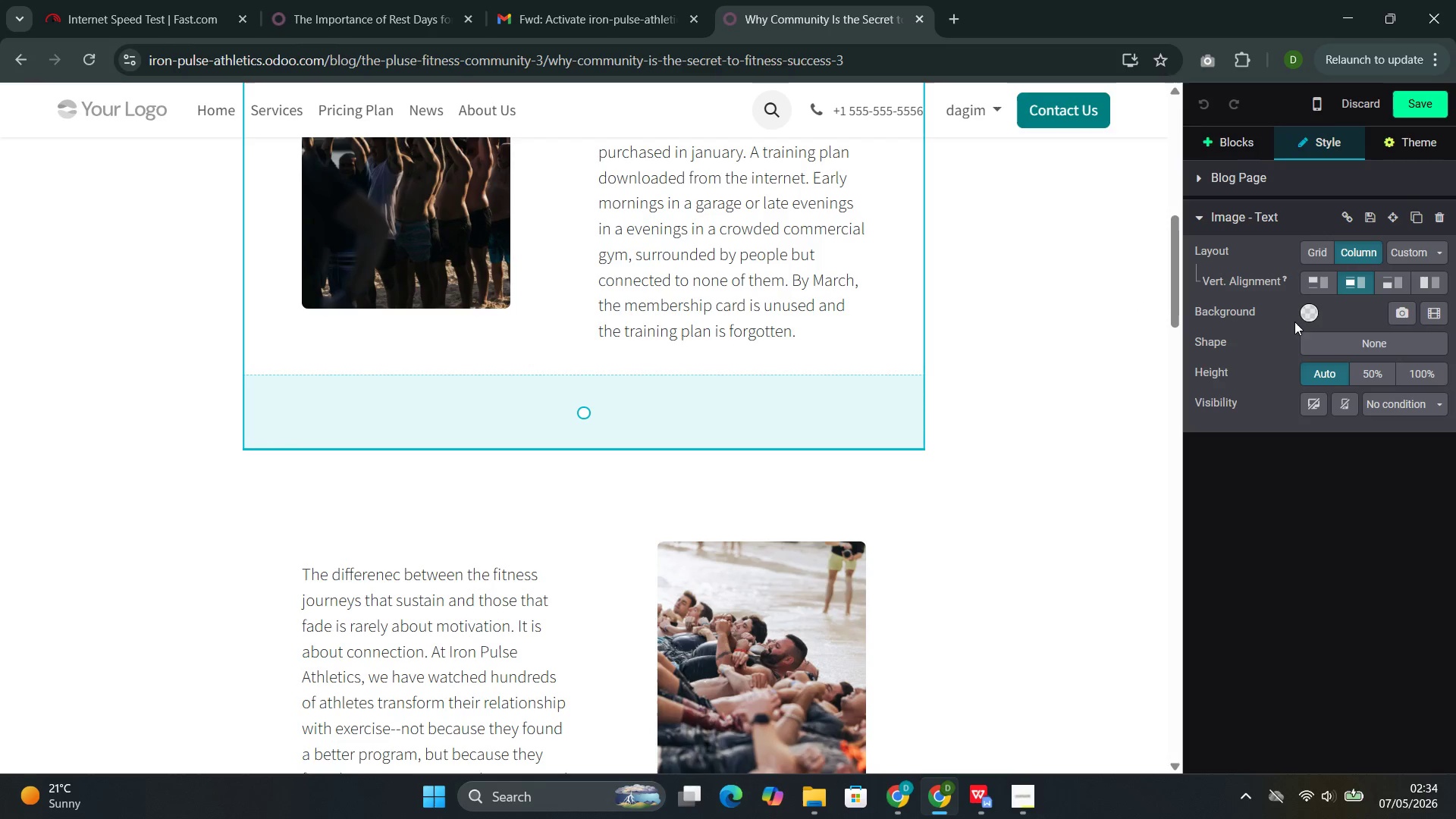 
left_click([1309, 313])
 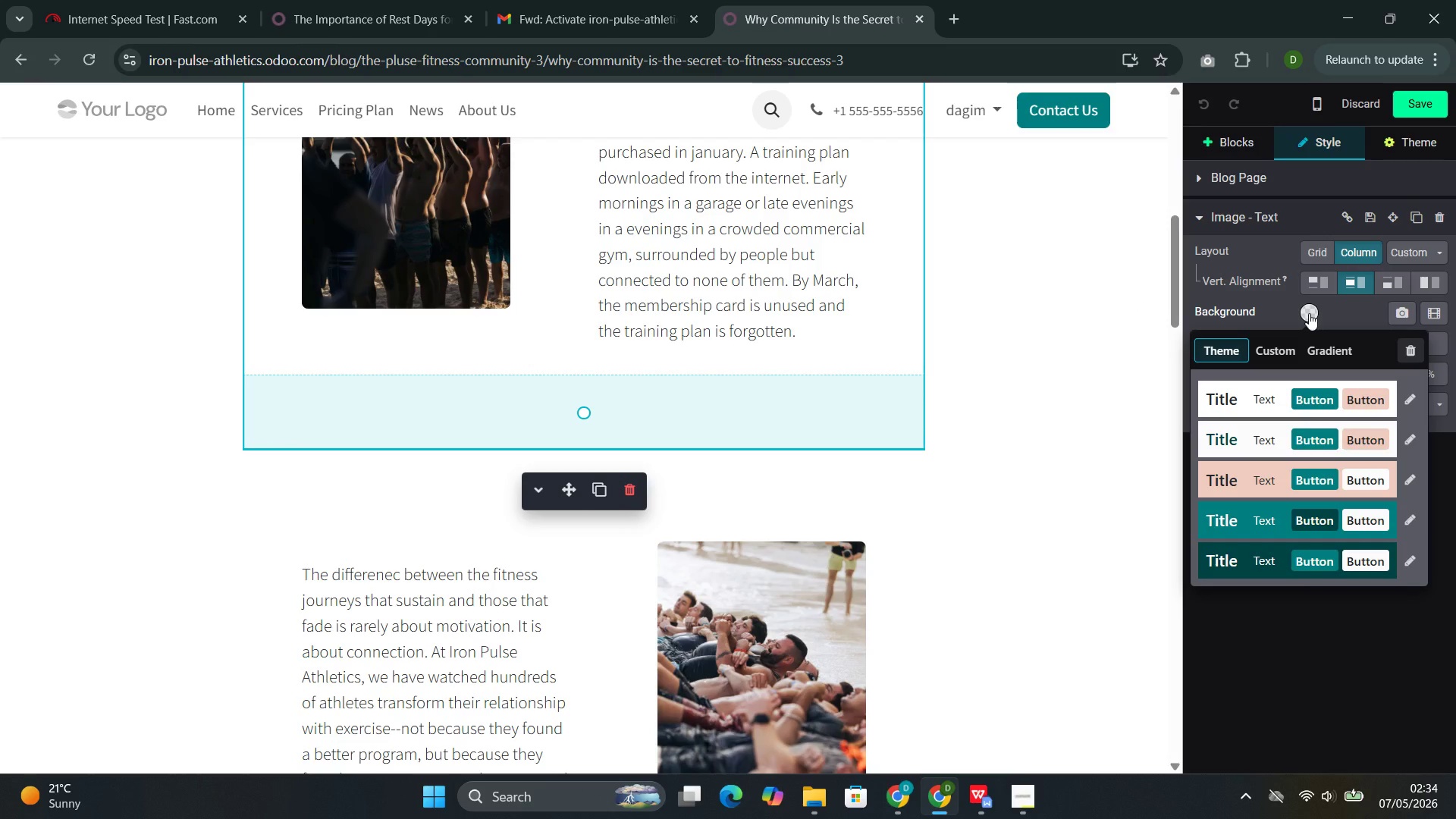 
left_click([1309, 313])
 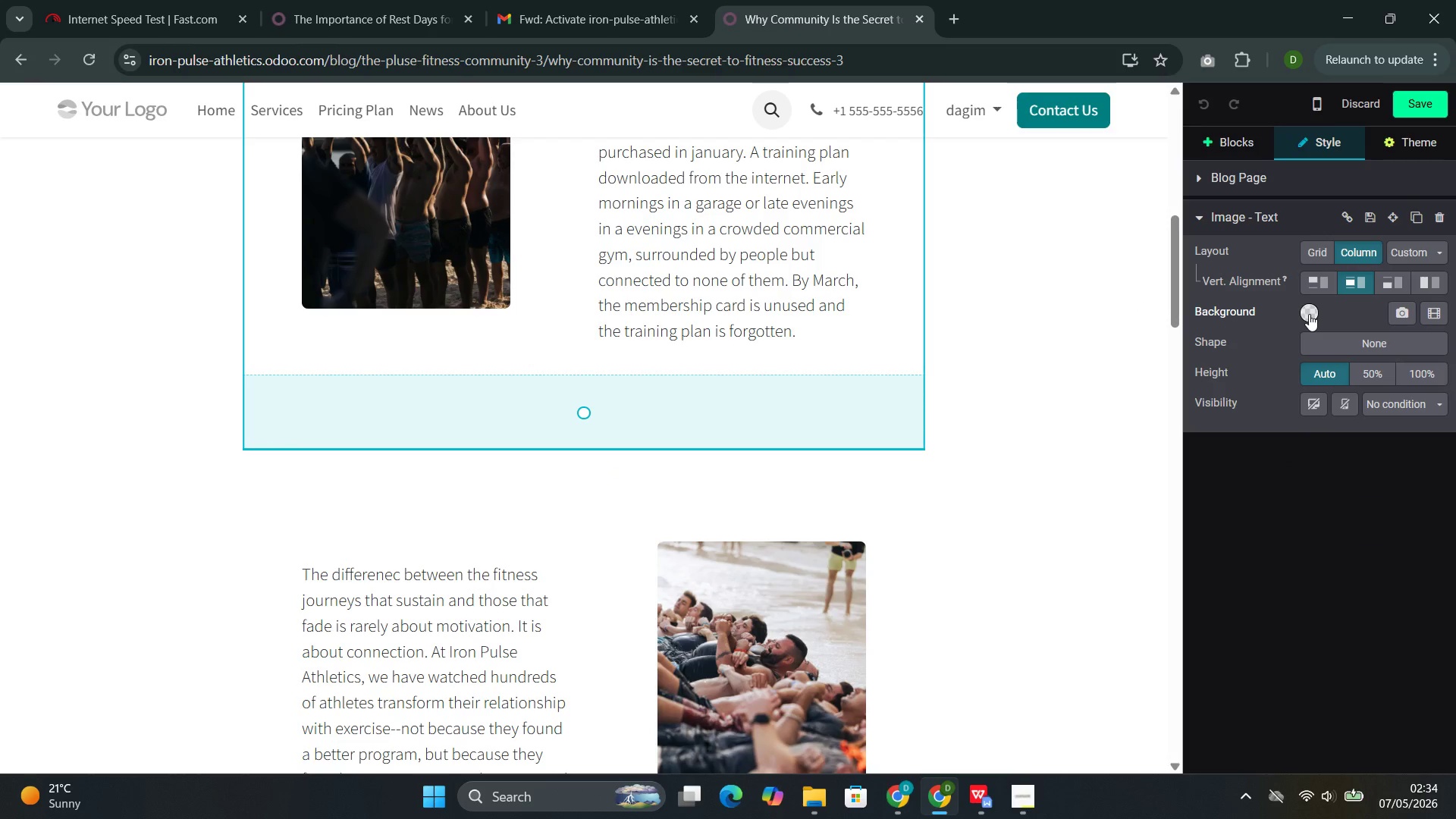 
left_click([1309, 314])
 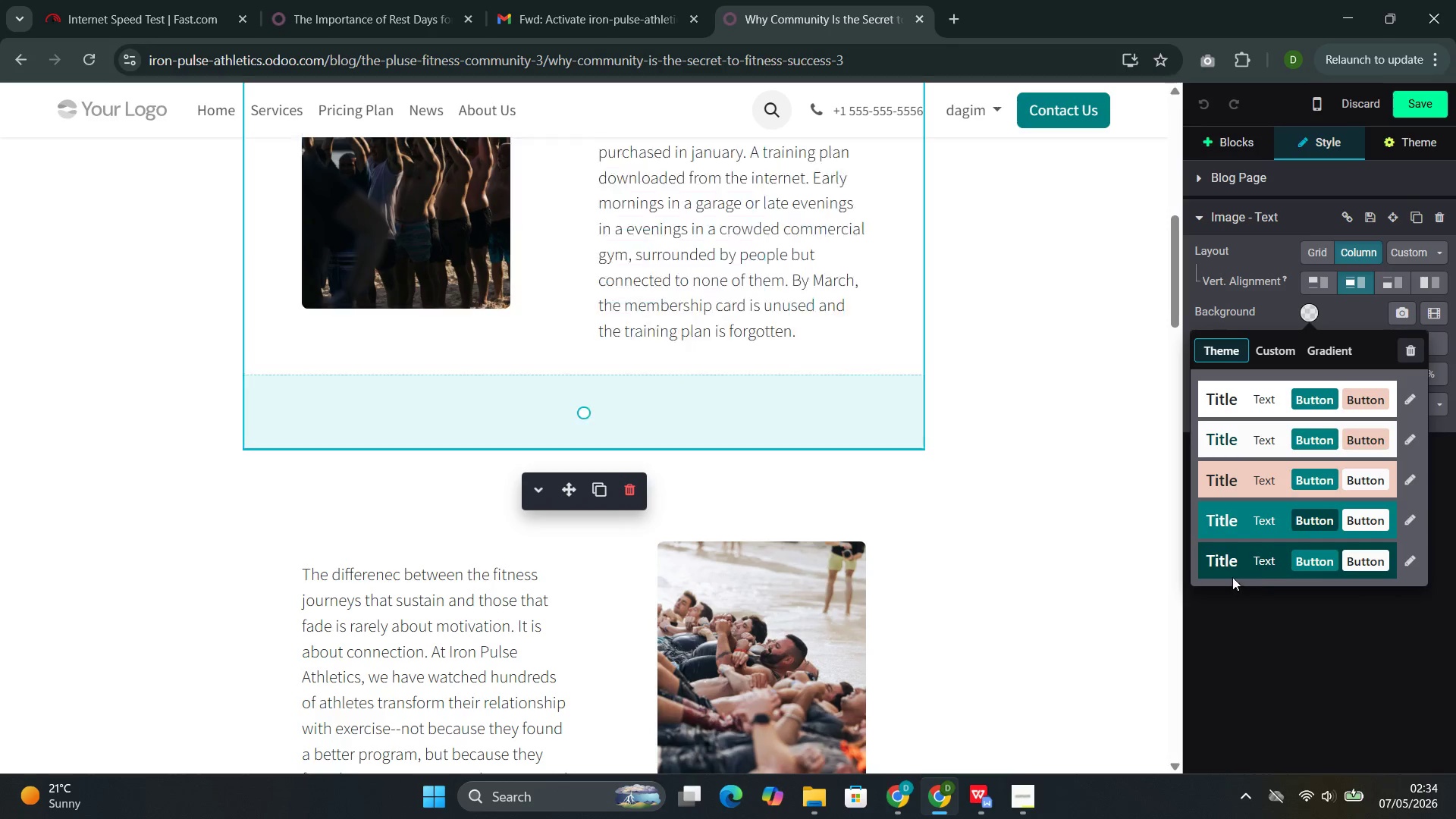 
left_click([1241, 554])
 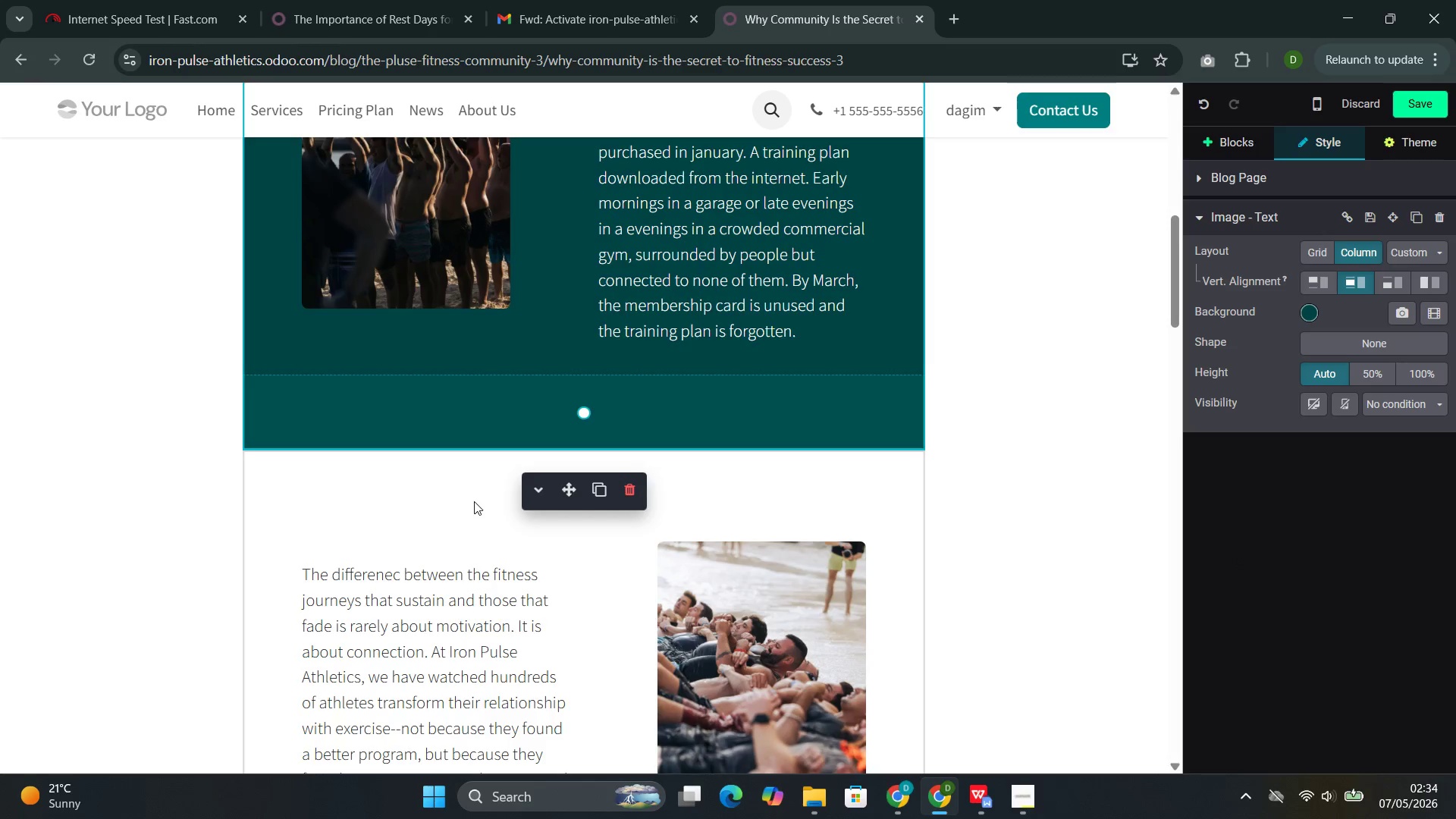 
scroll: coordinate [474, 501], scroll_direction: down, amount: 2.0
 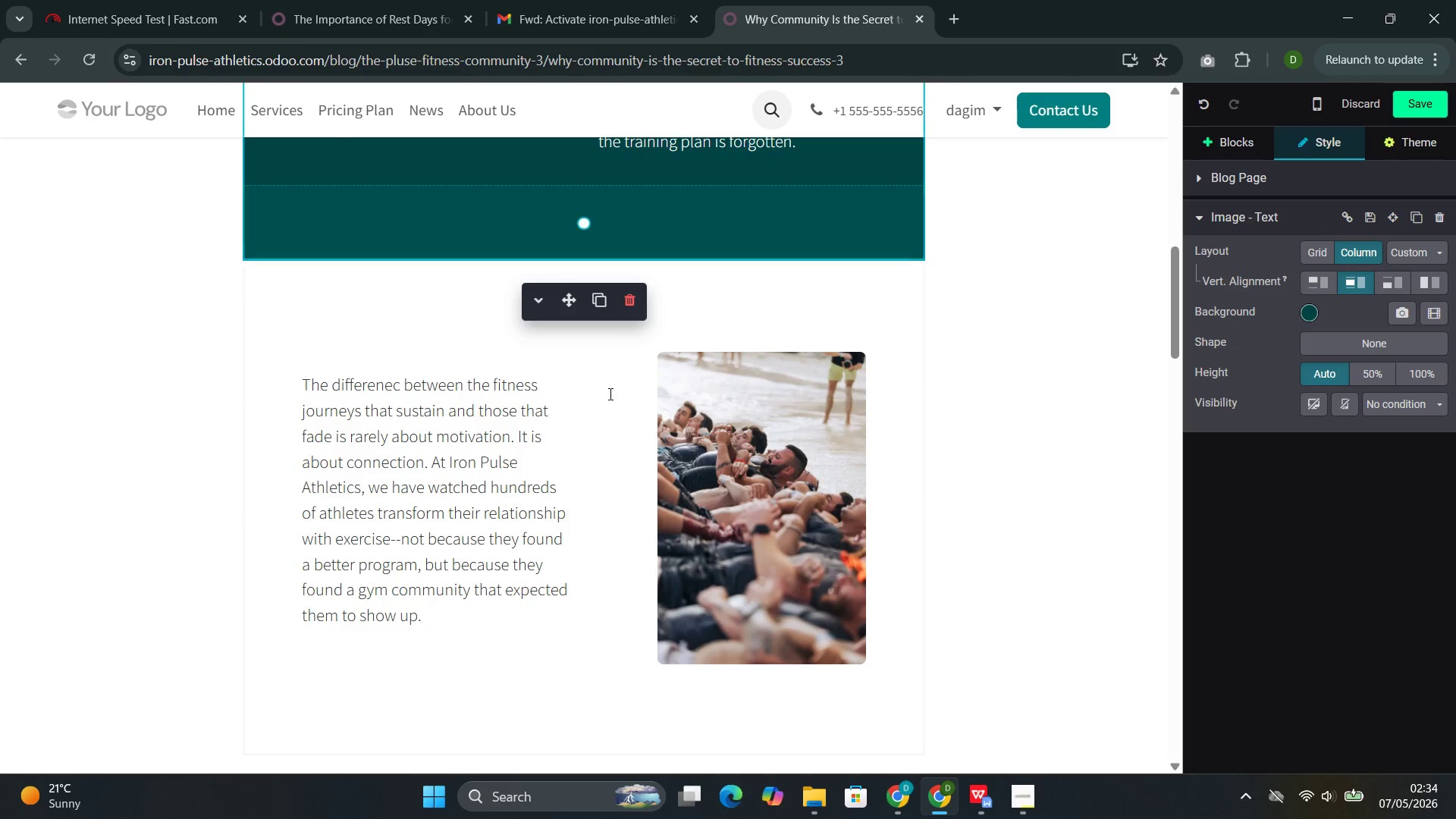 
left_click([611, 392])
 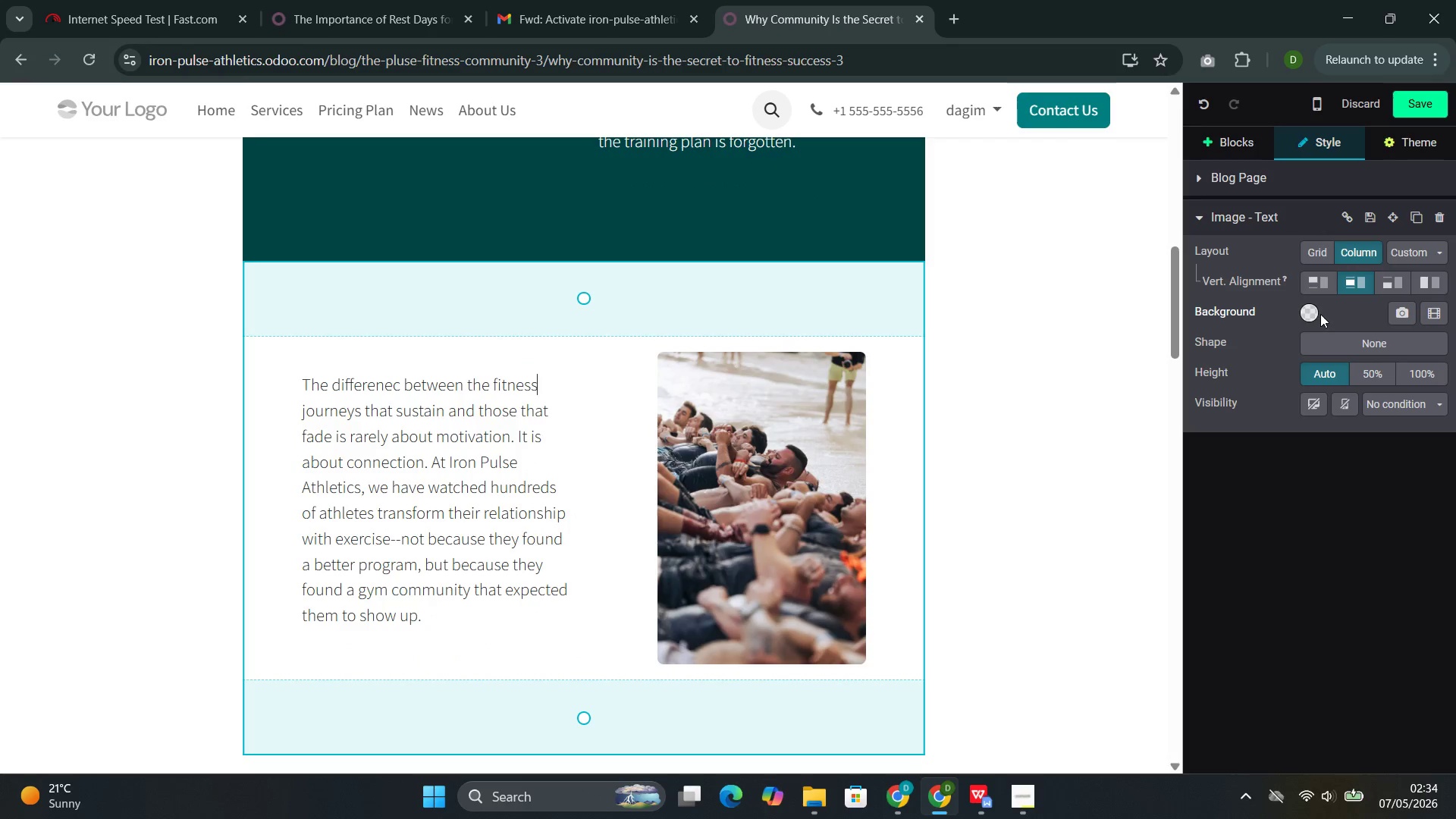 
left_click([1319, 312])
 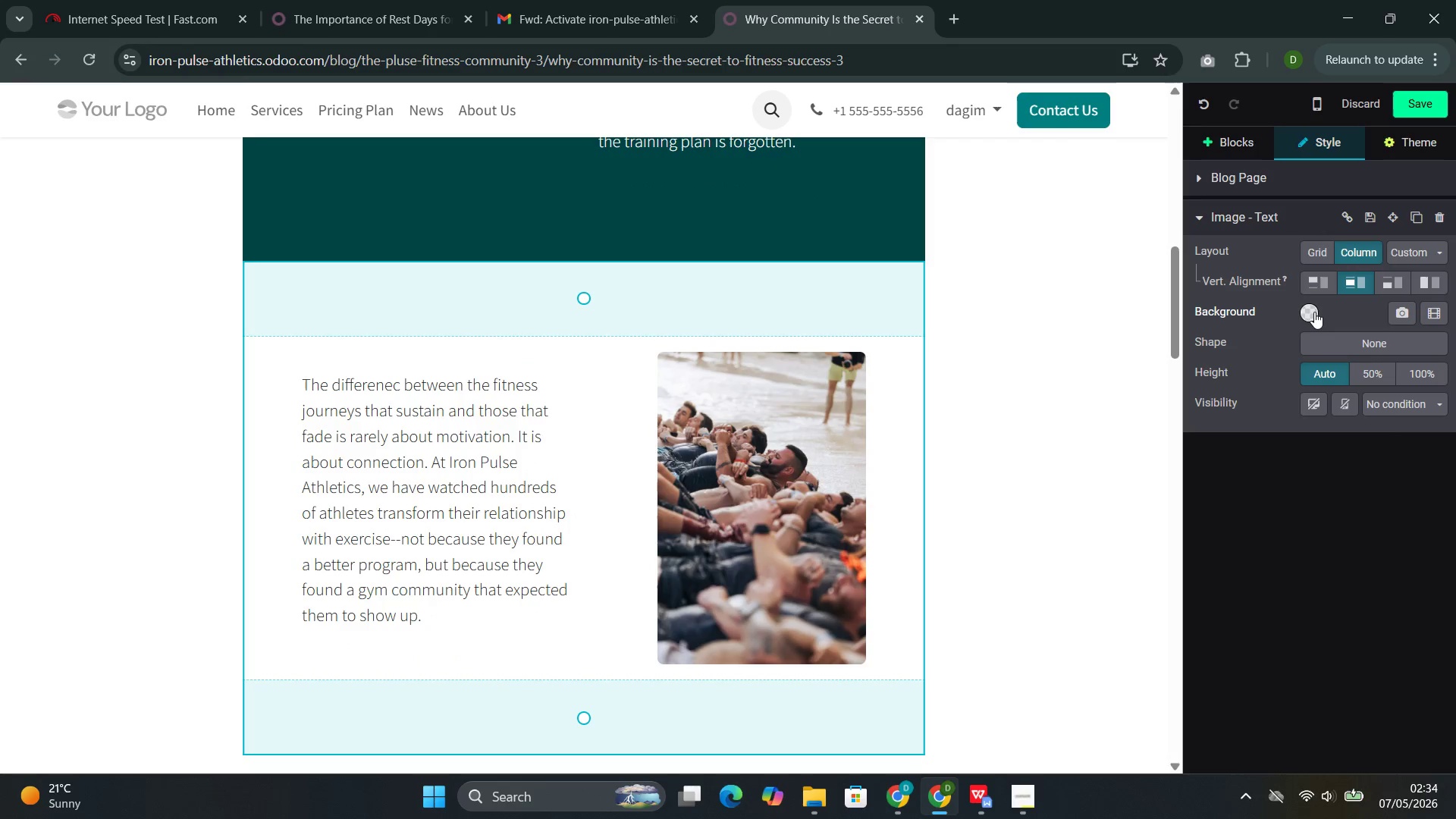 
left_click([1313, 312])
 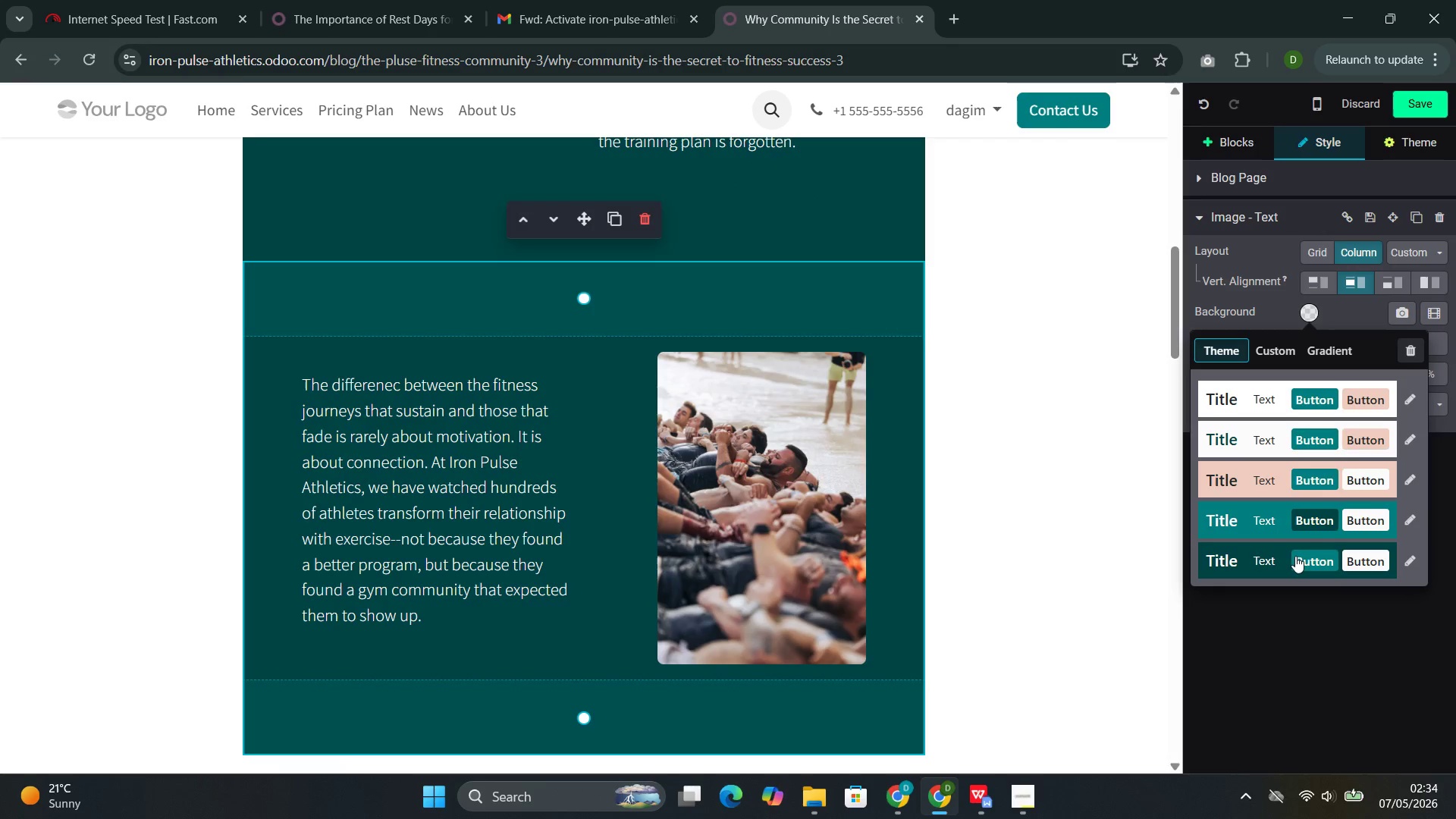 
left_click([1293, 554])
 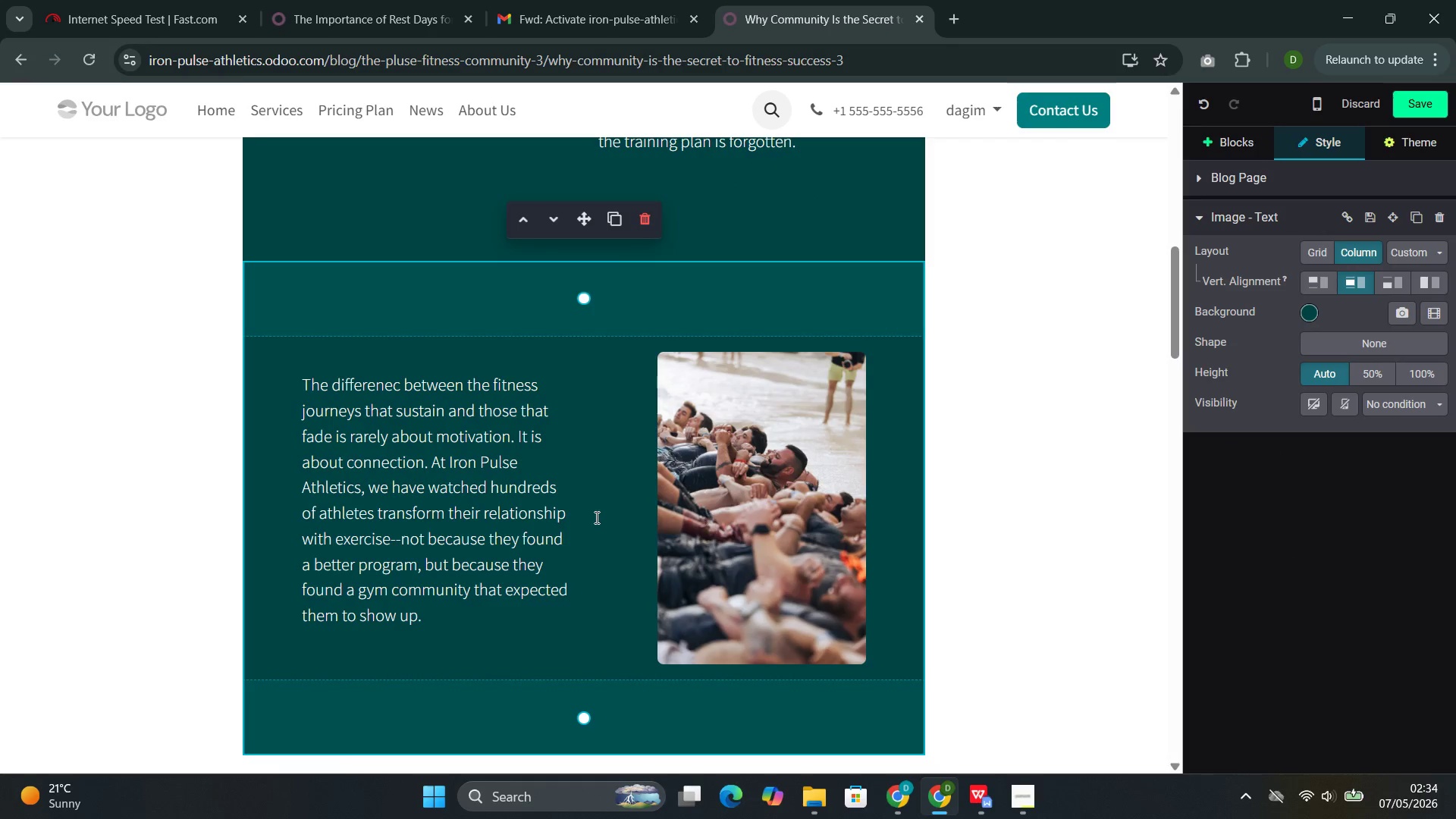 
scroll: coordinate [594, 517], scroll_direction: down, amount: 4.0
 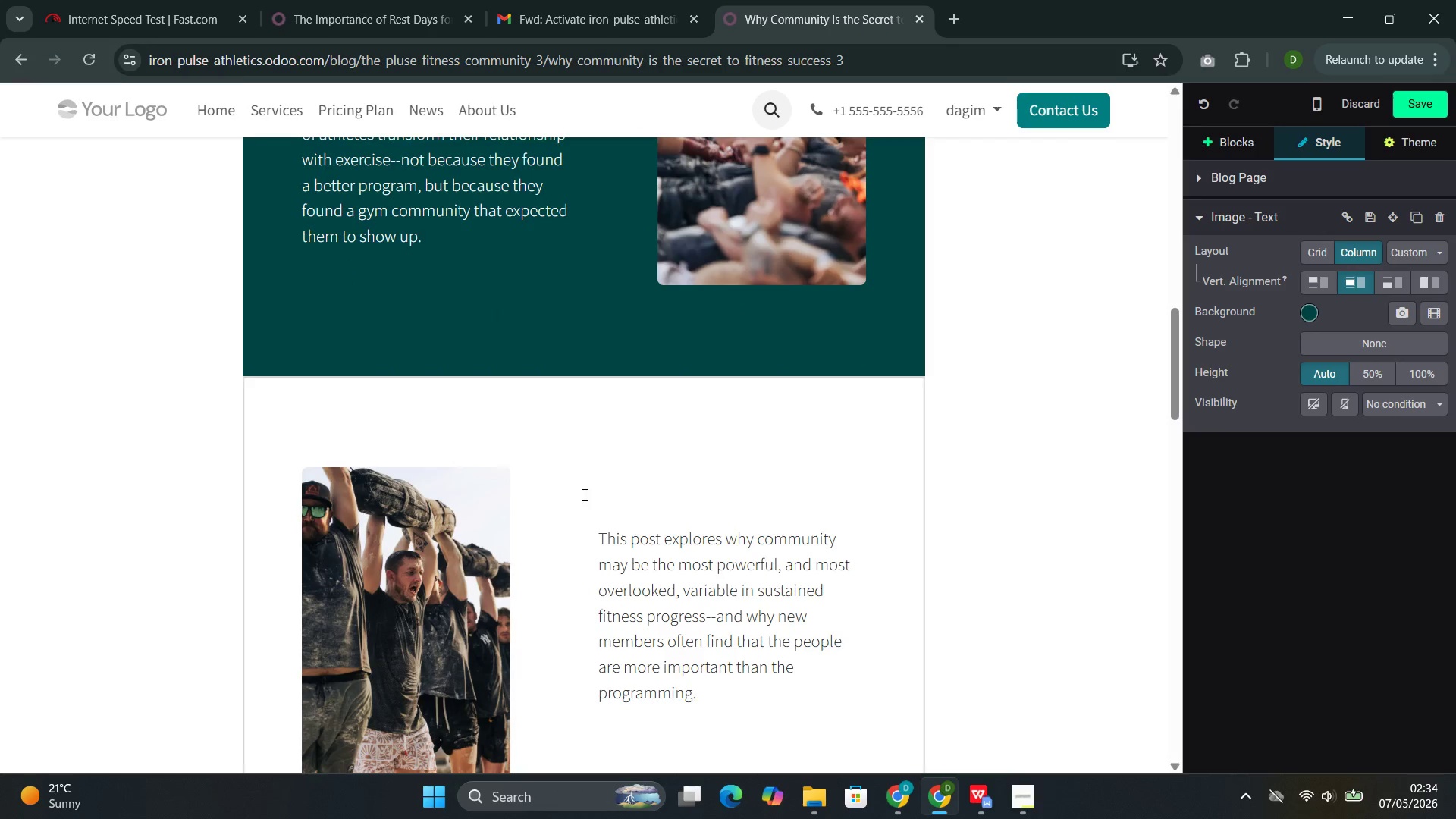 
left_click([583, 494])
 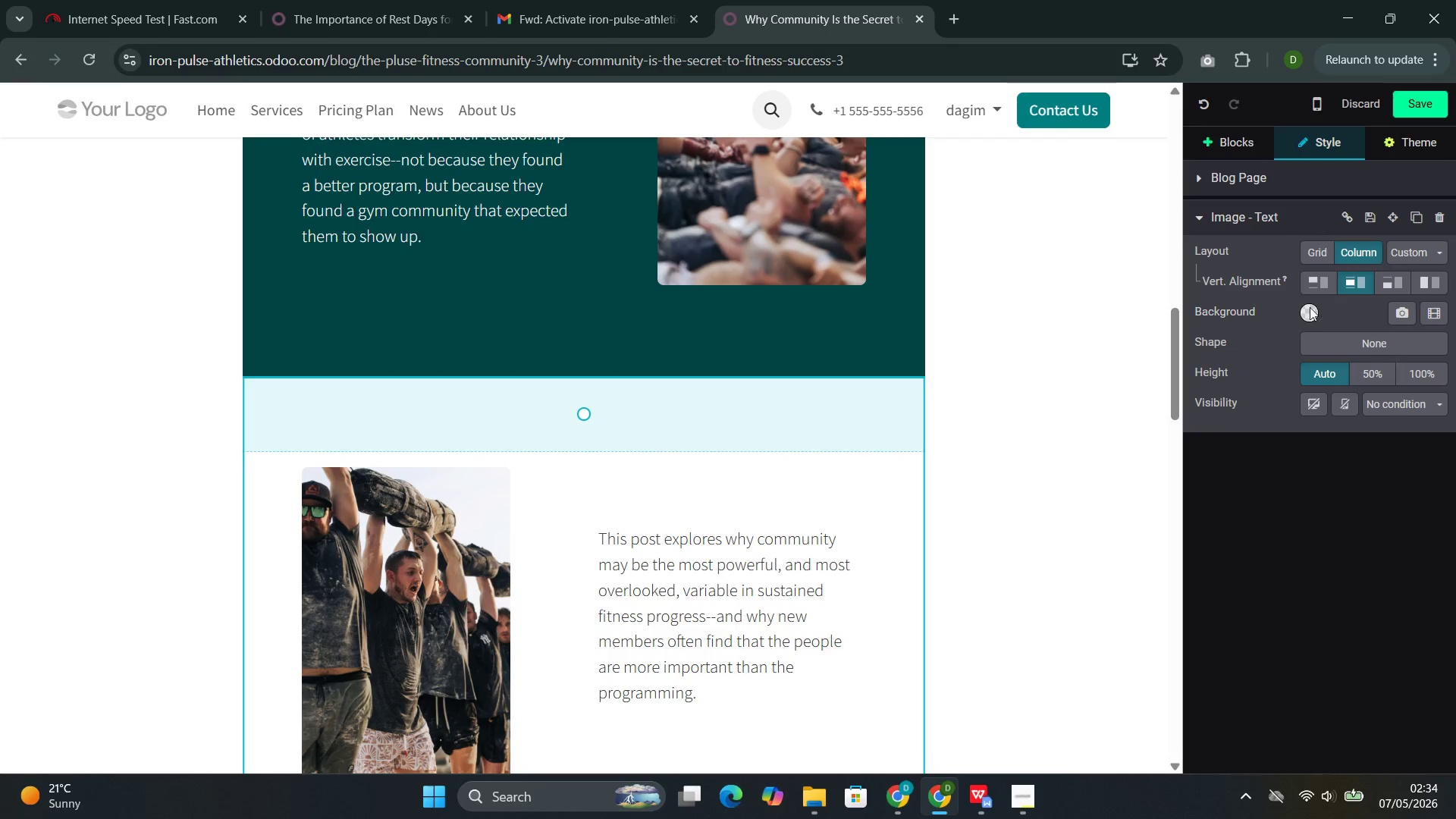 
left_click([1307, 316])
 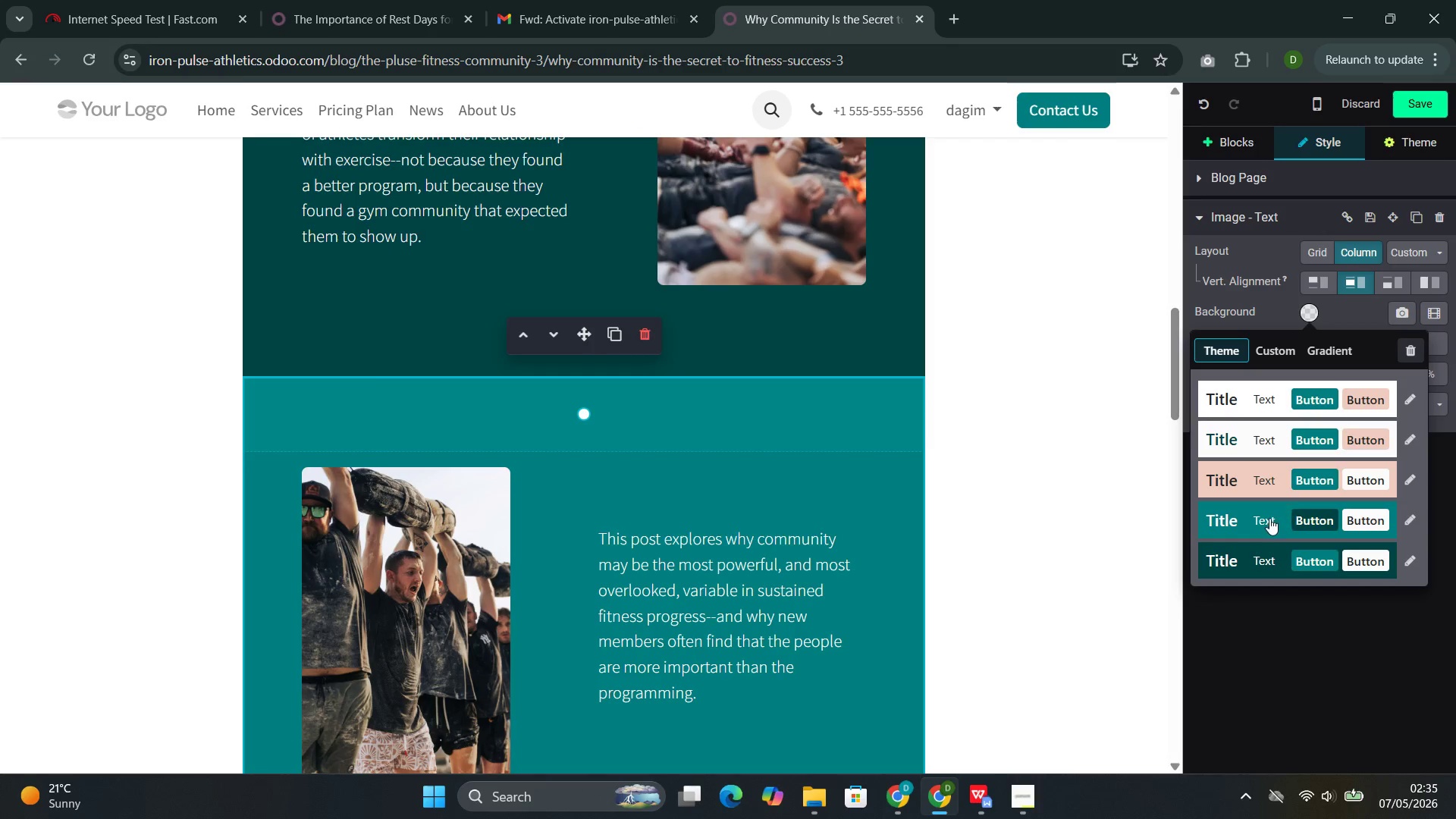 
left_click([1269, 520])
 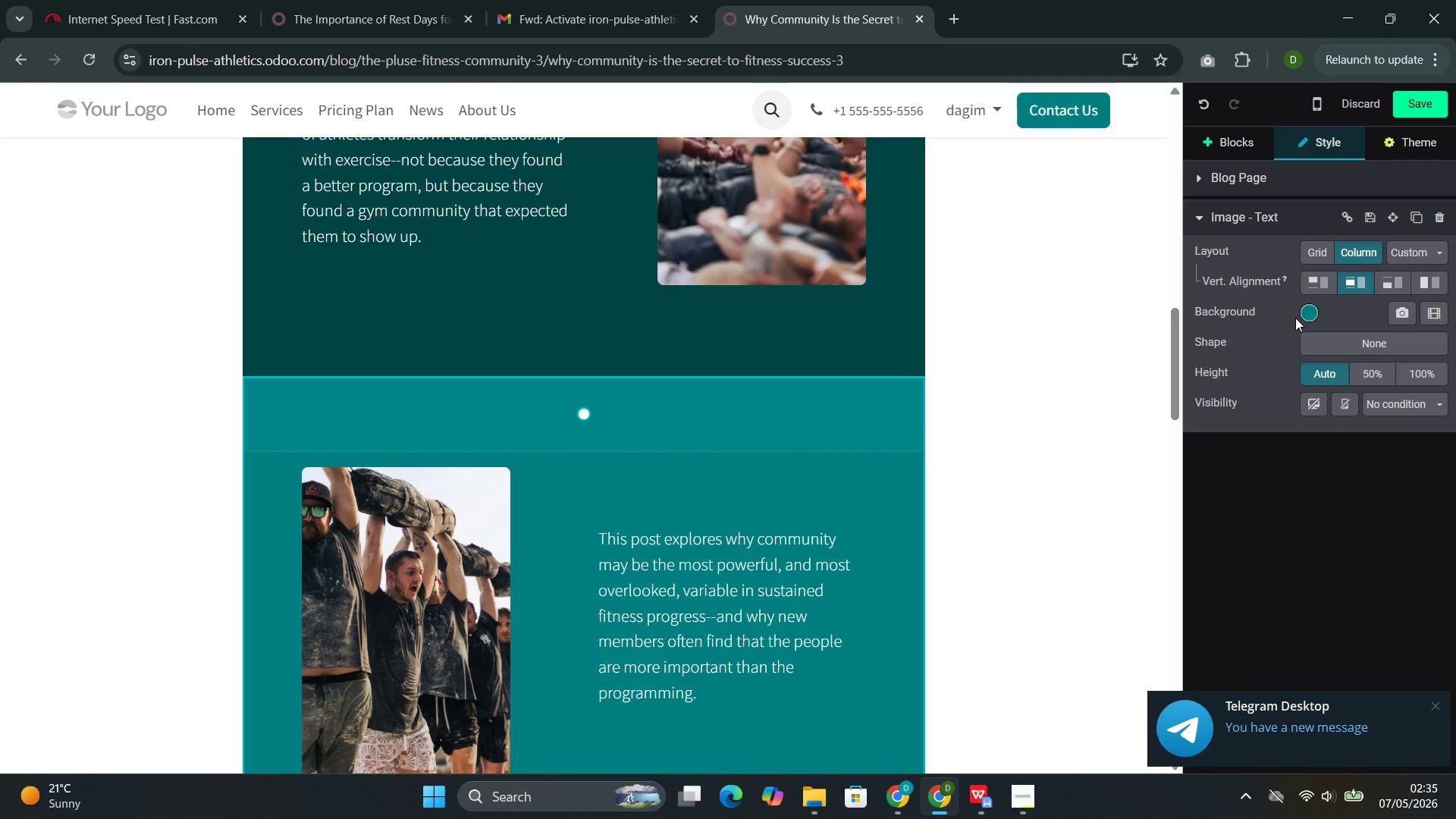 
left_click([1303, 314])
 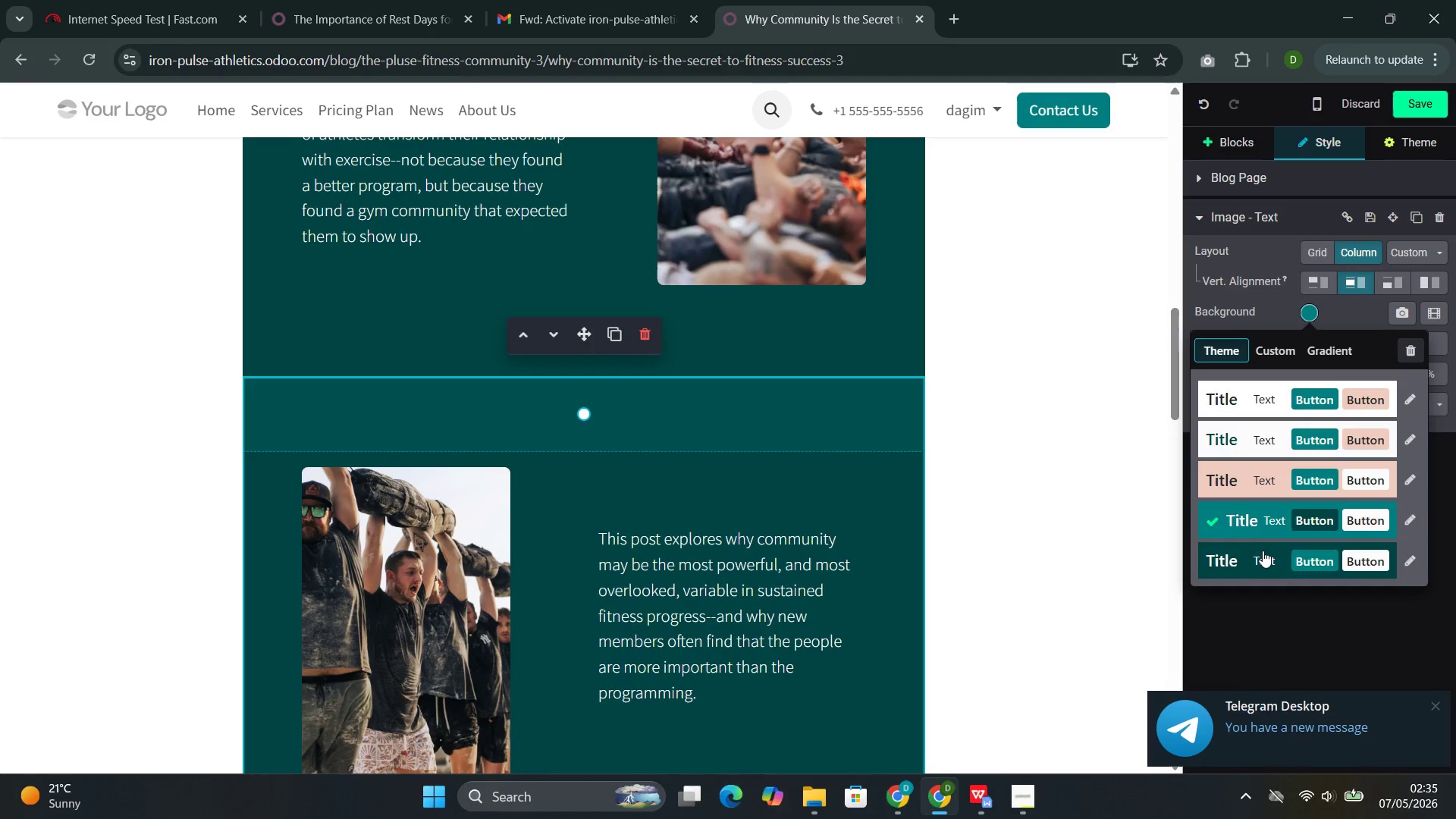 
left_click([1261, 553])
 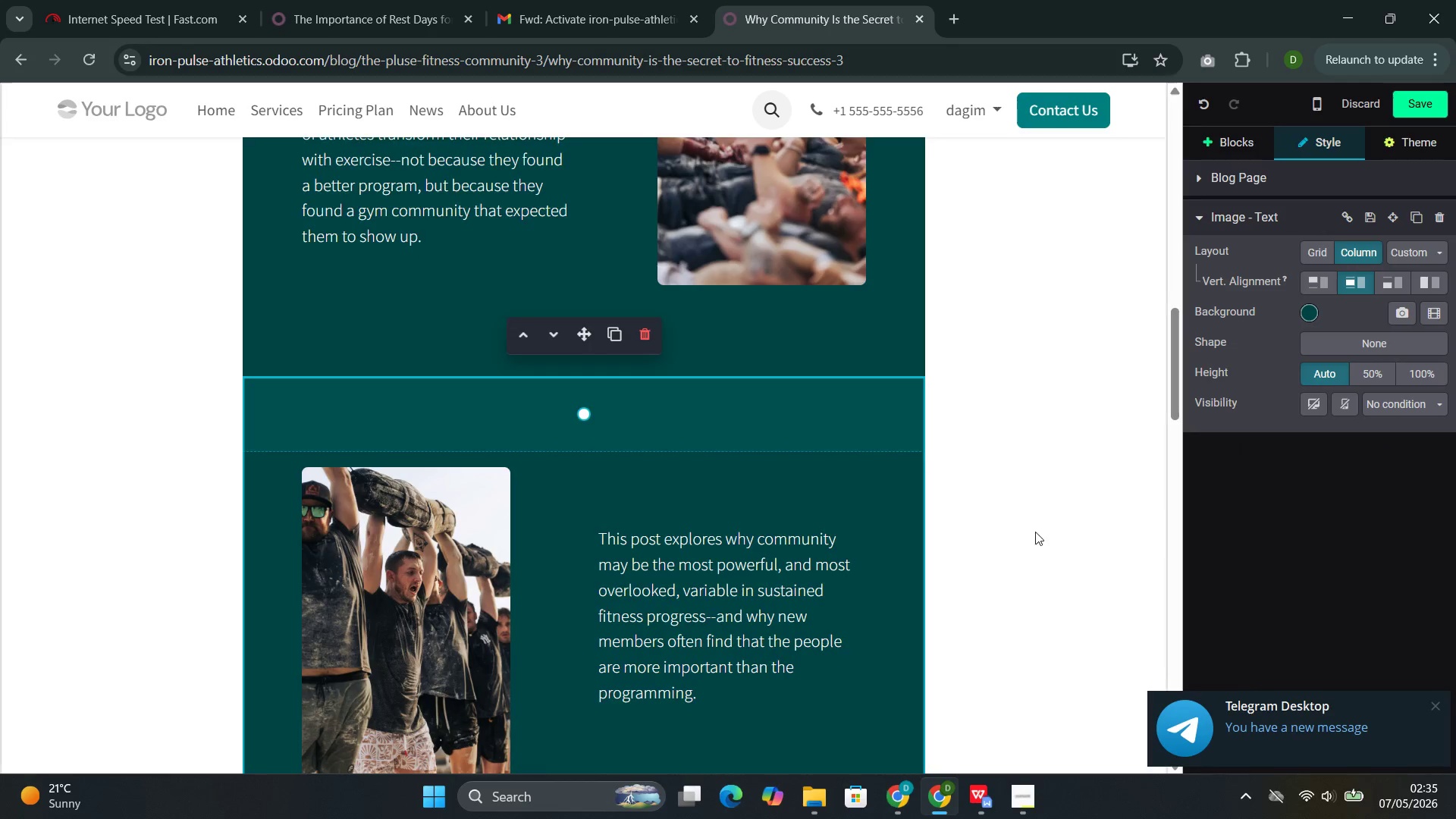 
scroll: coordinate [845, 535], scroll_direction: down, amount: 16.0
 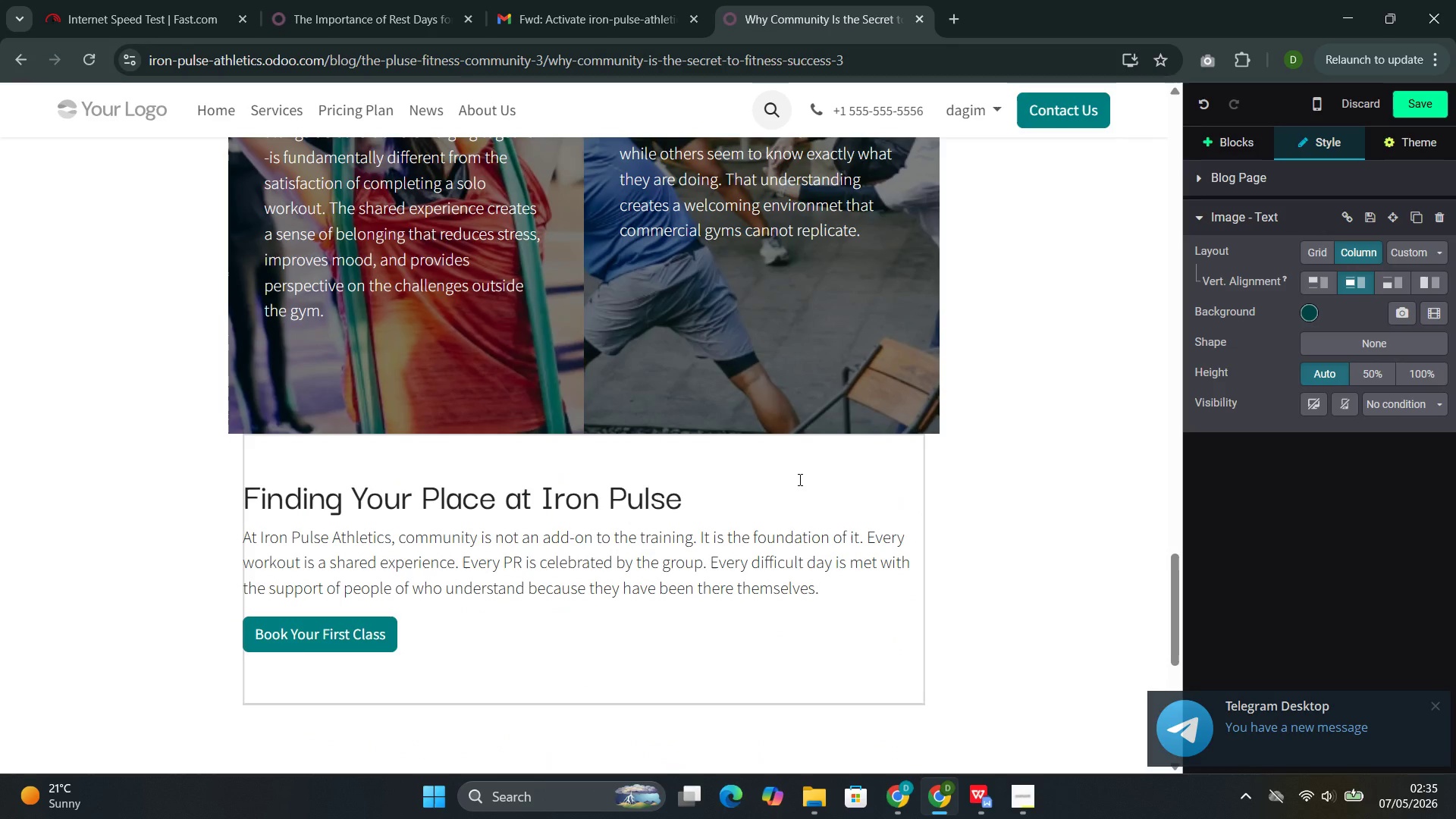 
left_click([799, 479])
 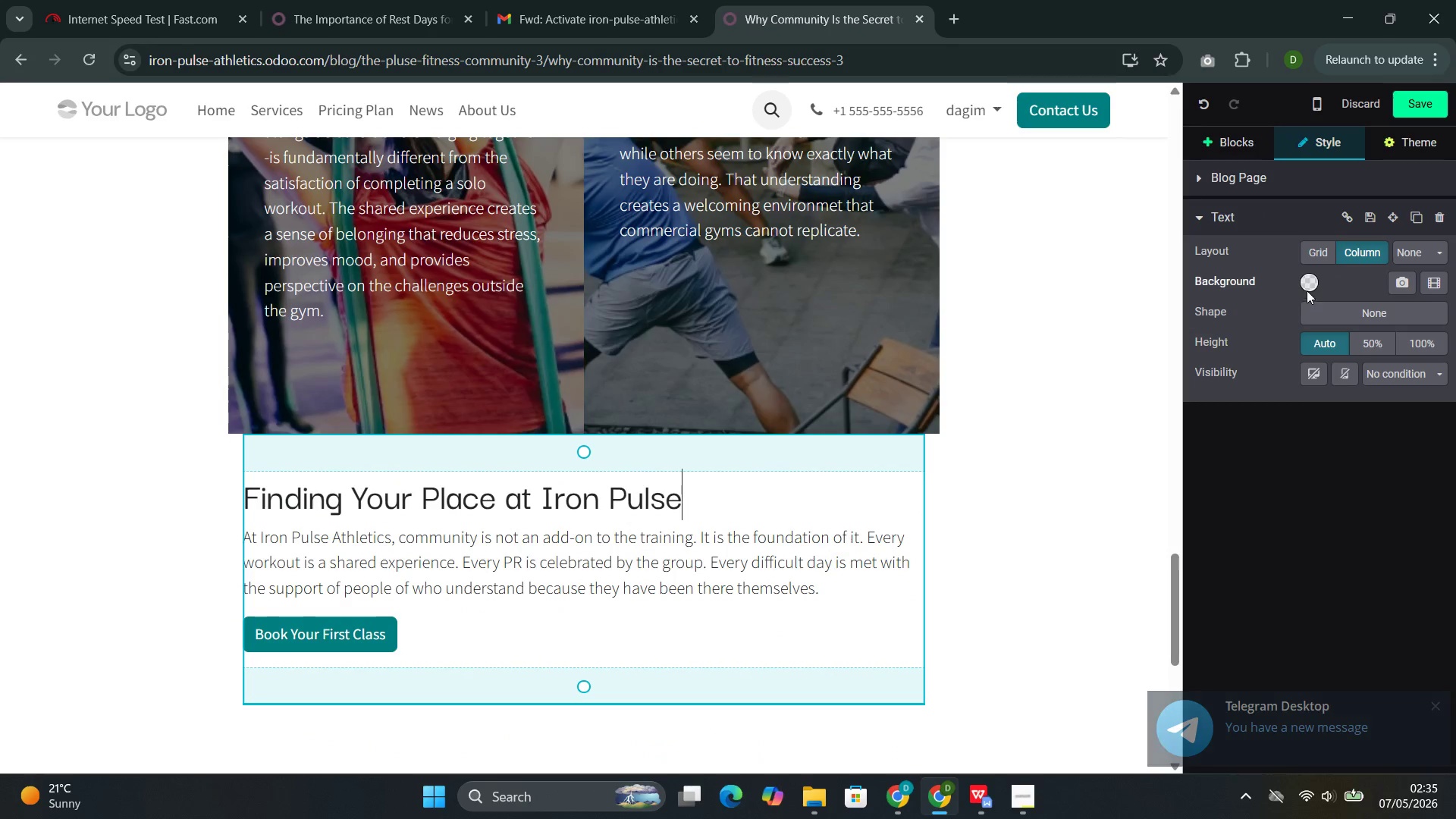 
left_click([1308, 290])
 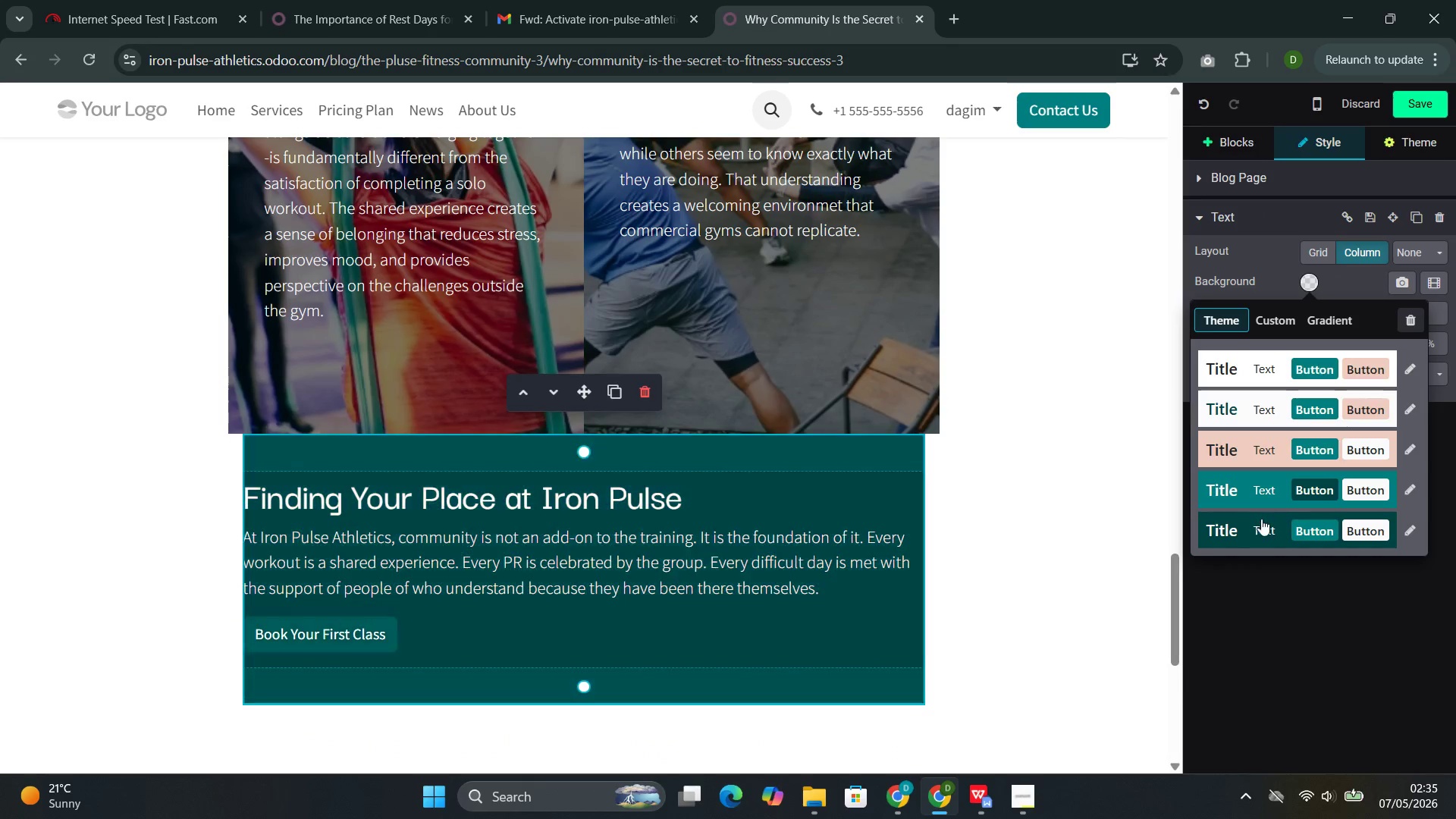 
left_click([1261, 520])
 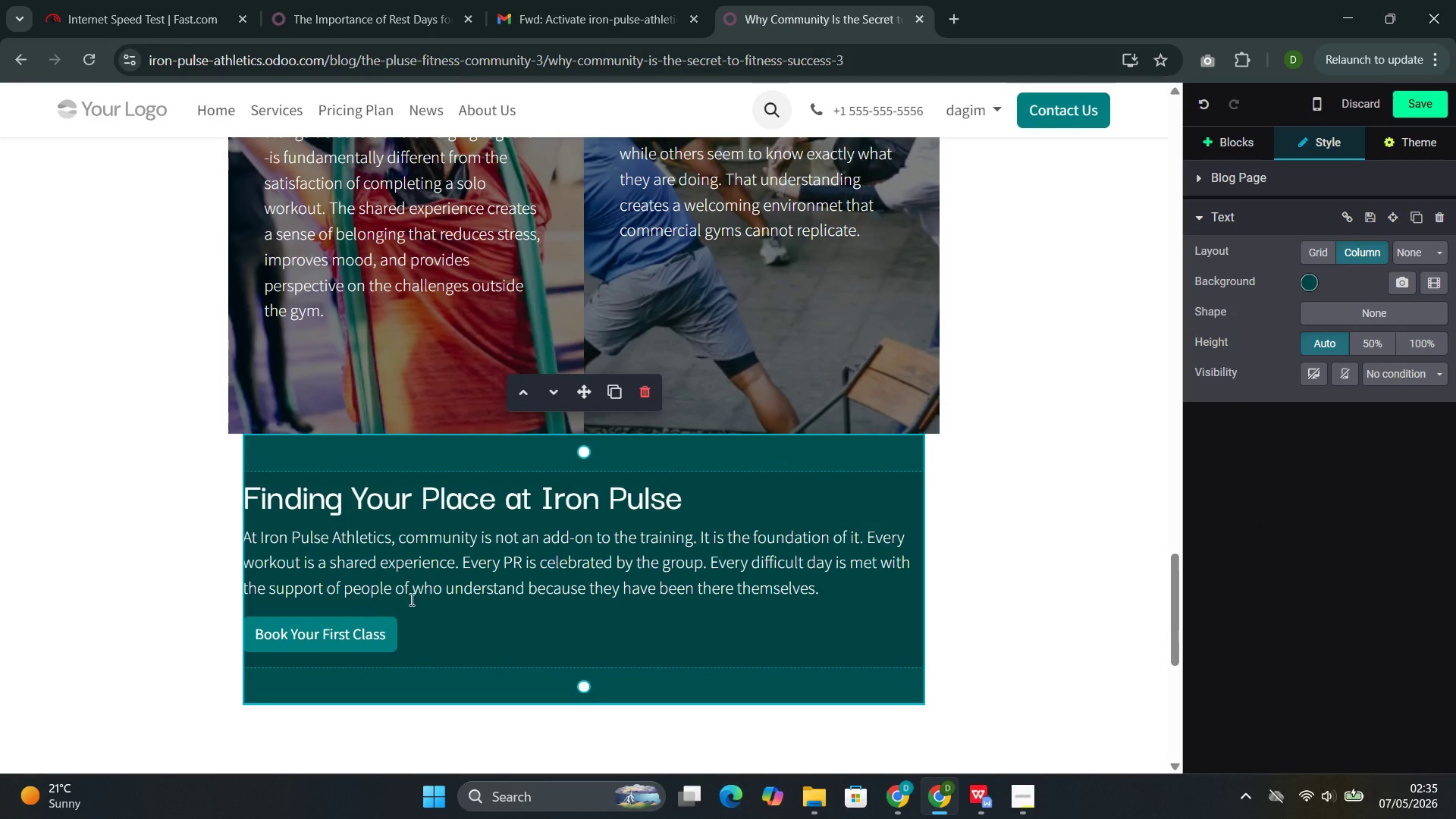 
scroll: coordinate [646, 550], scroll_direction: up, amount: 27.0
 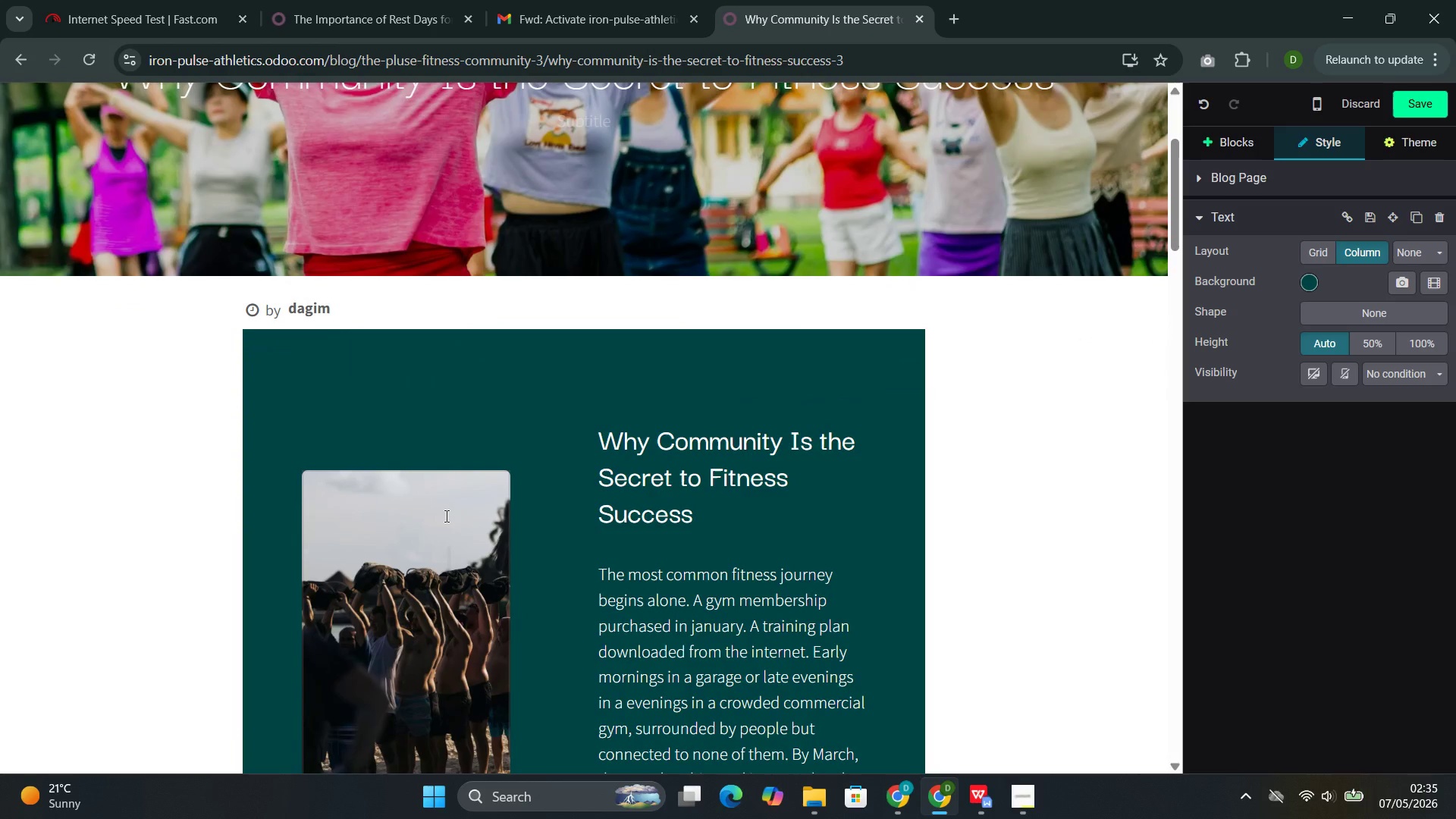 
left_click([445, 516])
 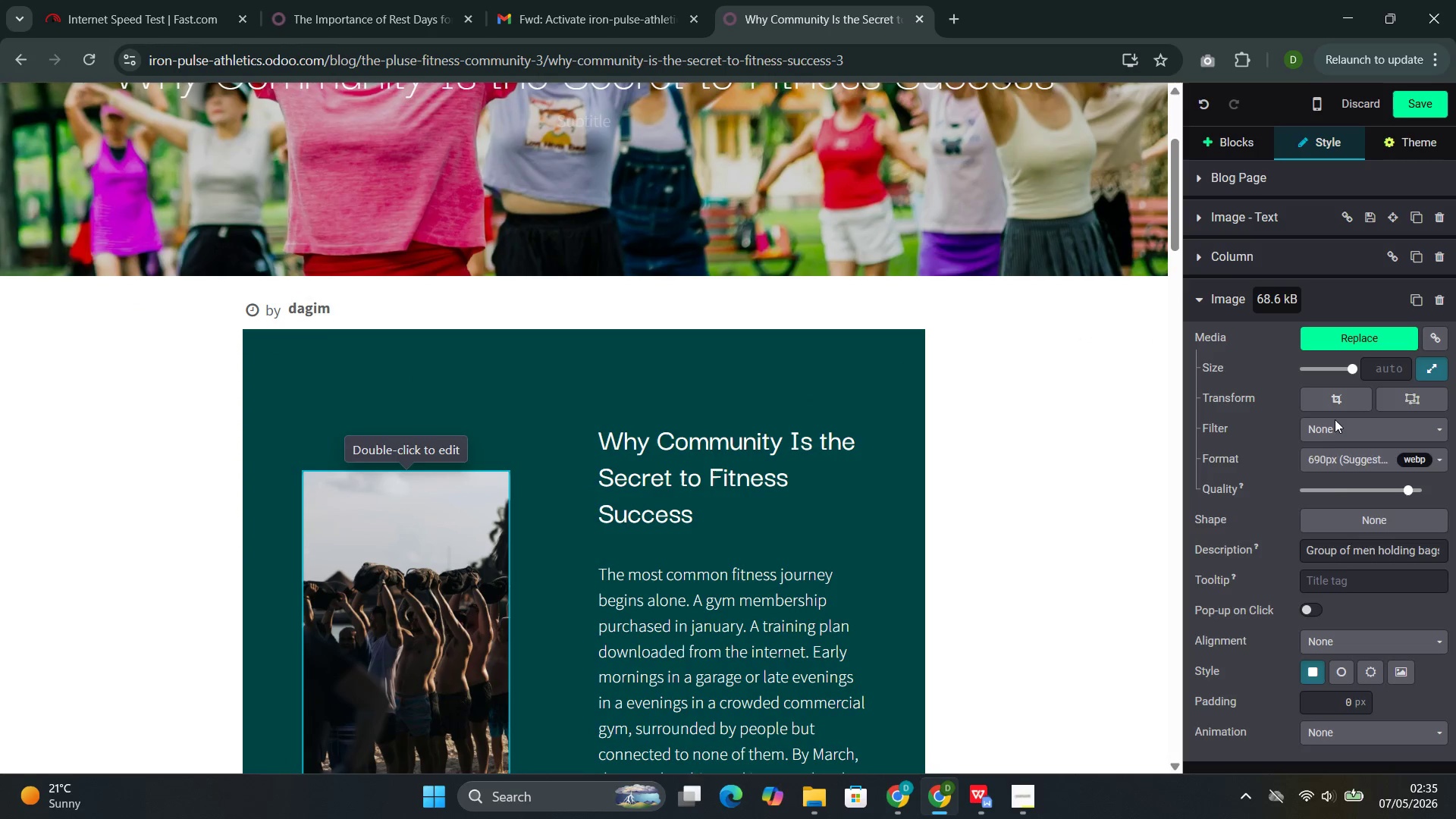 
scroll: coordinate [1366, 620], scroll_direction: down, amount: 3.0
 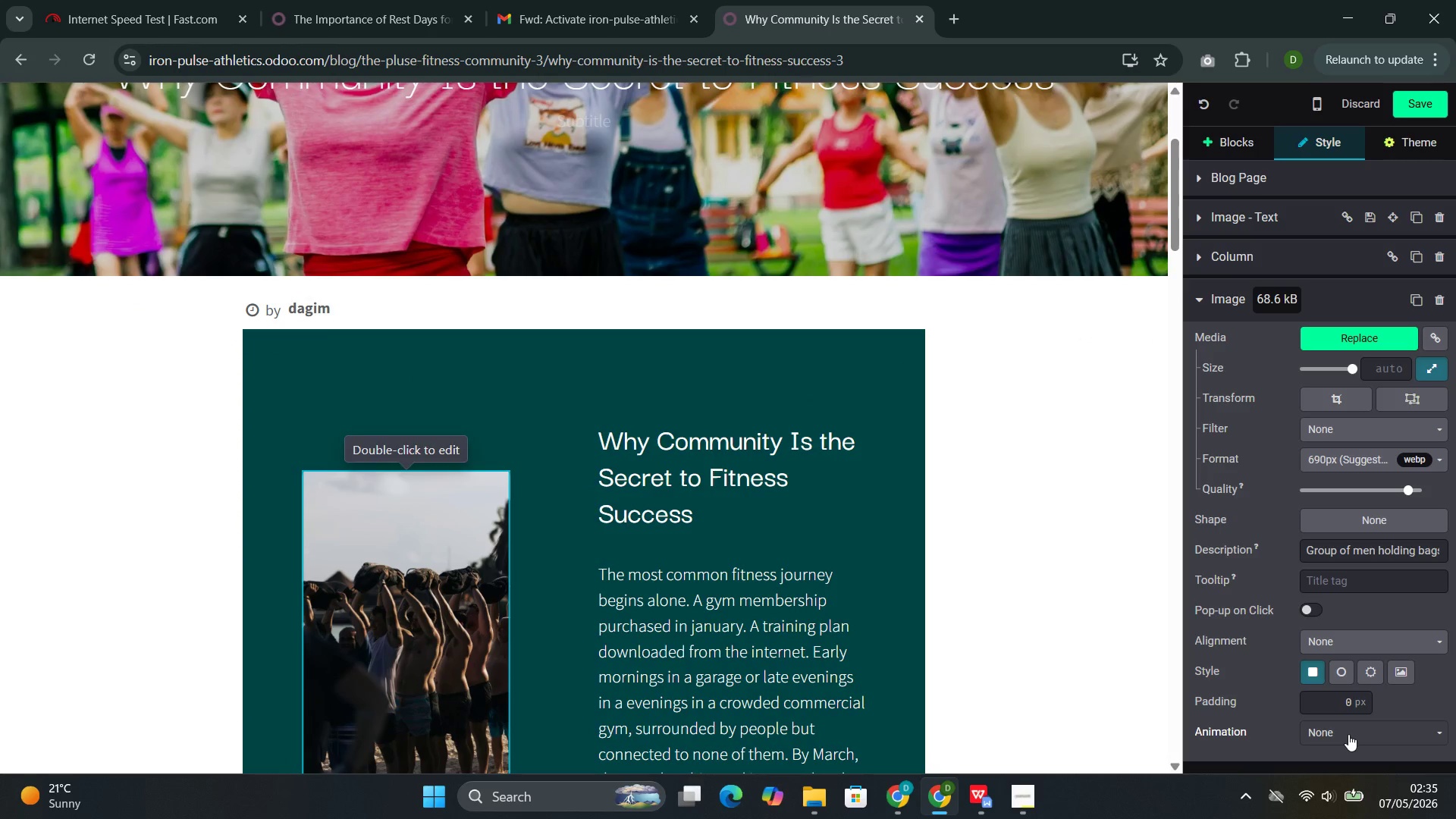 
left_click([1348, 734])
 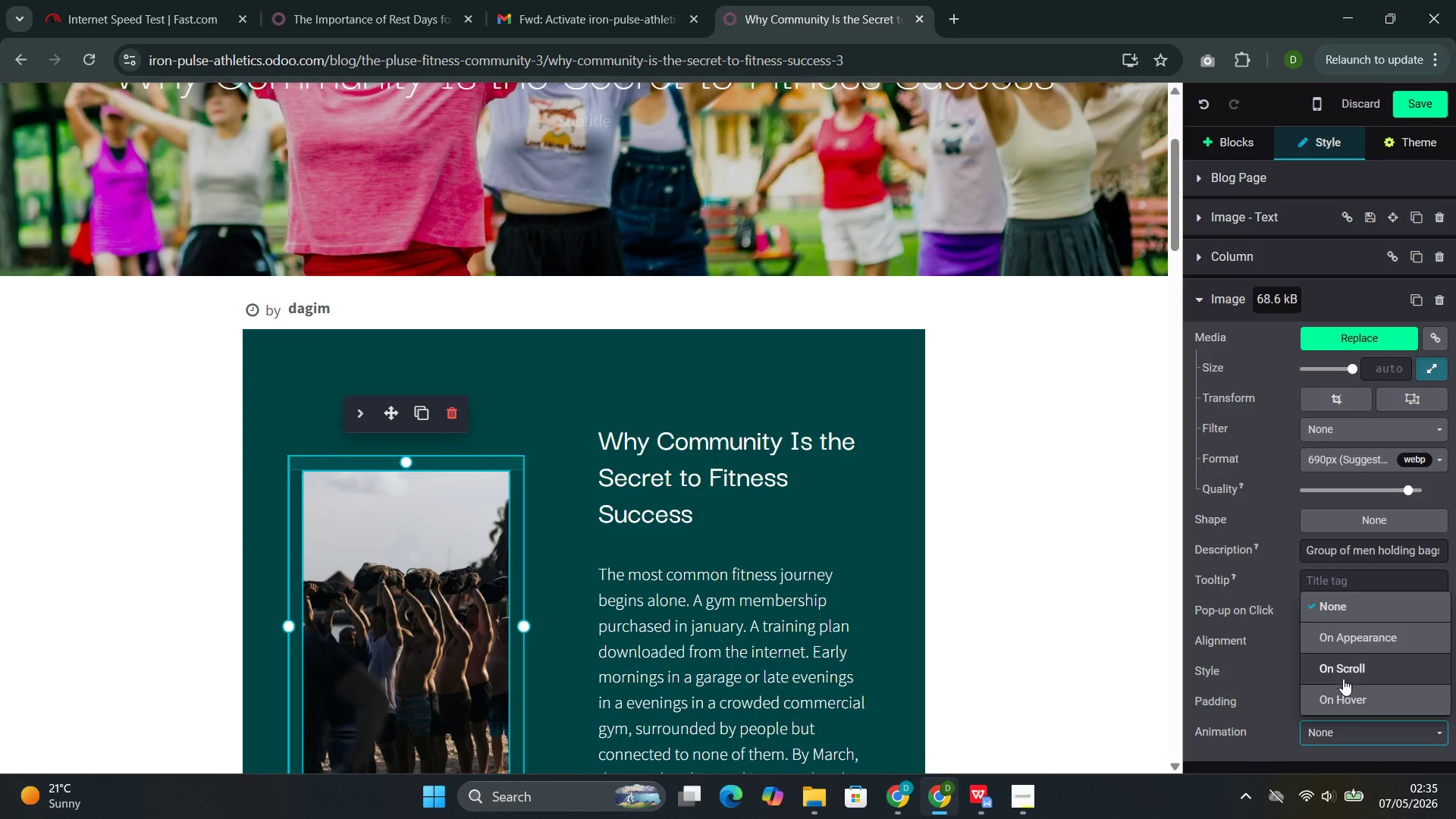 
left_click([1342, 666])
 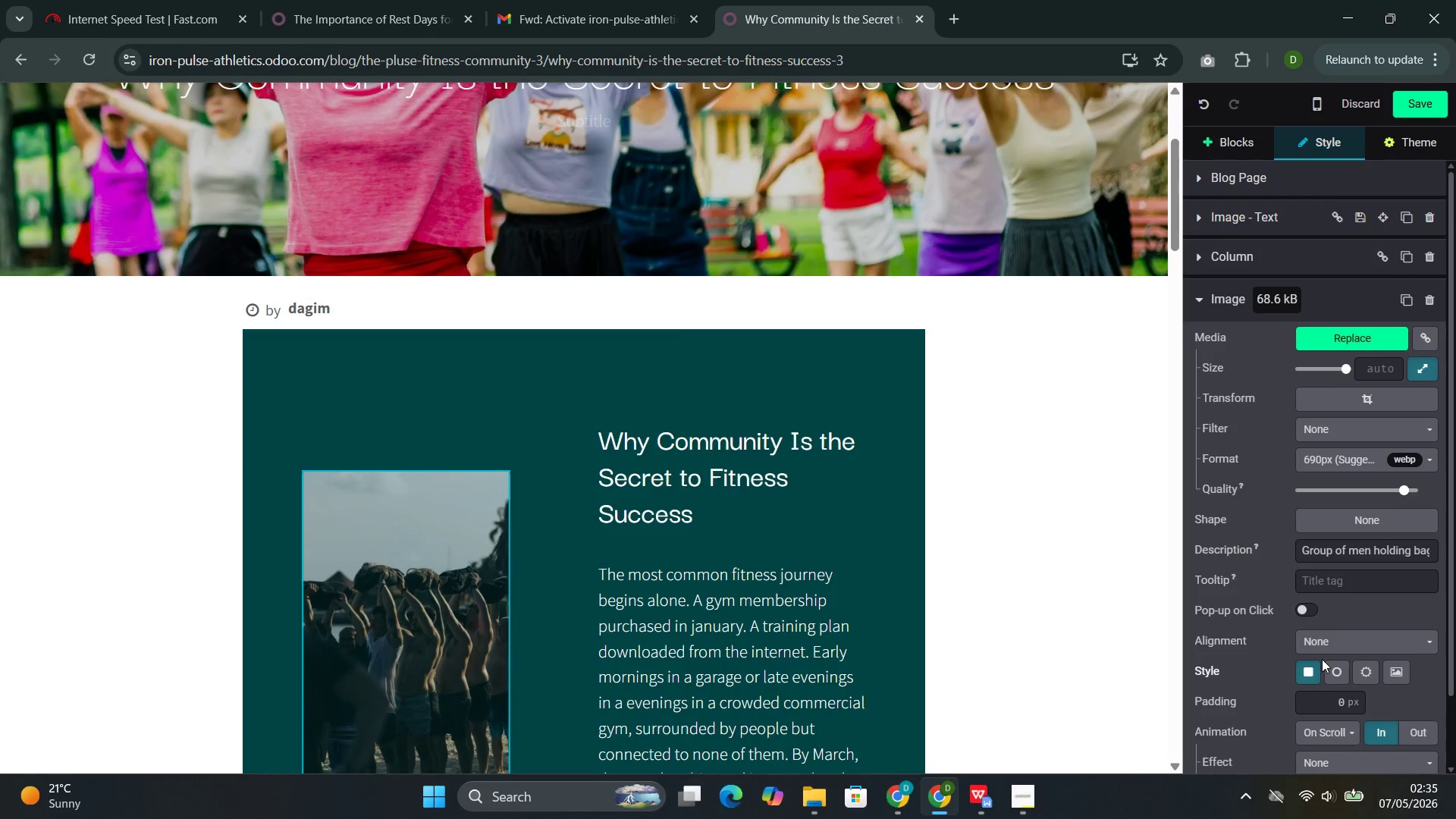 
scroll: coordinate [1322, 659], scroll_direction: down, amount: 4.0
 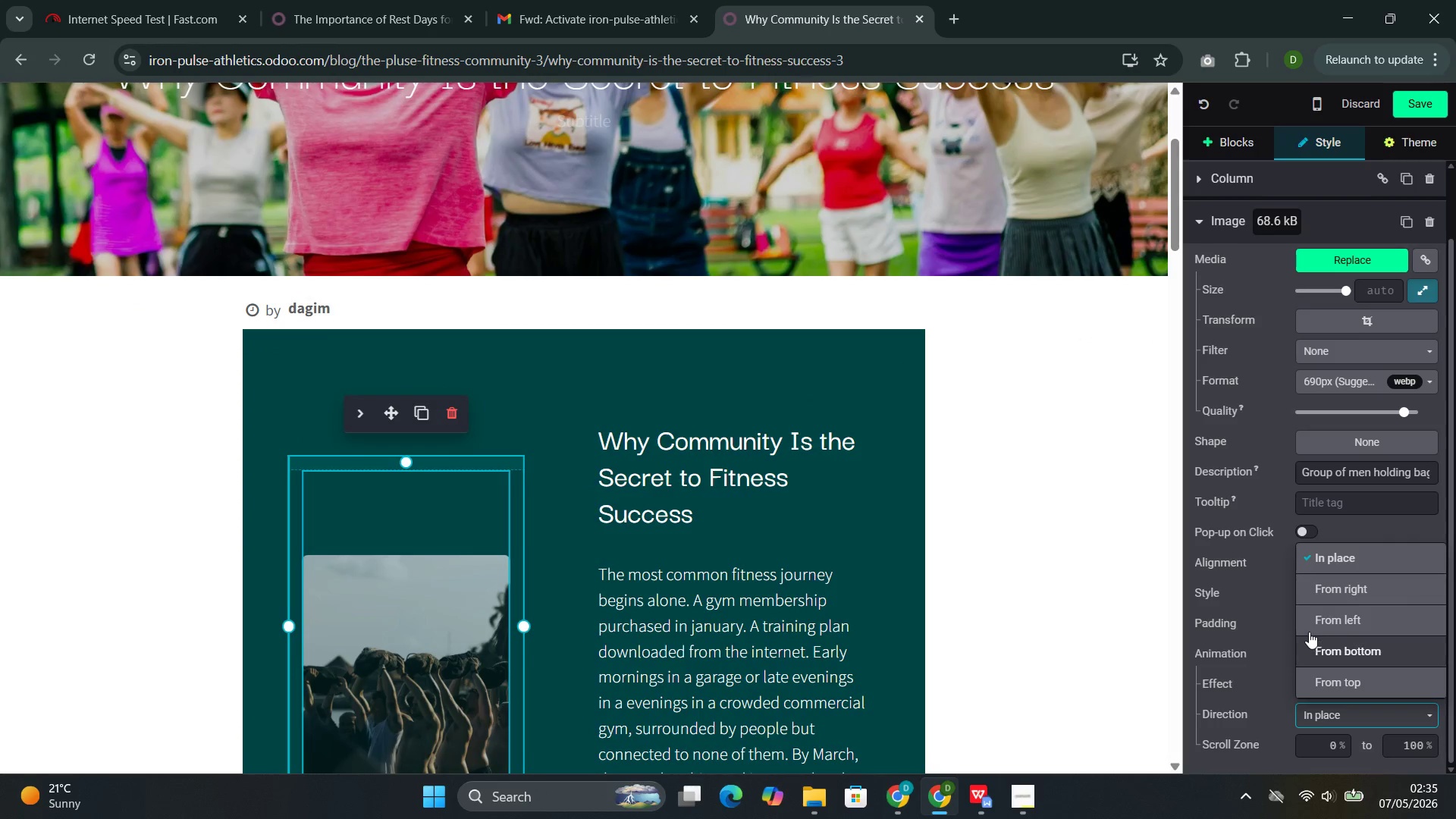 
left_click([1309, 629])
 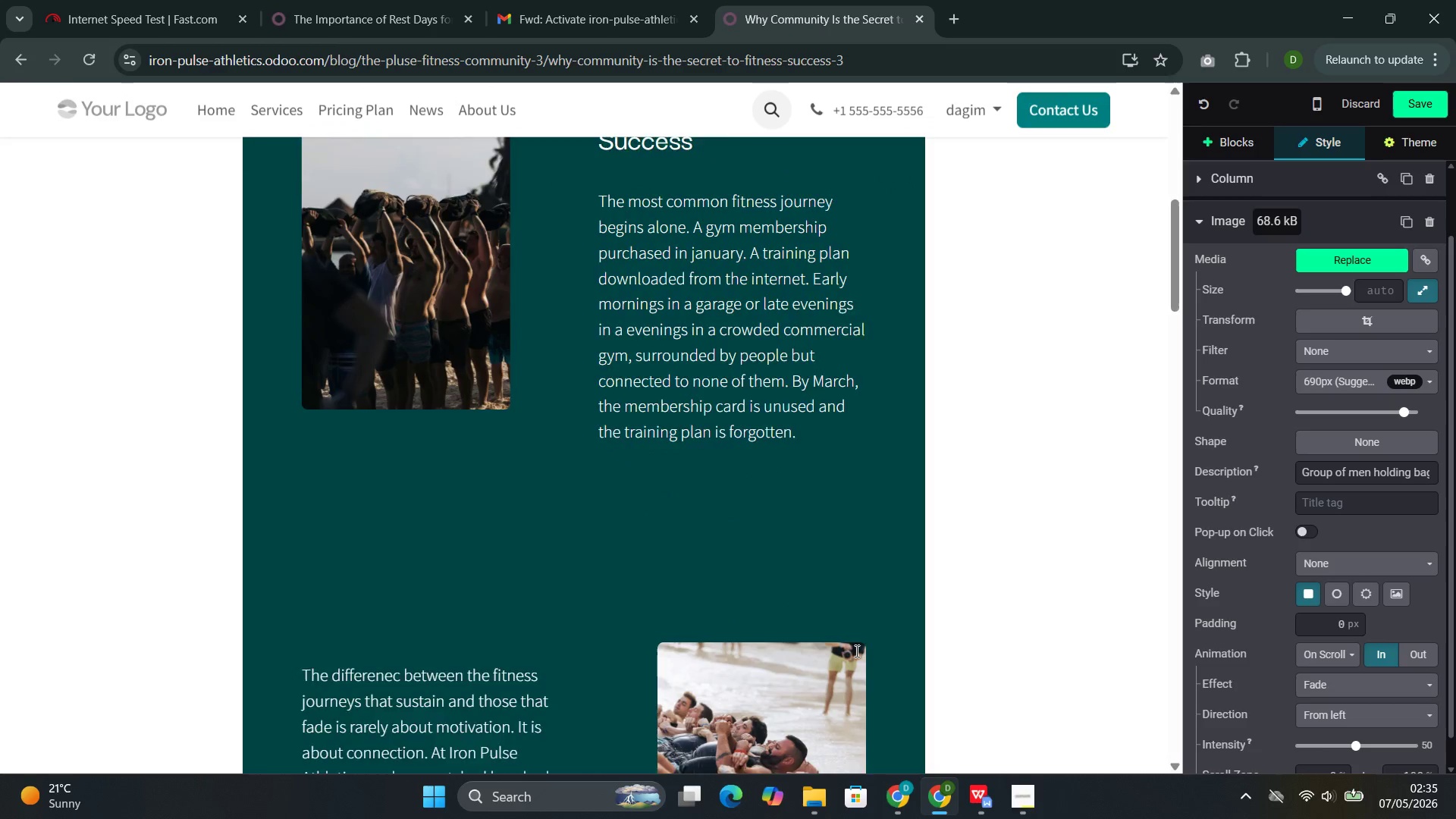 
left_click([802, 548])
 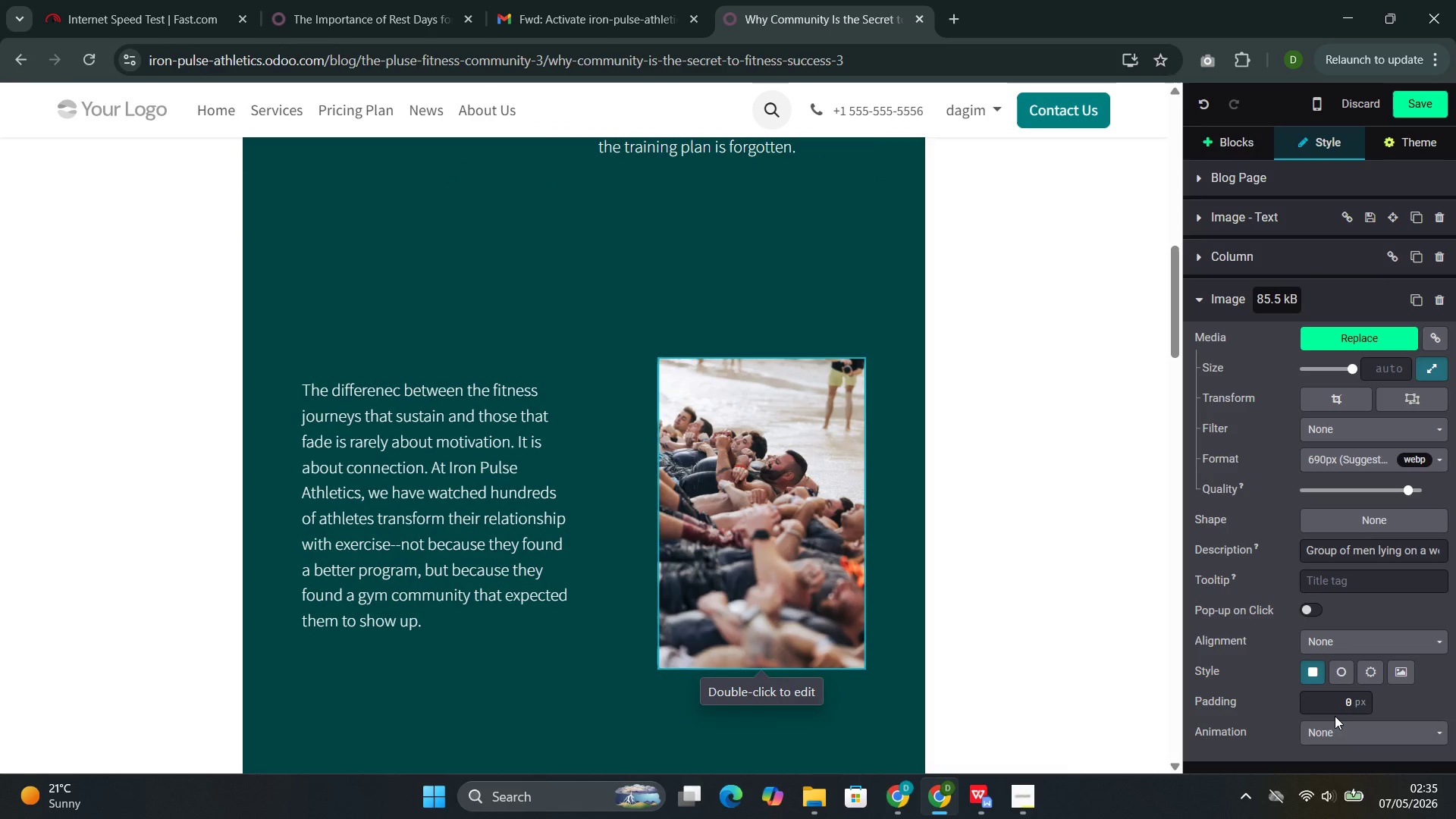 
left_click([1325, 726])
 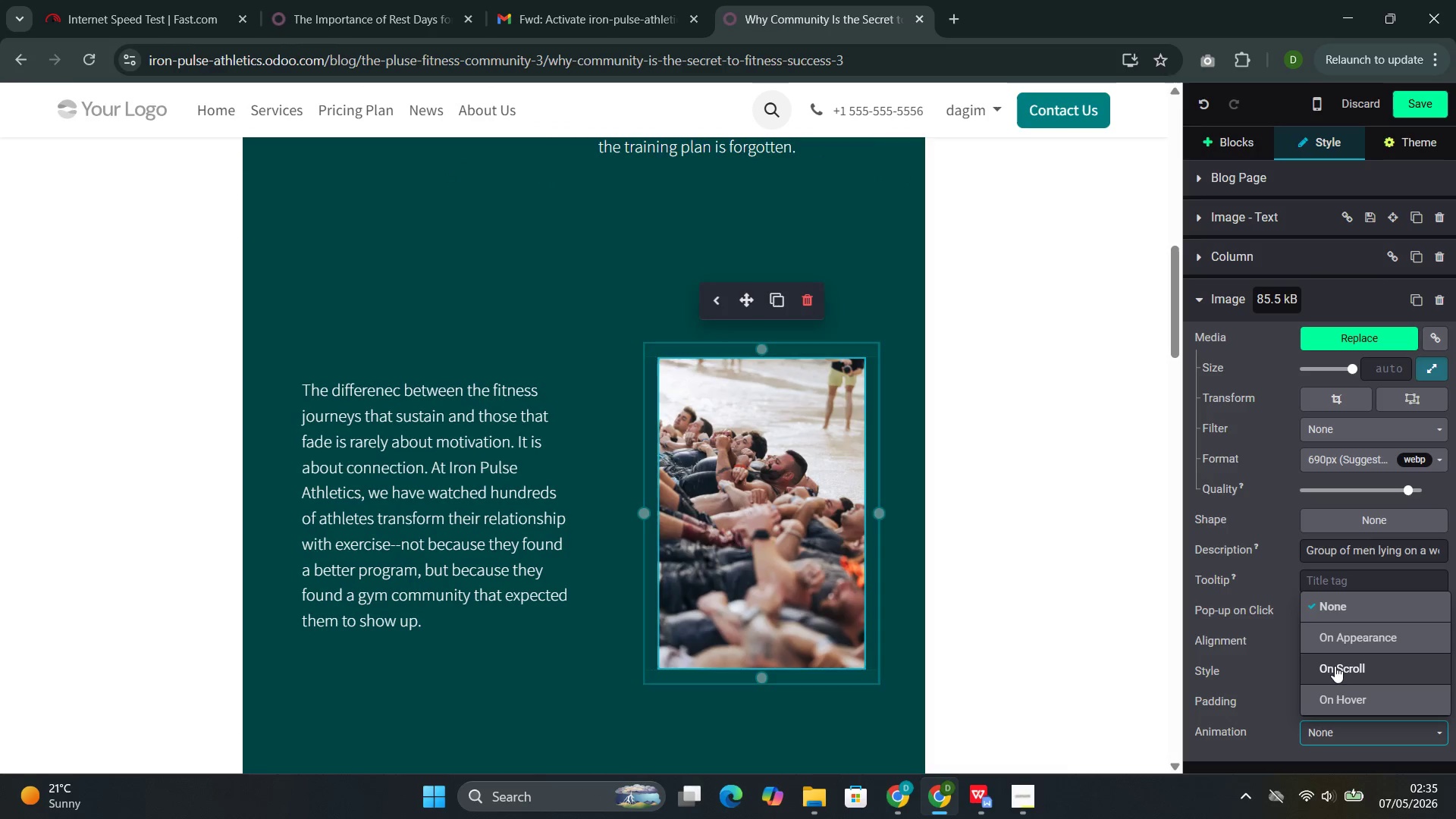 
left_click([1335, 664])
 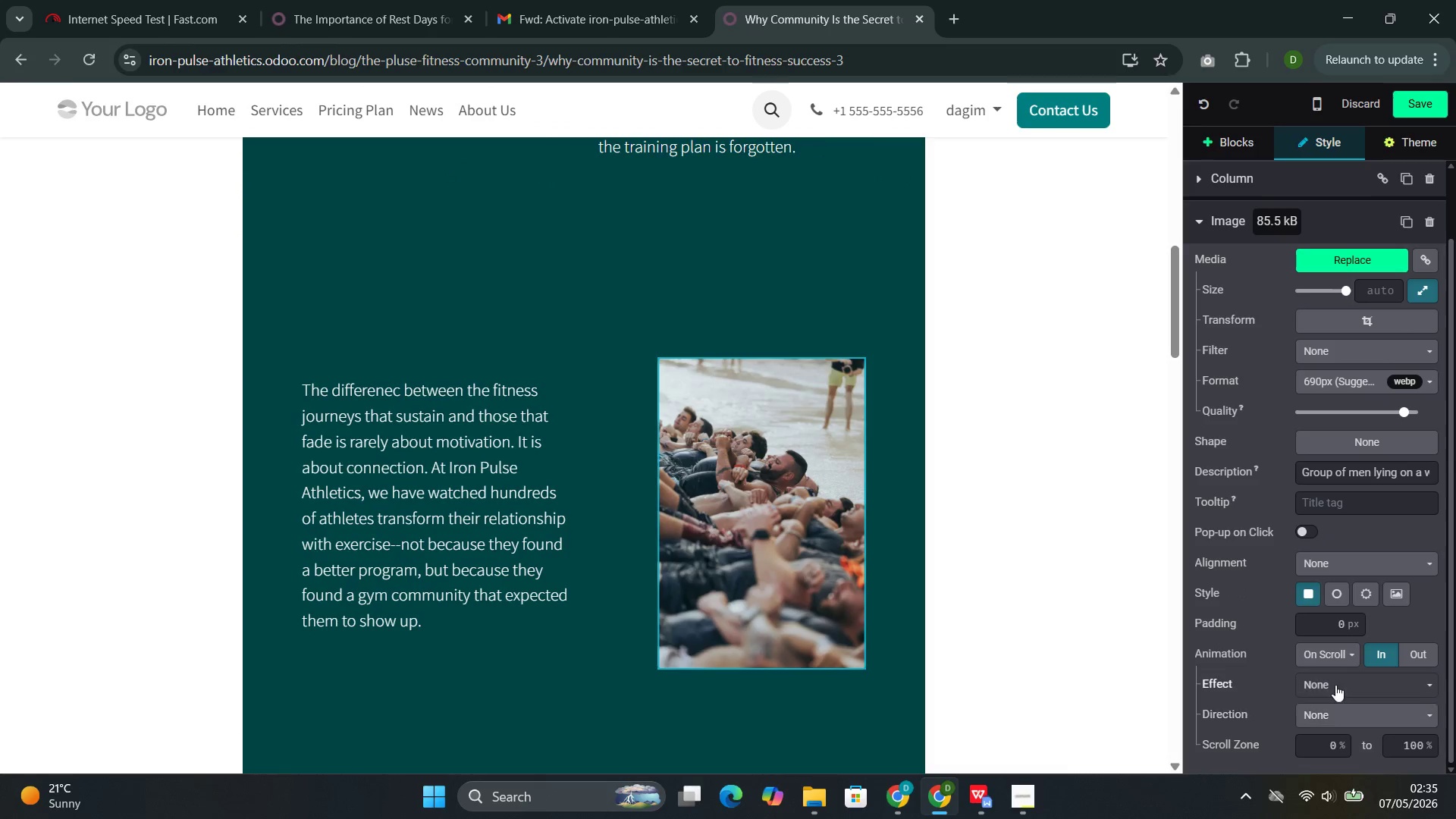 
left_click([1325, 714])
 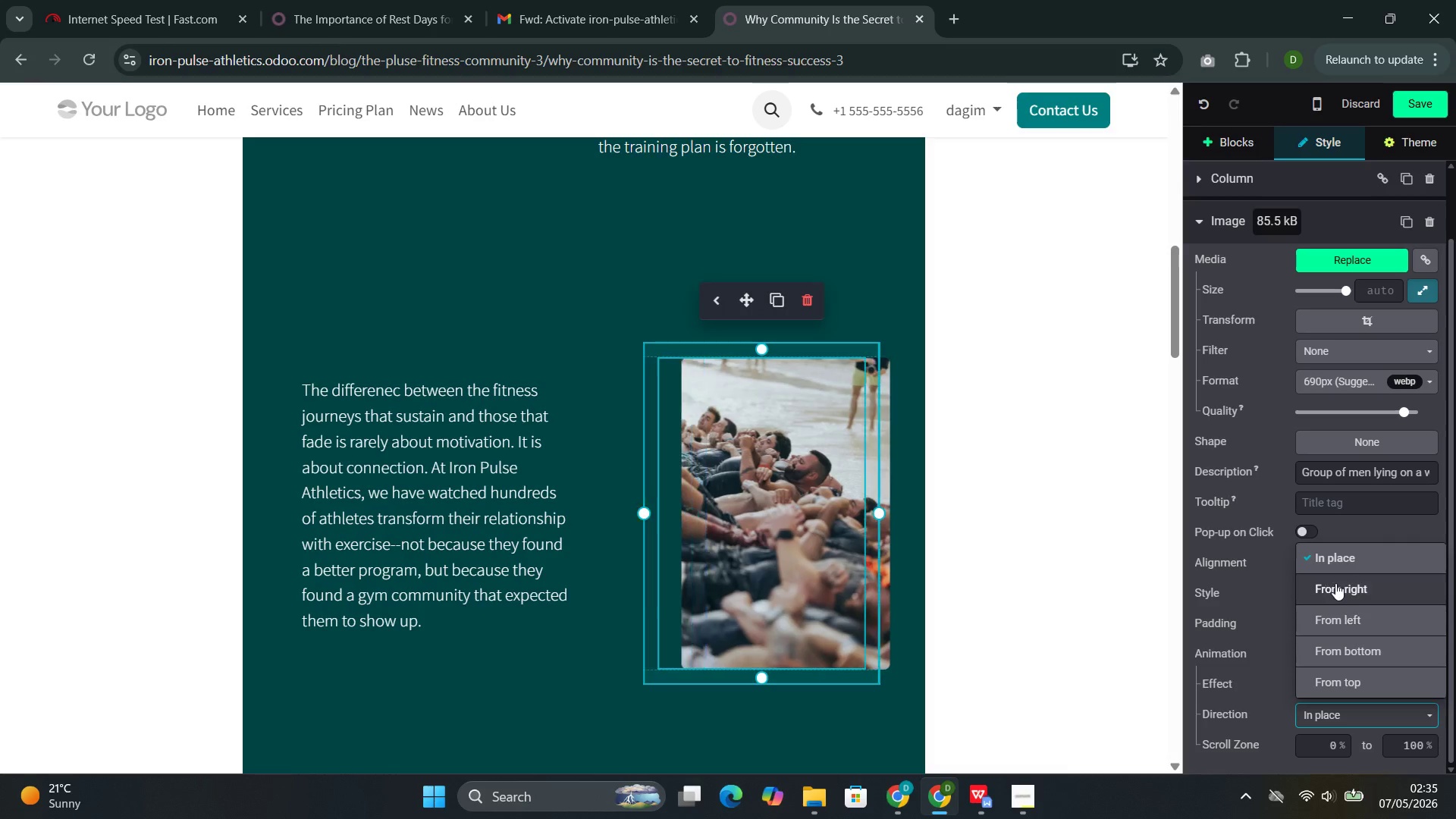 
left_click([1333, 588])
 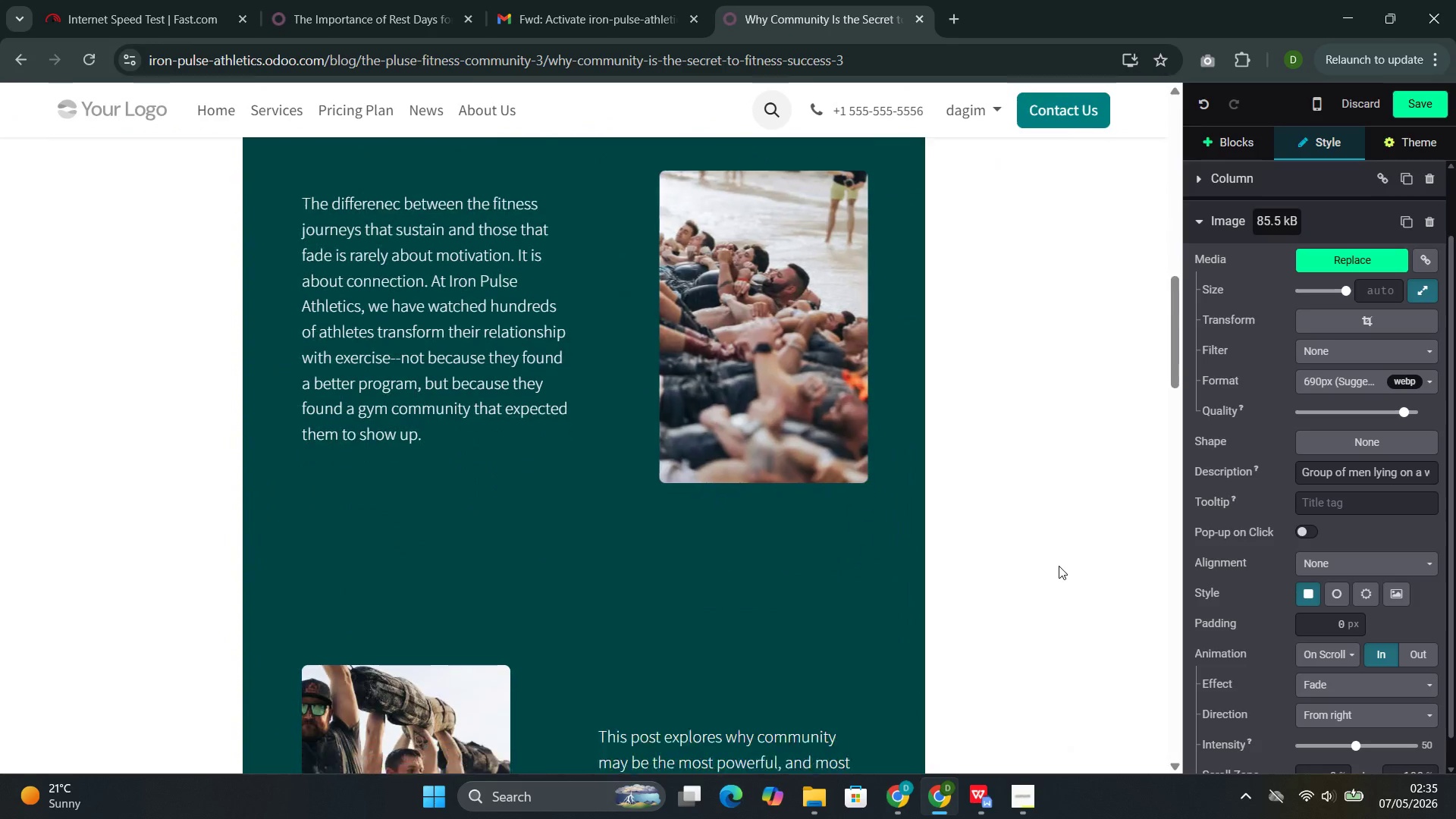 
wait(5.44)
 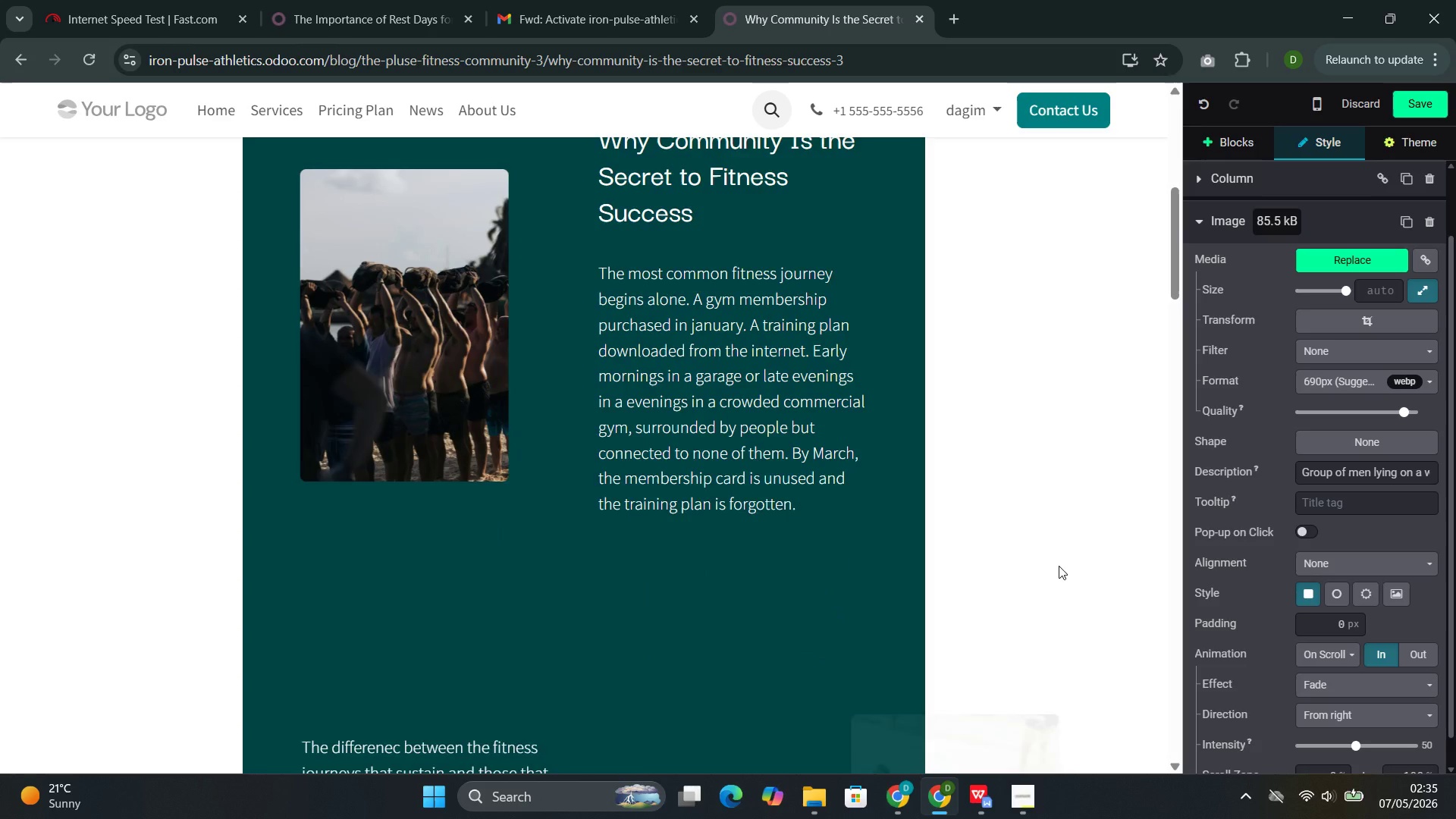 
left_click([428, 510])
 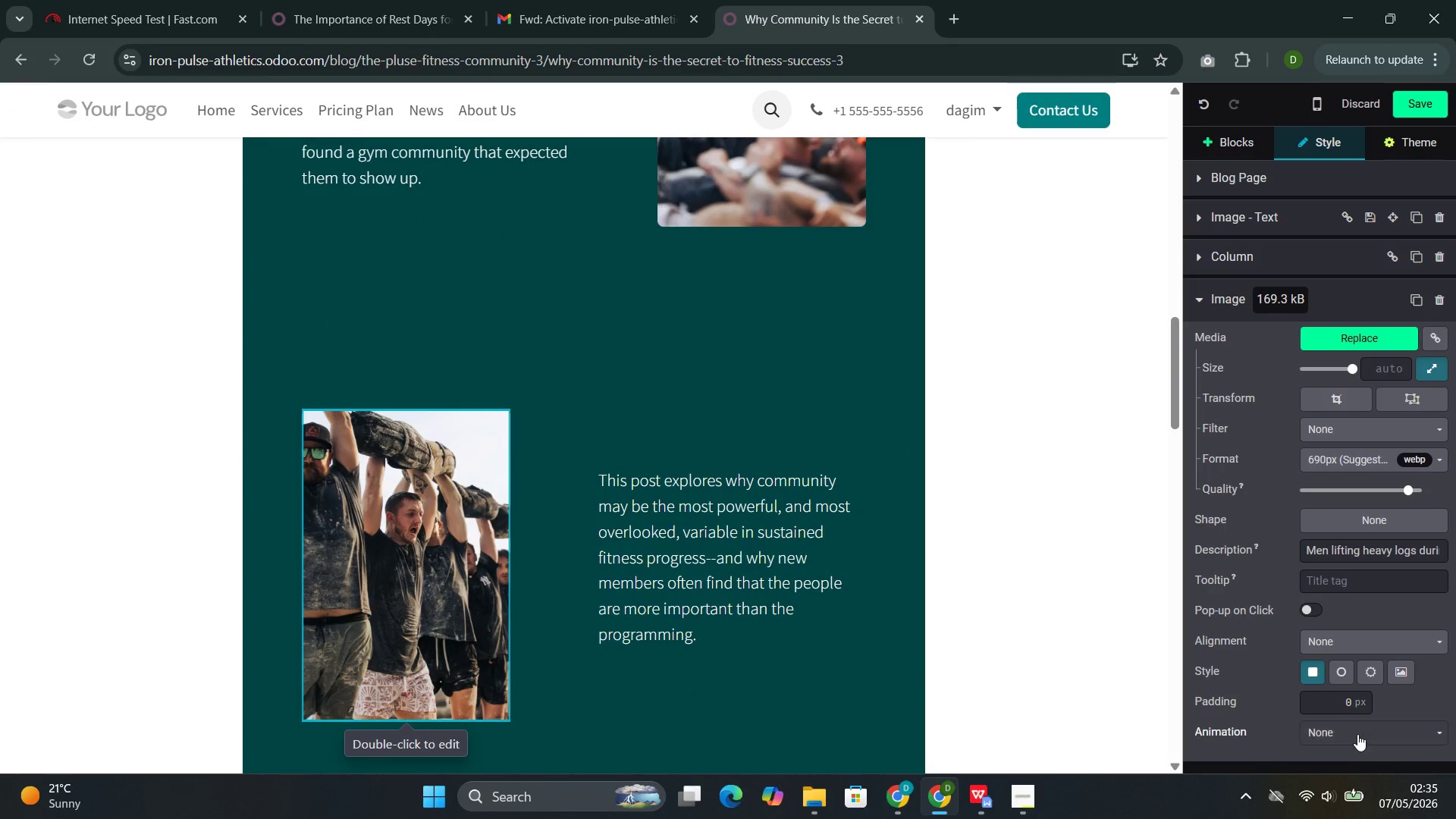 
left_click([1355, 741])
 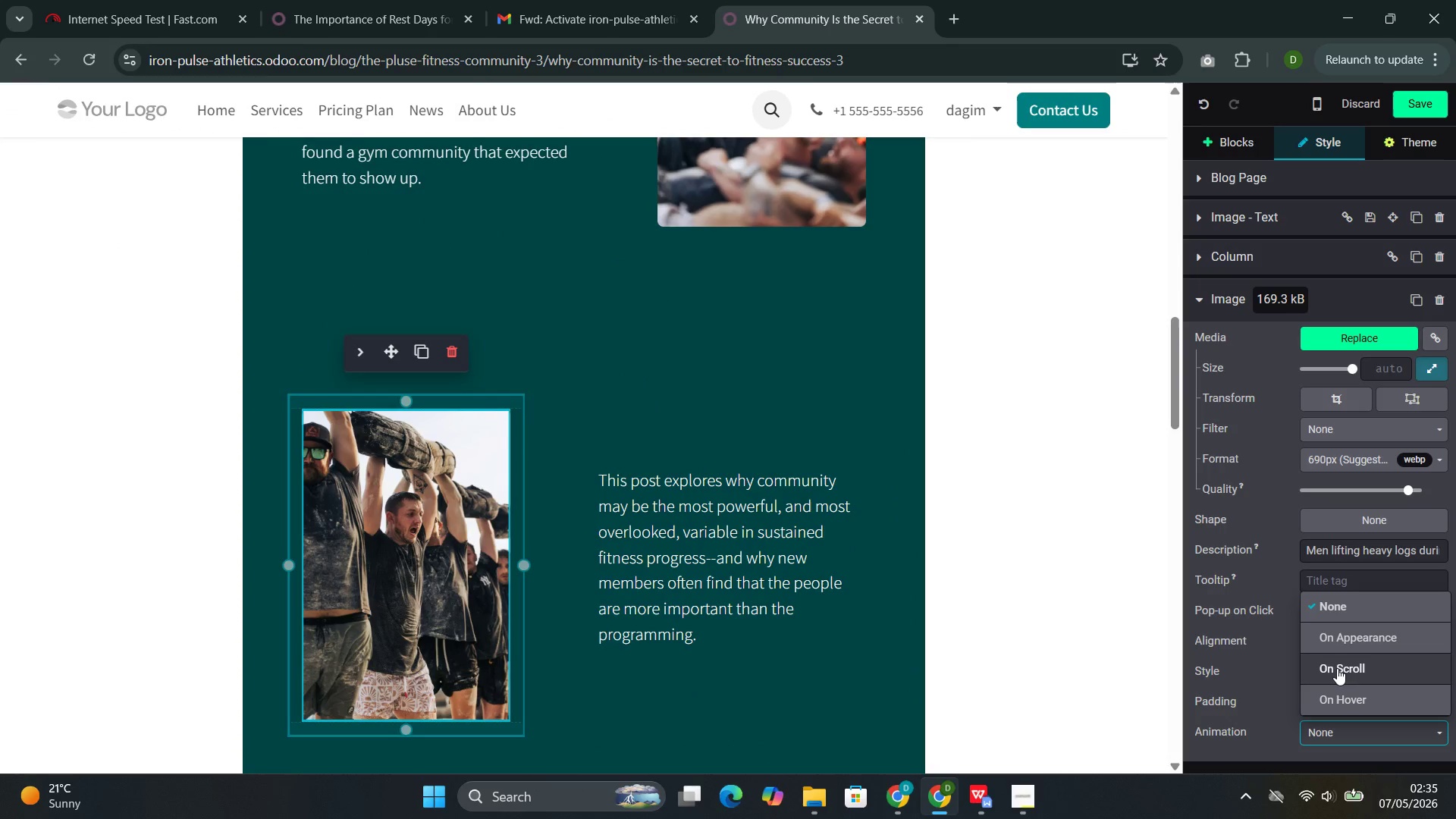 
left_click([1337, 667])
 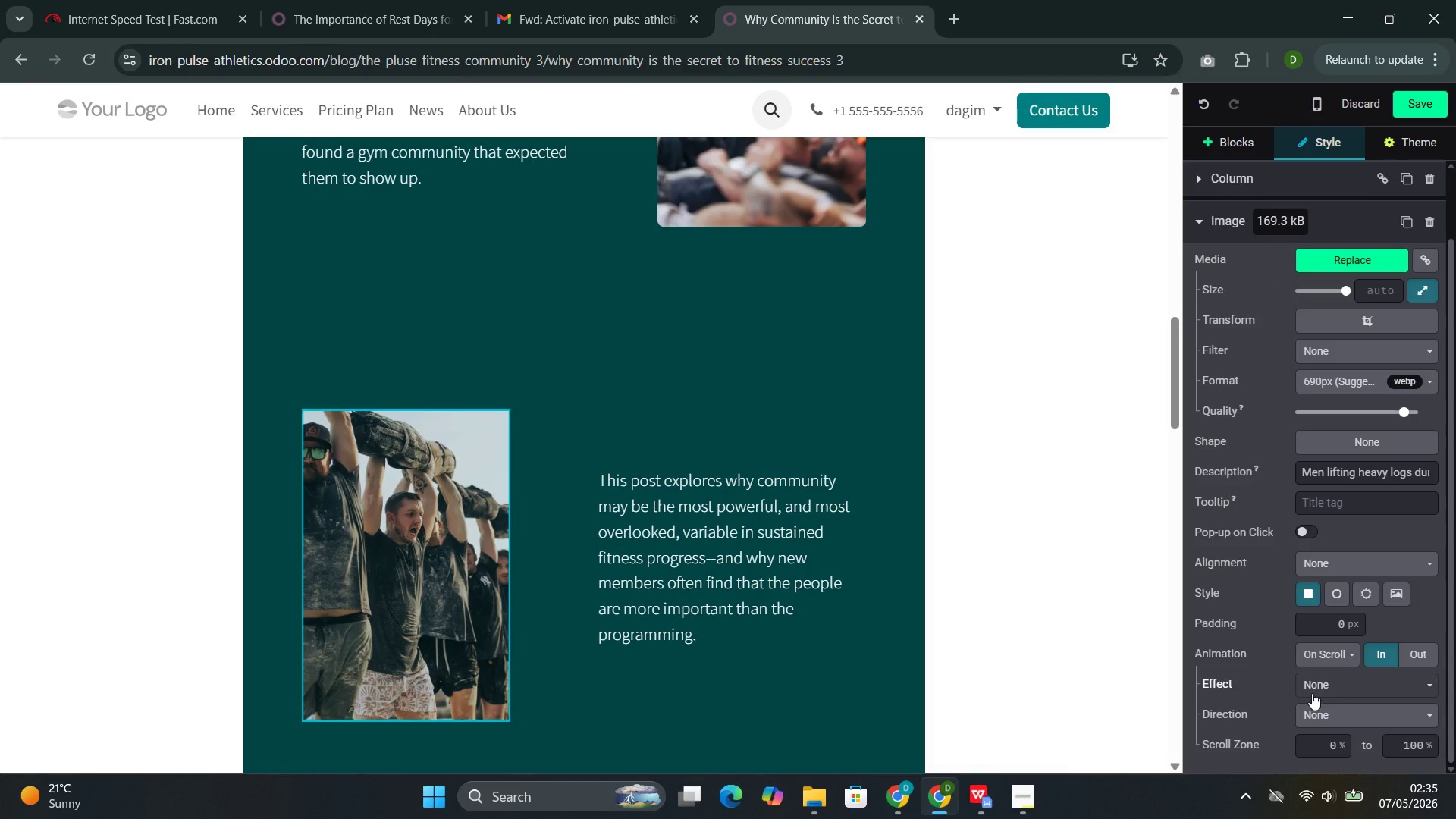 
left_click([1309, 704])
 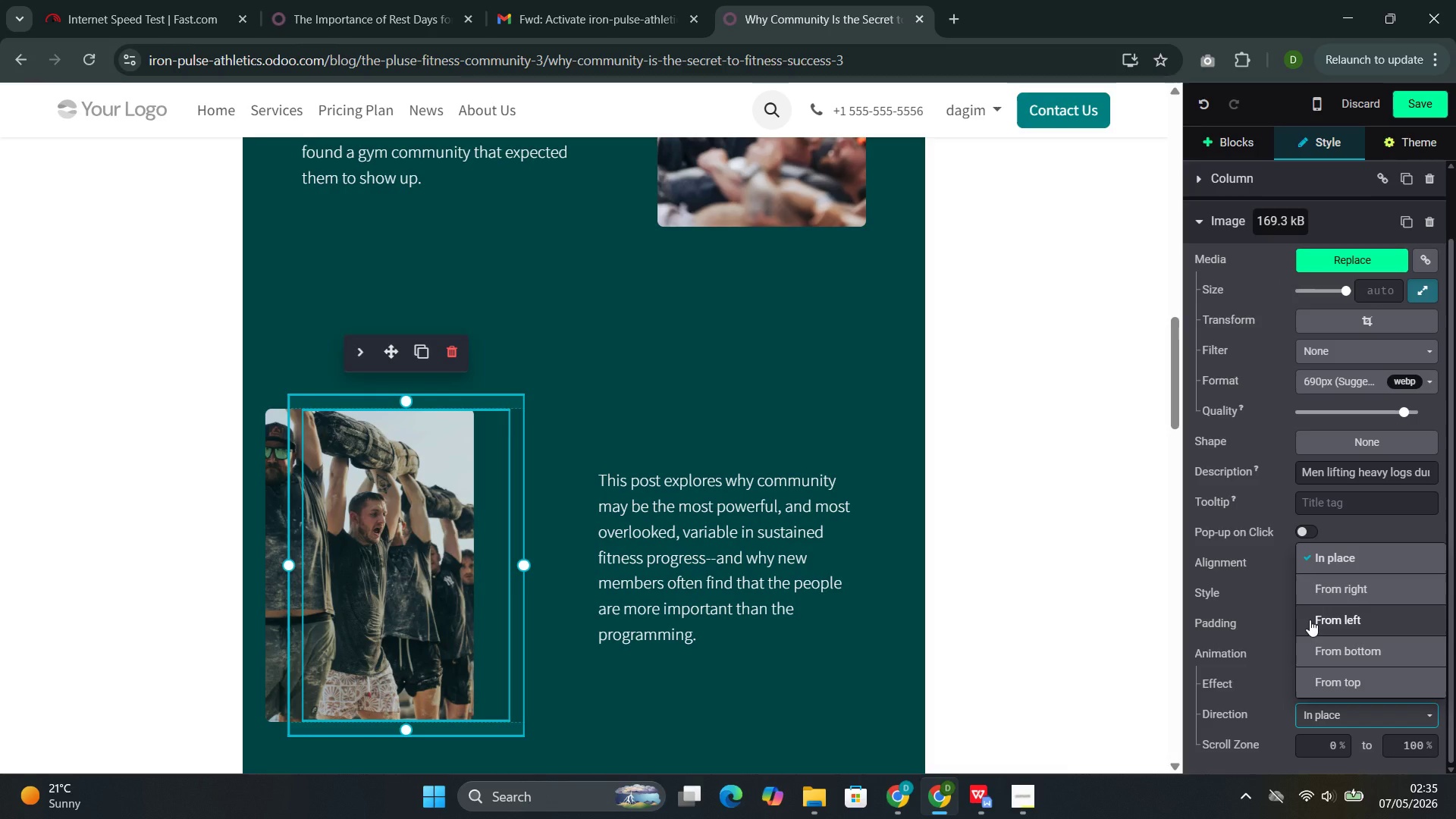 
left_click([1310, 620])
 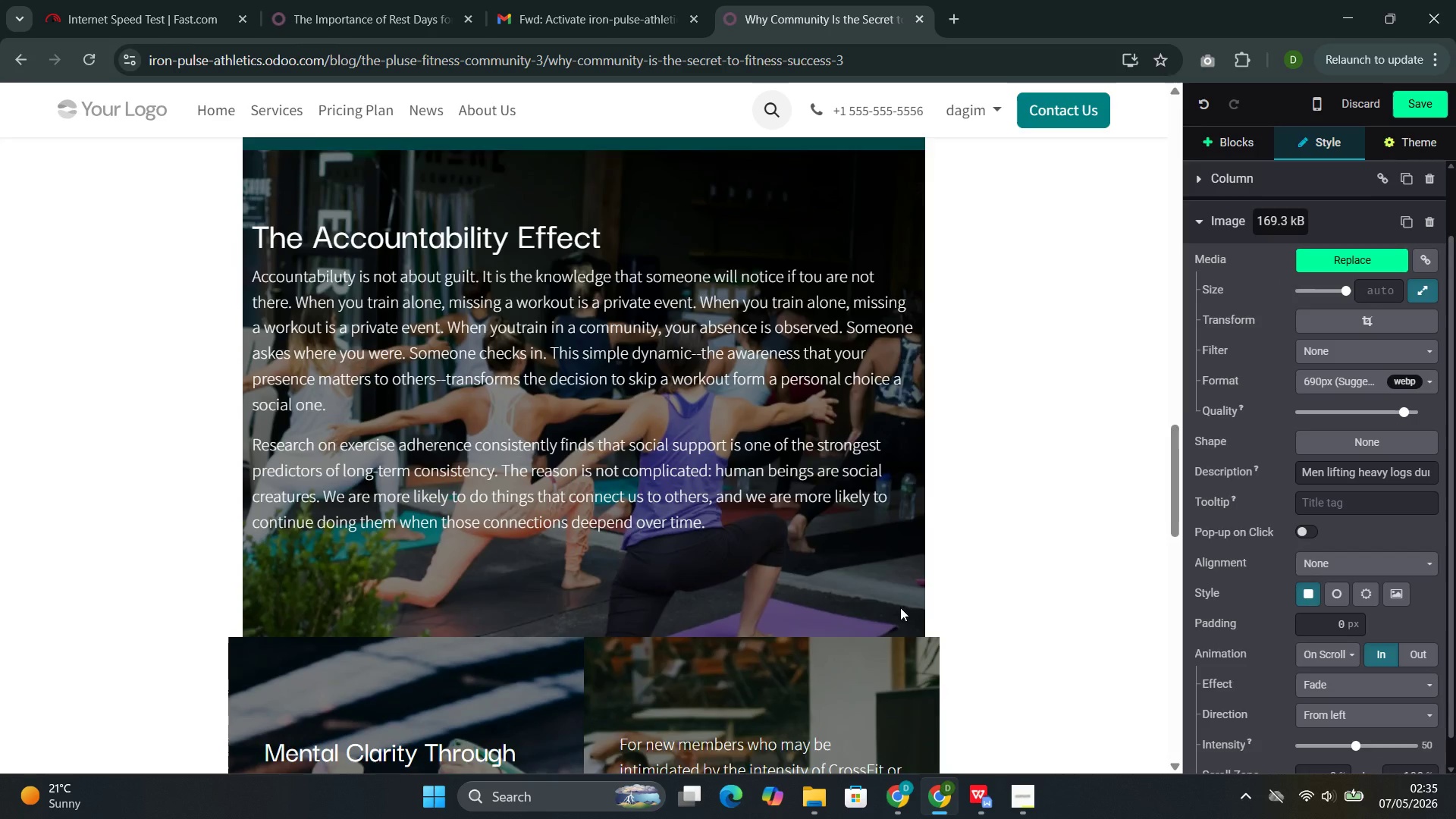 
left_click([833, 545])
 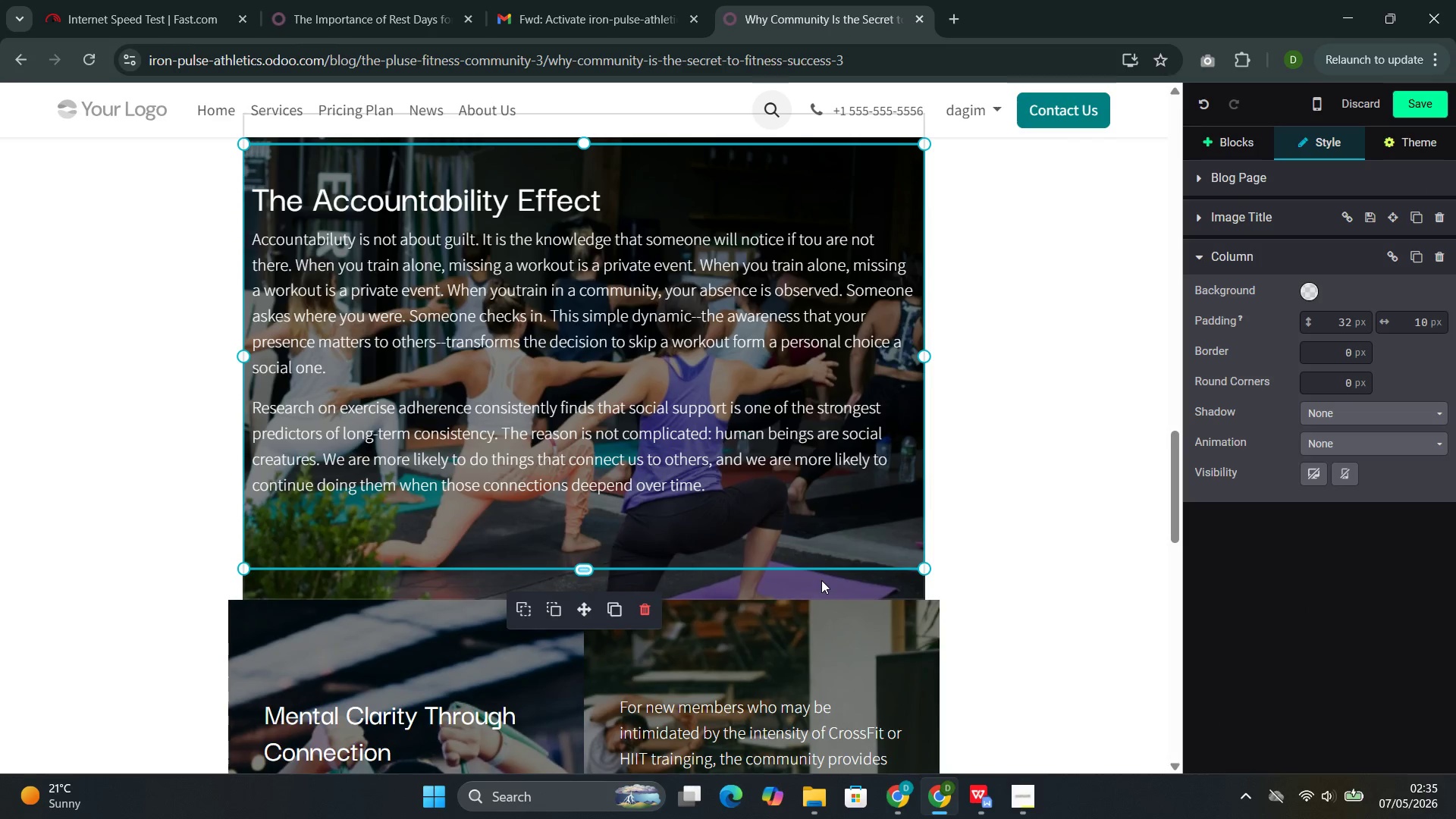 
left_click([821, 583])
 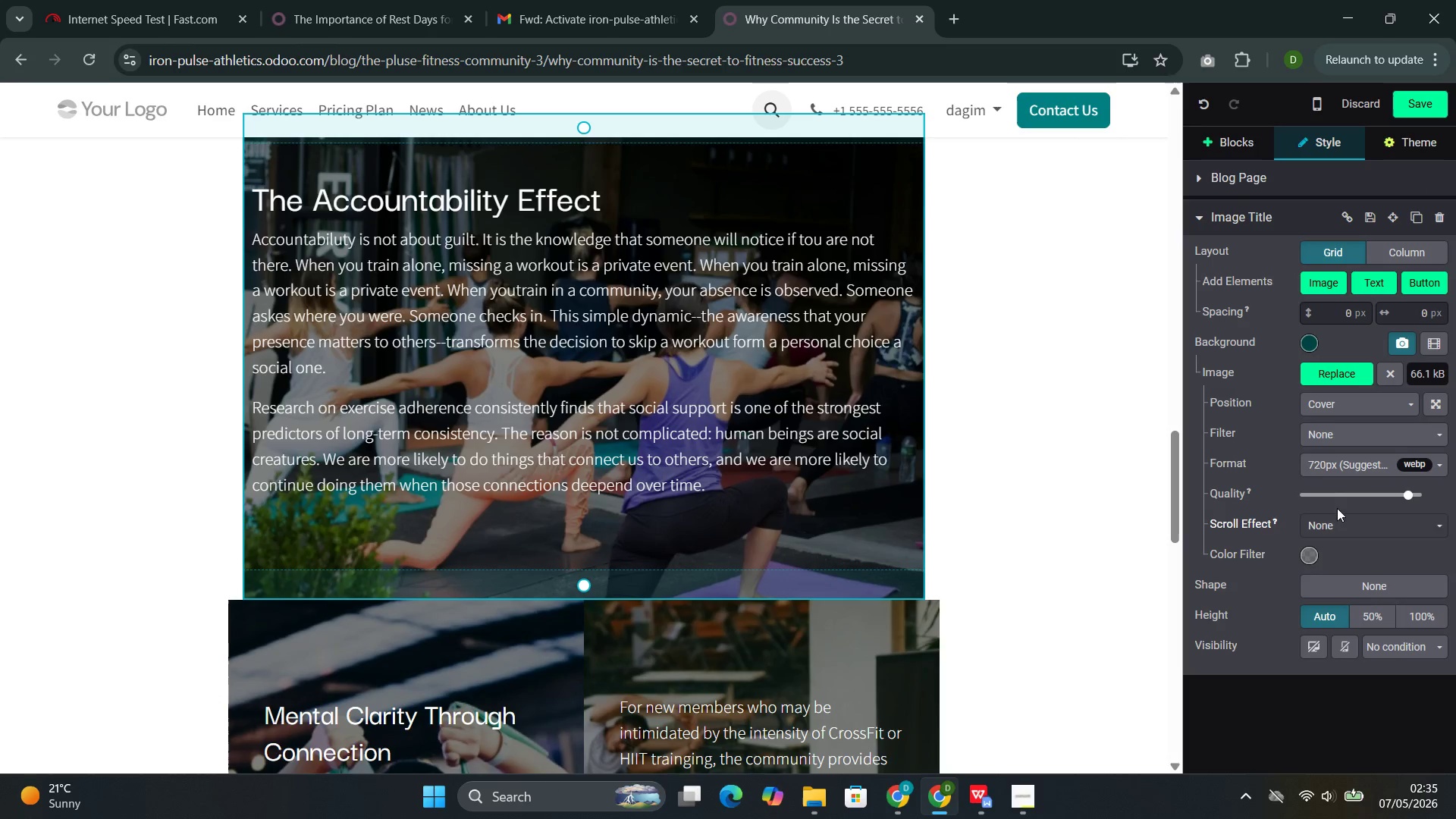 
left_click([1332, 526])
 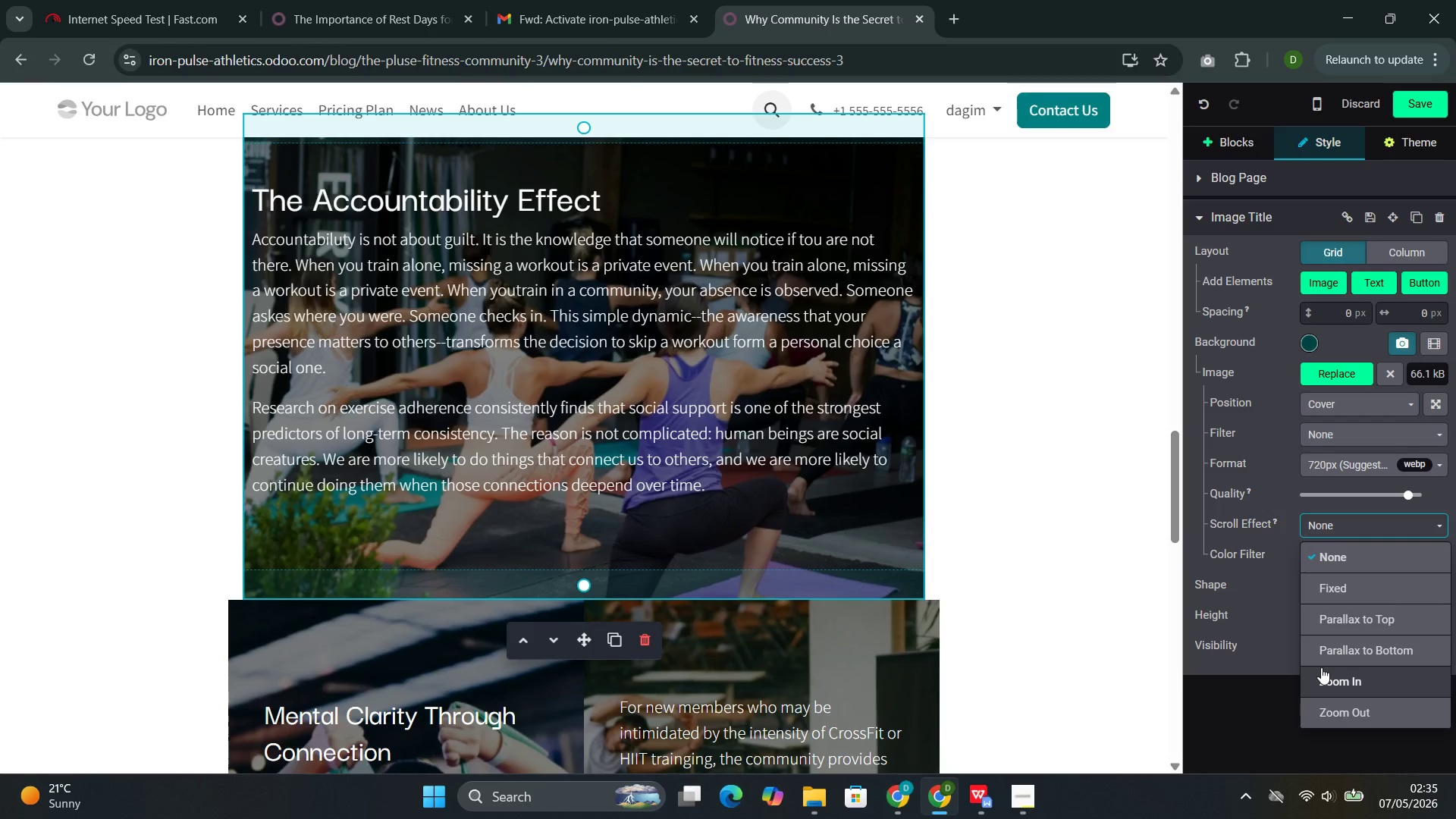 
left_click([1321, 667])
 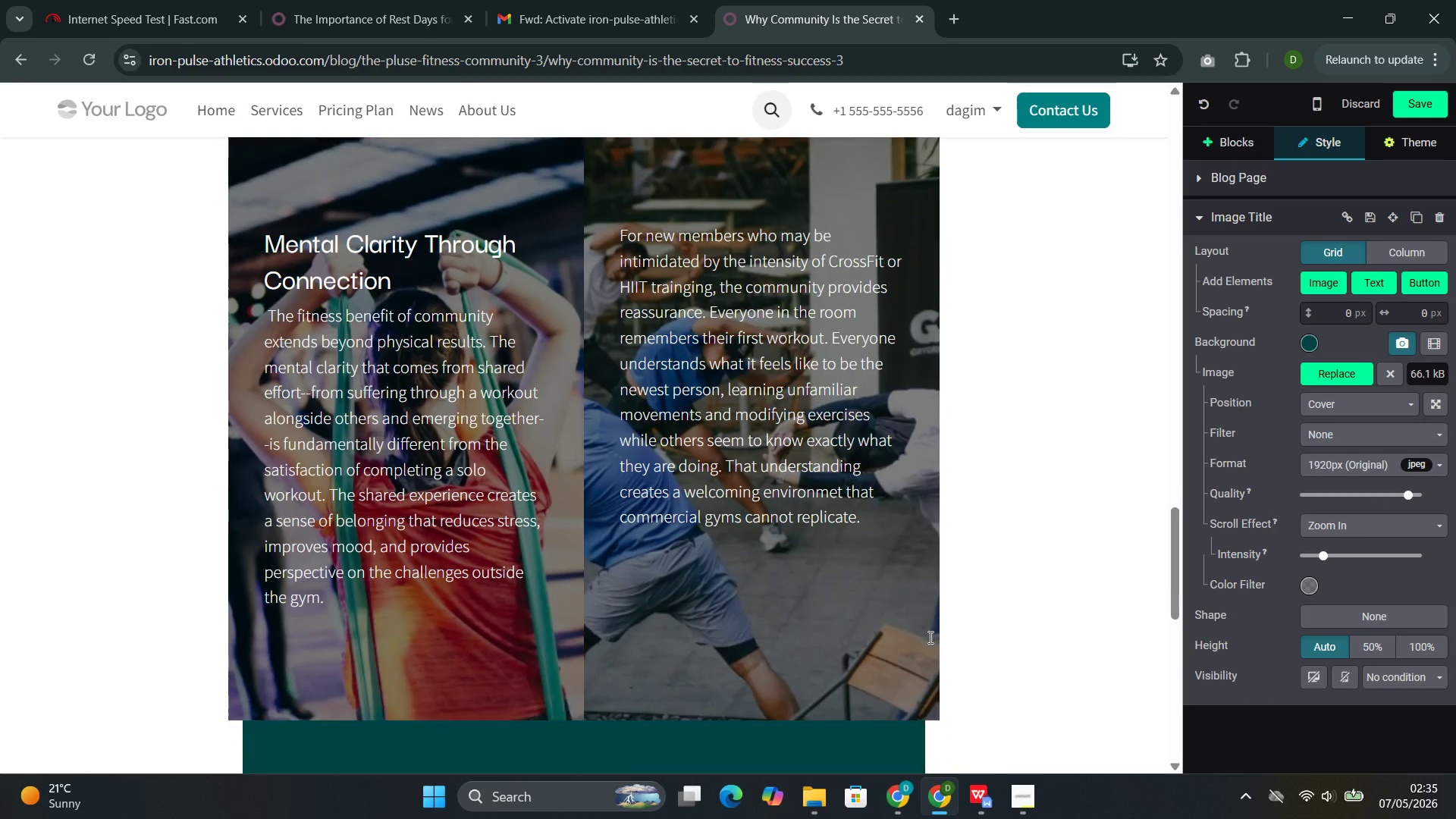 
left_click([847, 584])